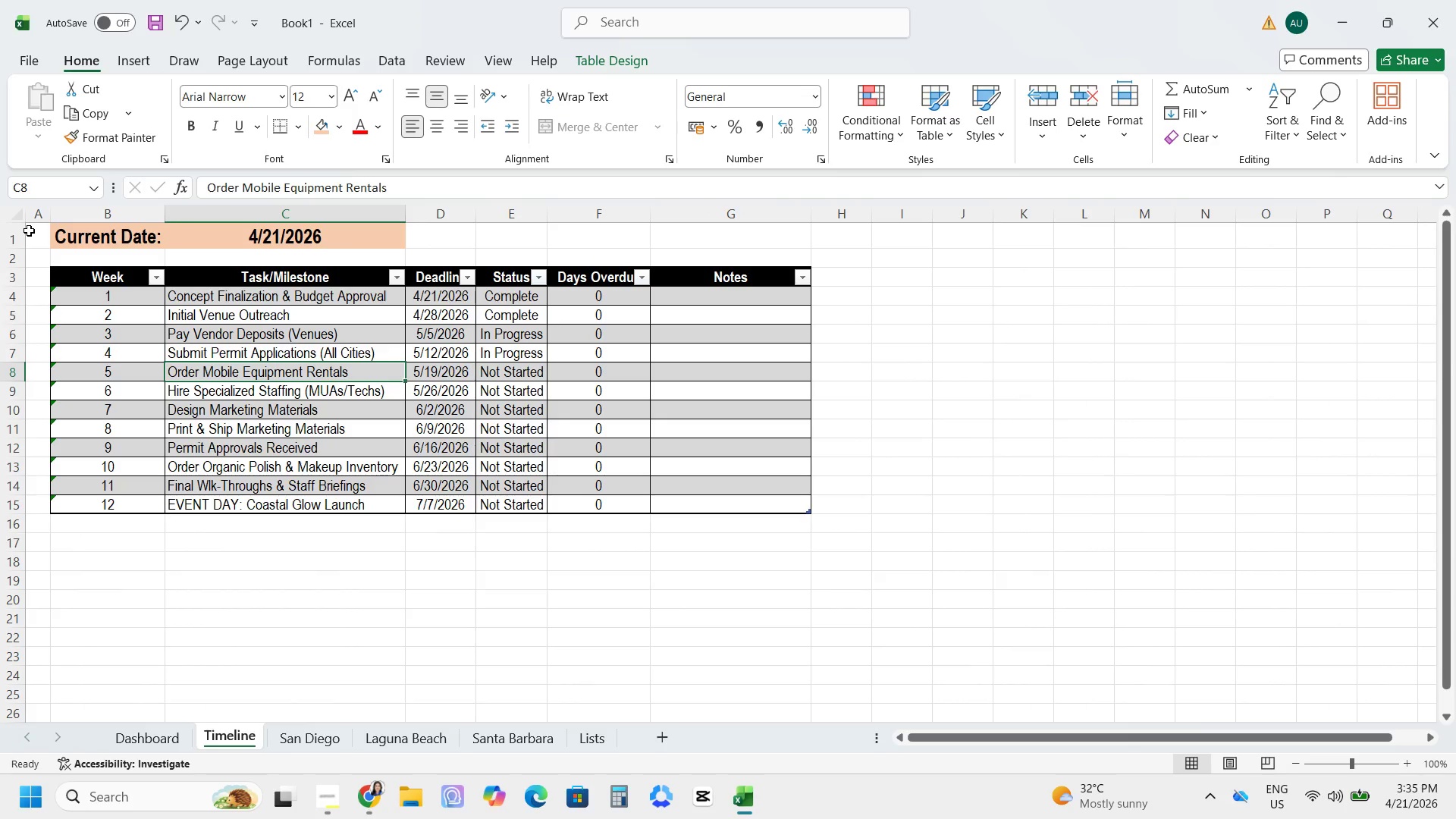 
left_click_drag(start_coordinate=[30, 231], to_coordinate=[824, 524])
 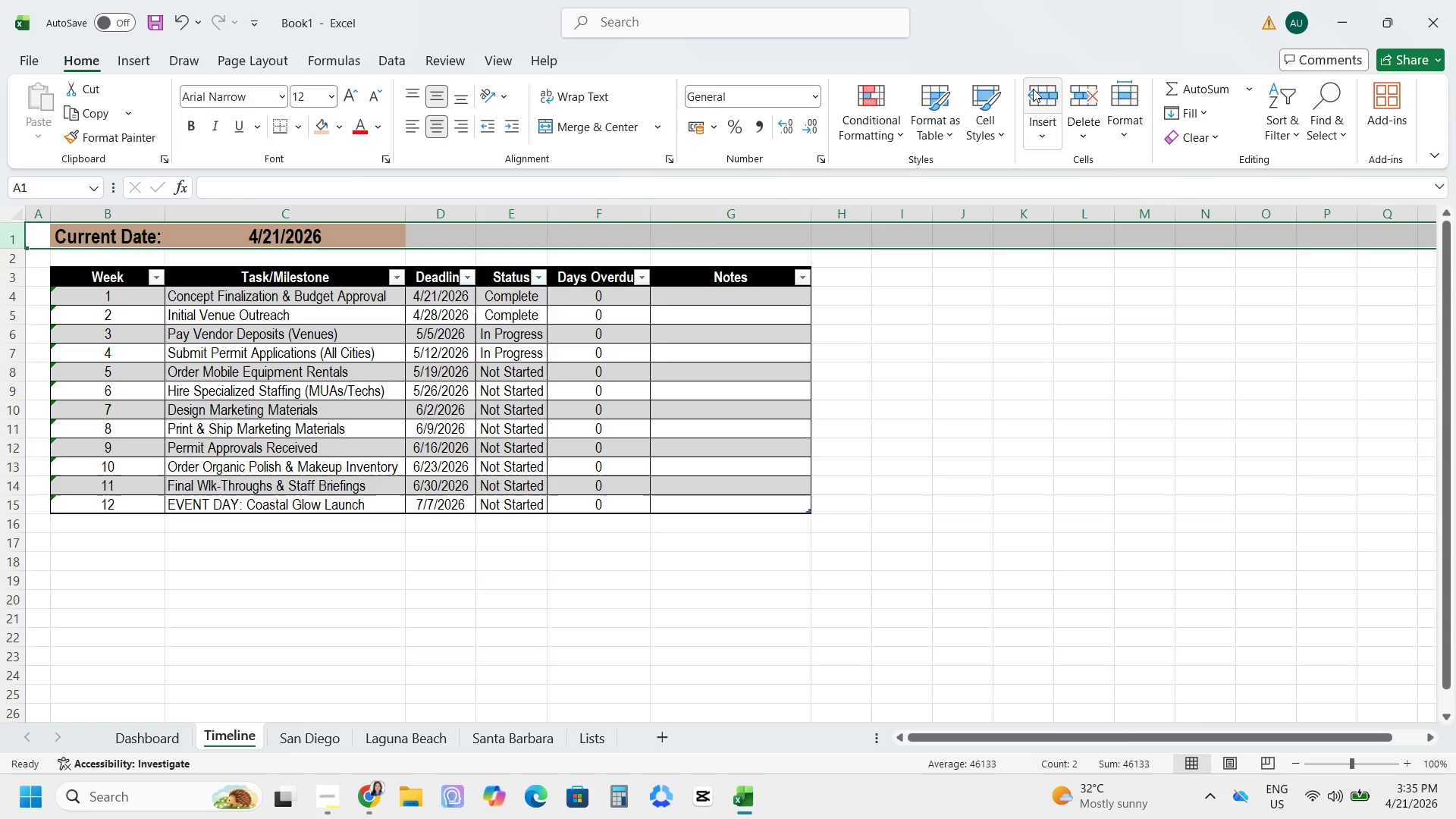 
left_click([1033, 91])
 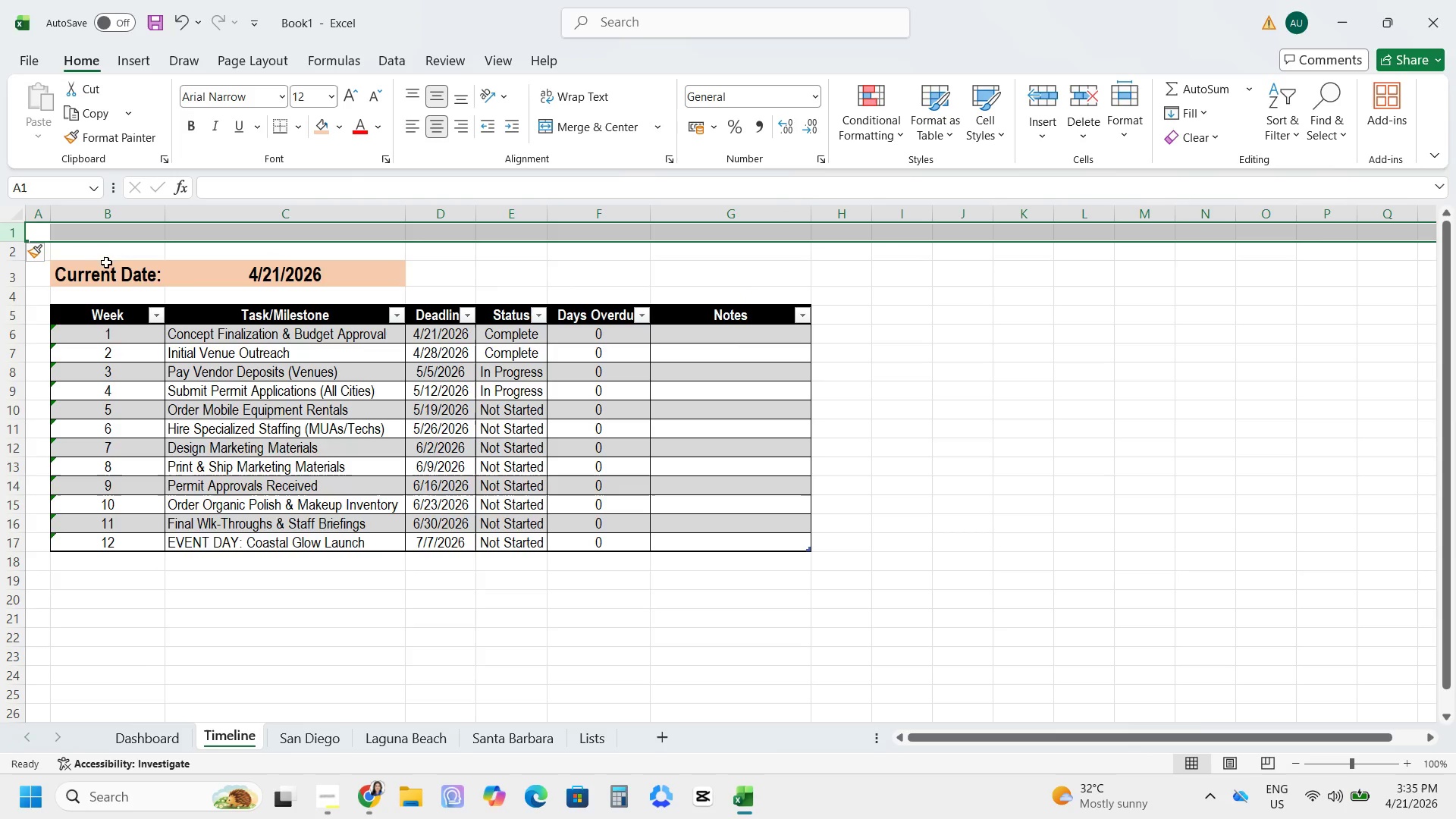 
left_click_drag(start_coordinate=[34, 230], to_coordinate=[831, 567])
 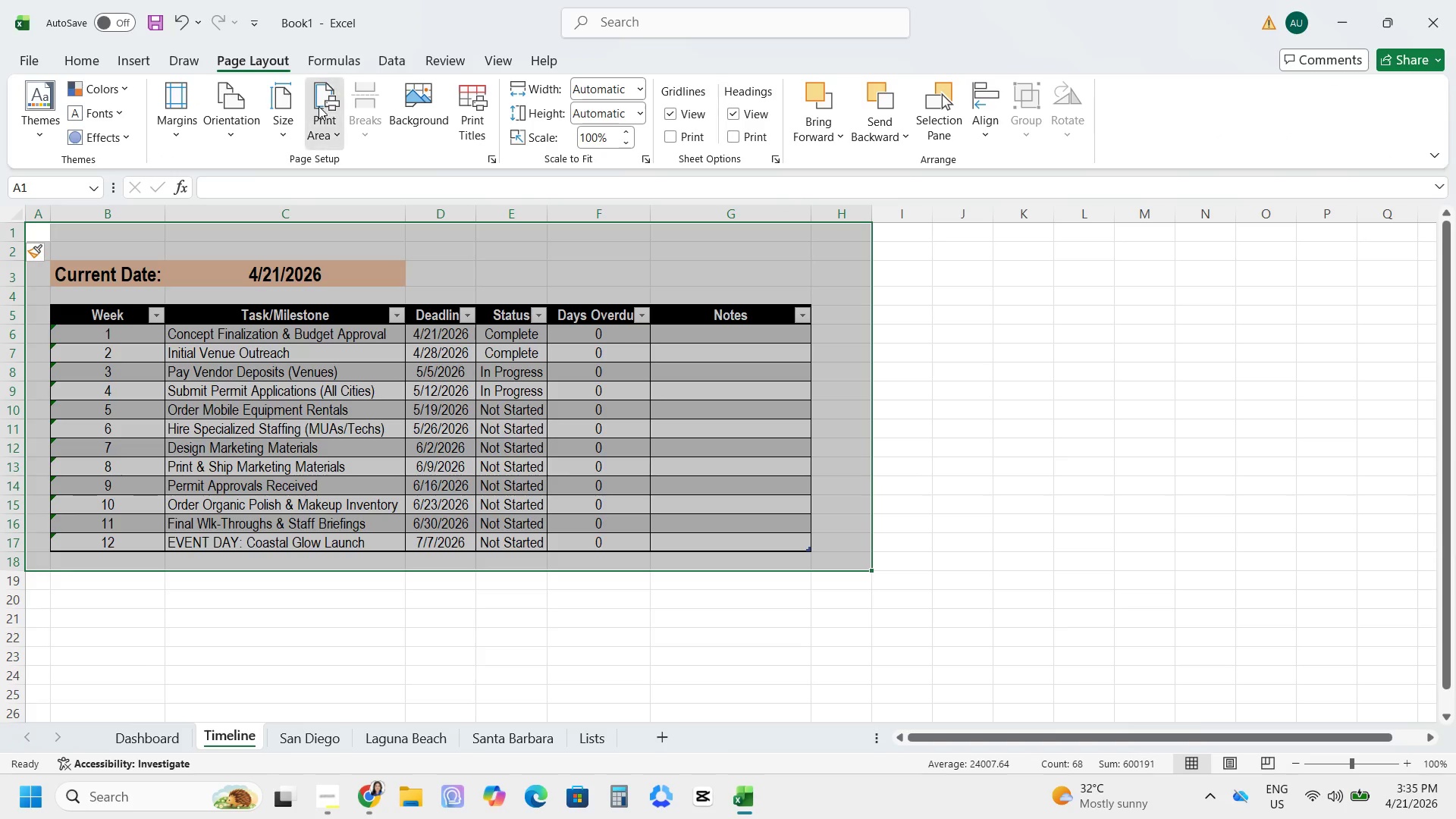 
left_click([346, 175])
 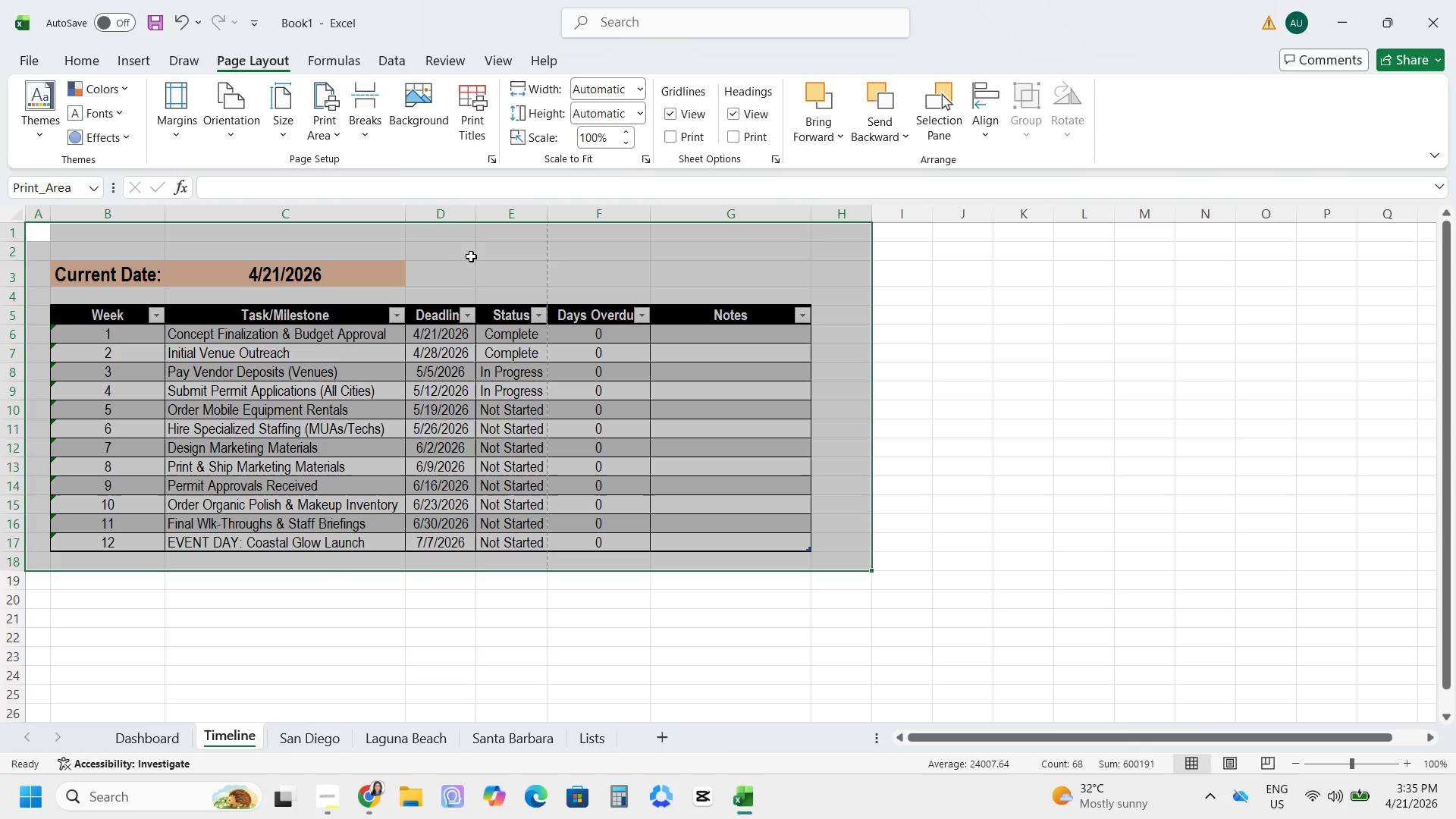 
left_click_drag(start_coordinate=[247, 111], to_coordinate=[243, 118])
 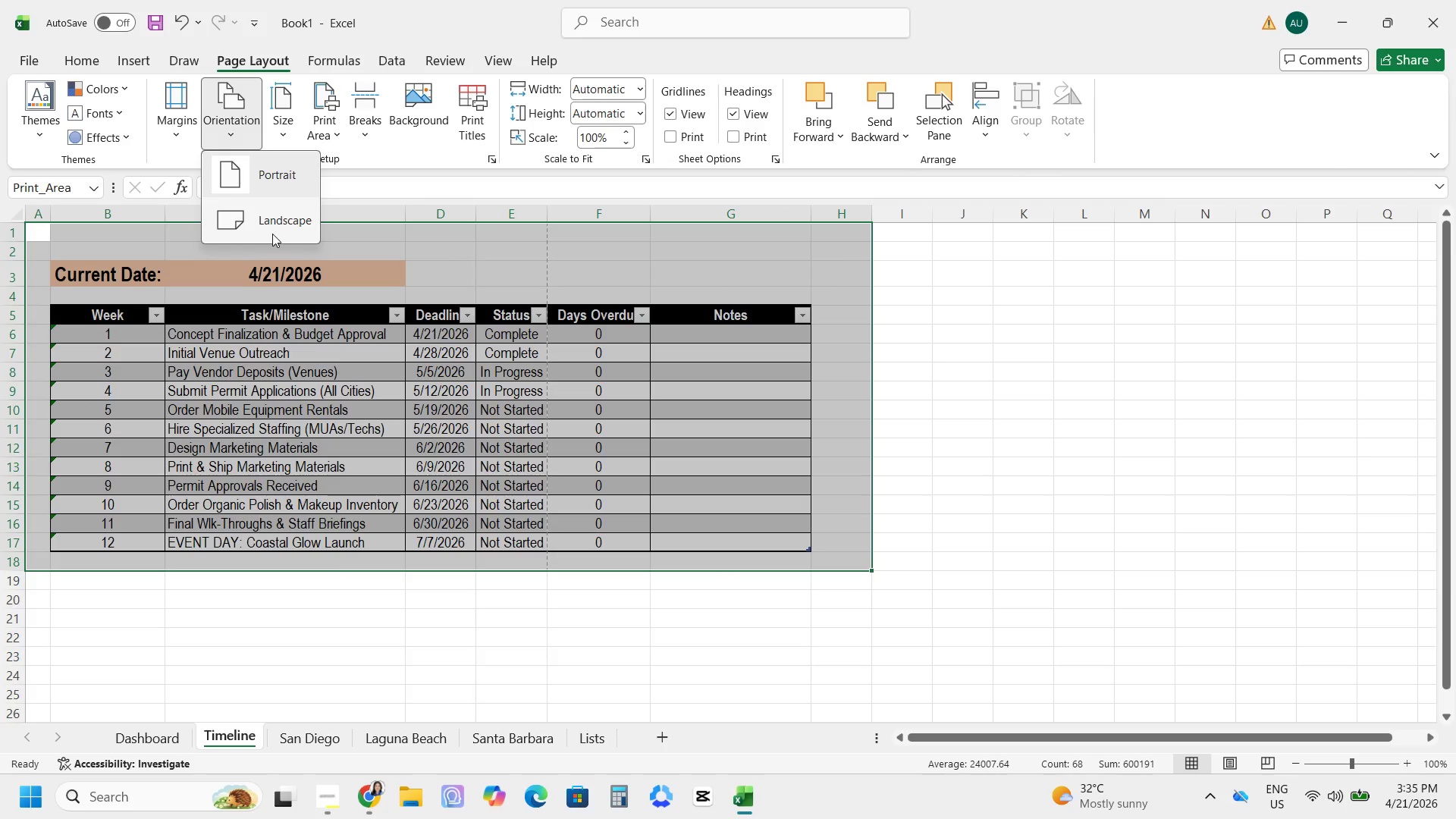 
left_click([271, 231])
 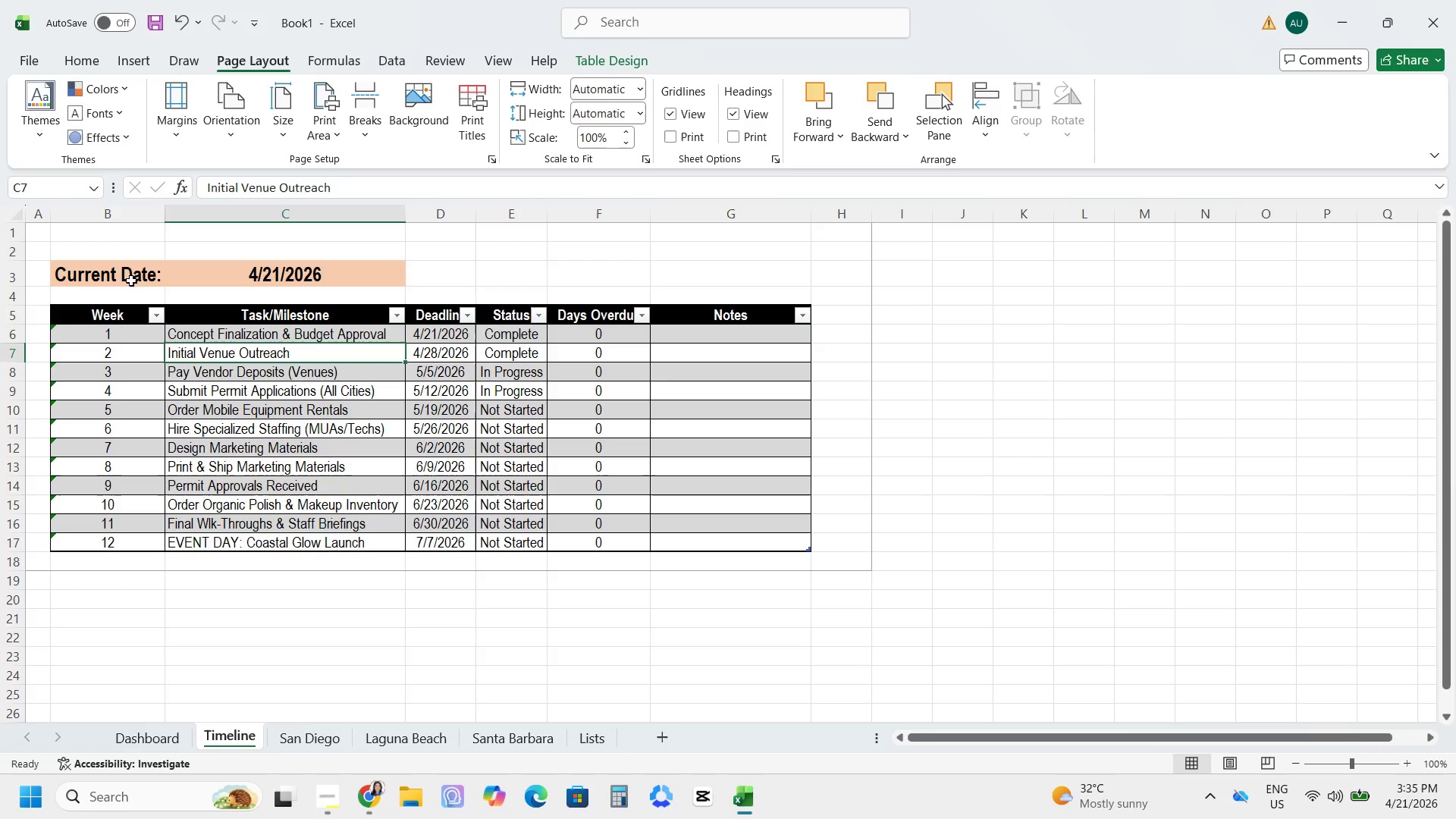 
left_click_drag(start_coordinate=[43, 234], to_coordinate=[817, 236])
 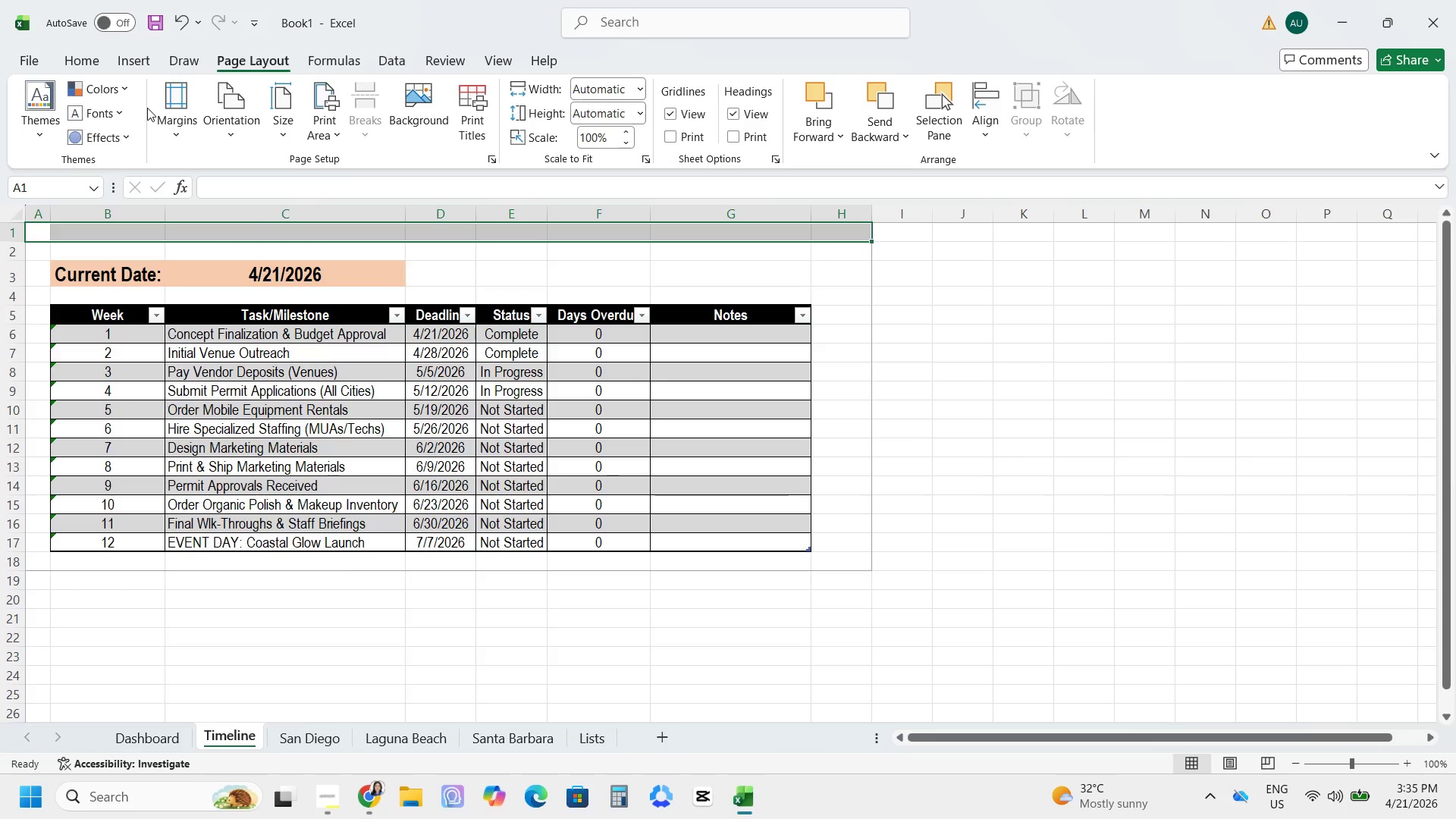 
wait(9.26)
 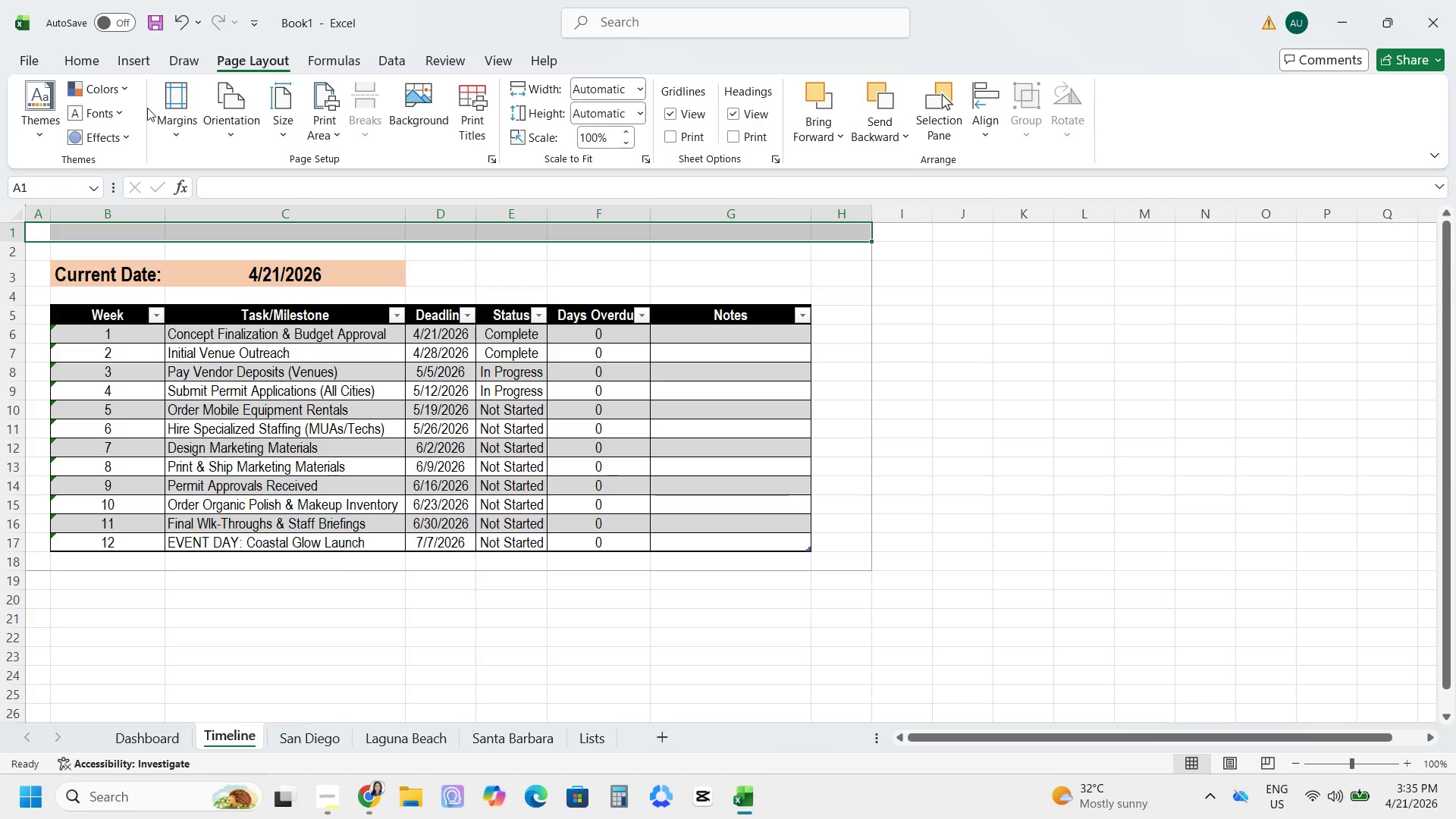 
mouse_move([297, 103])
 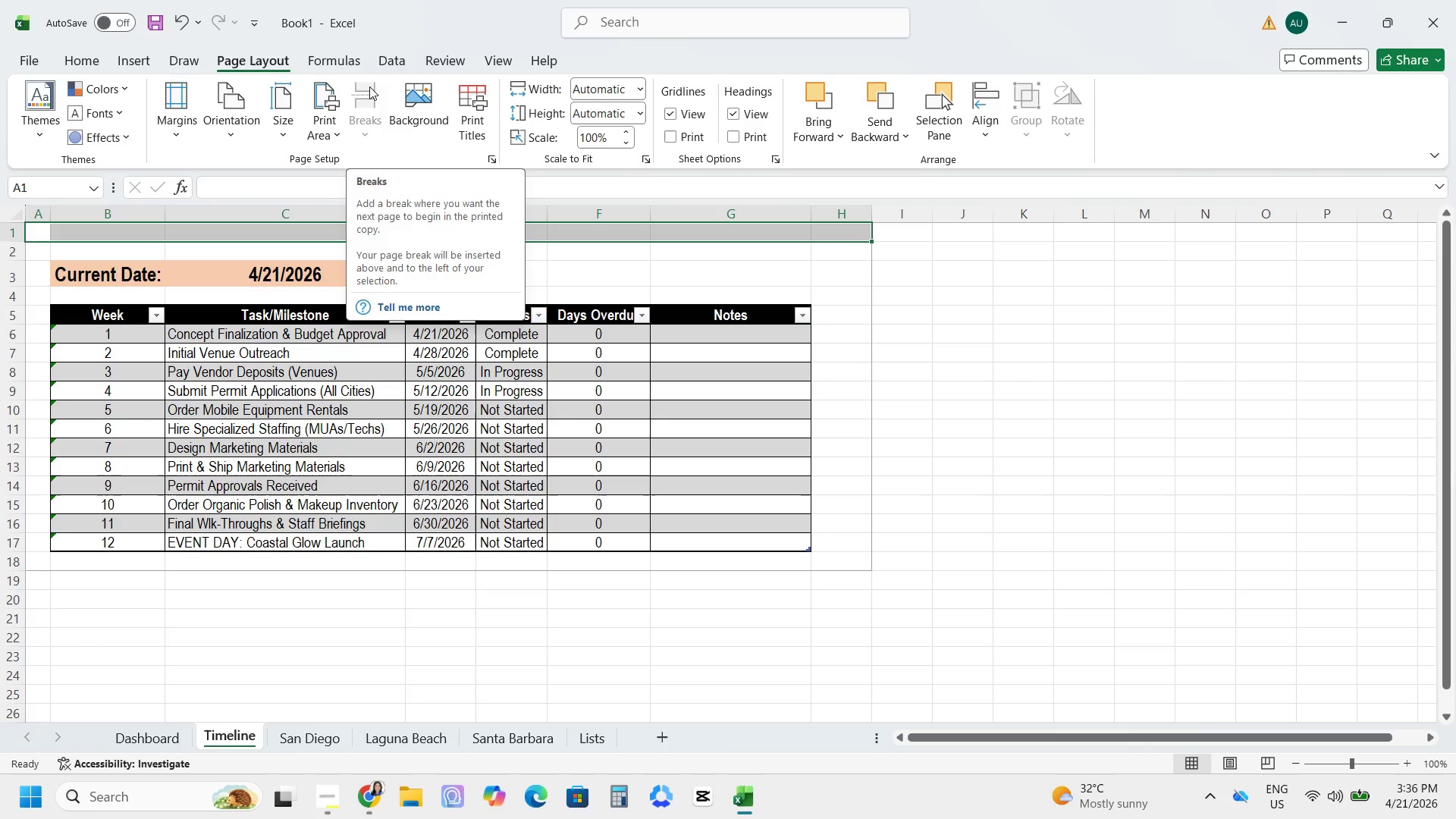 
wait(28.79)
 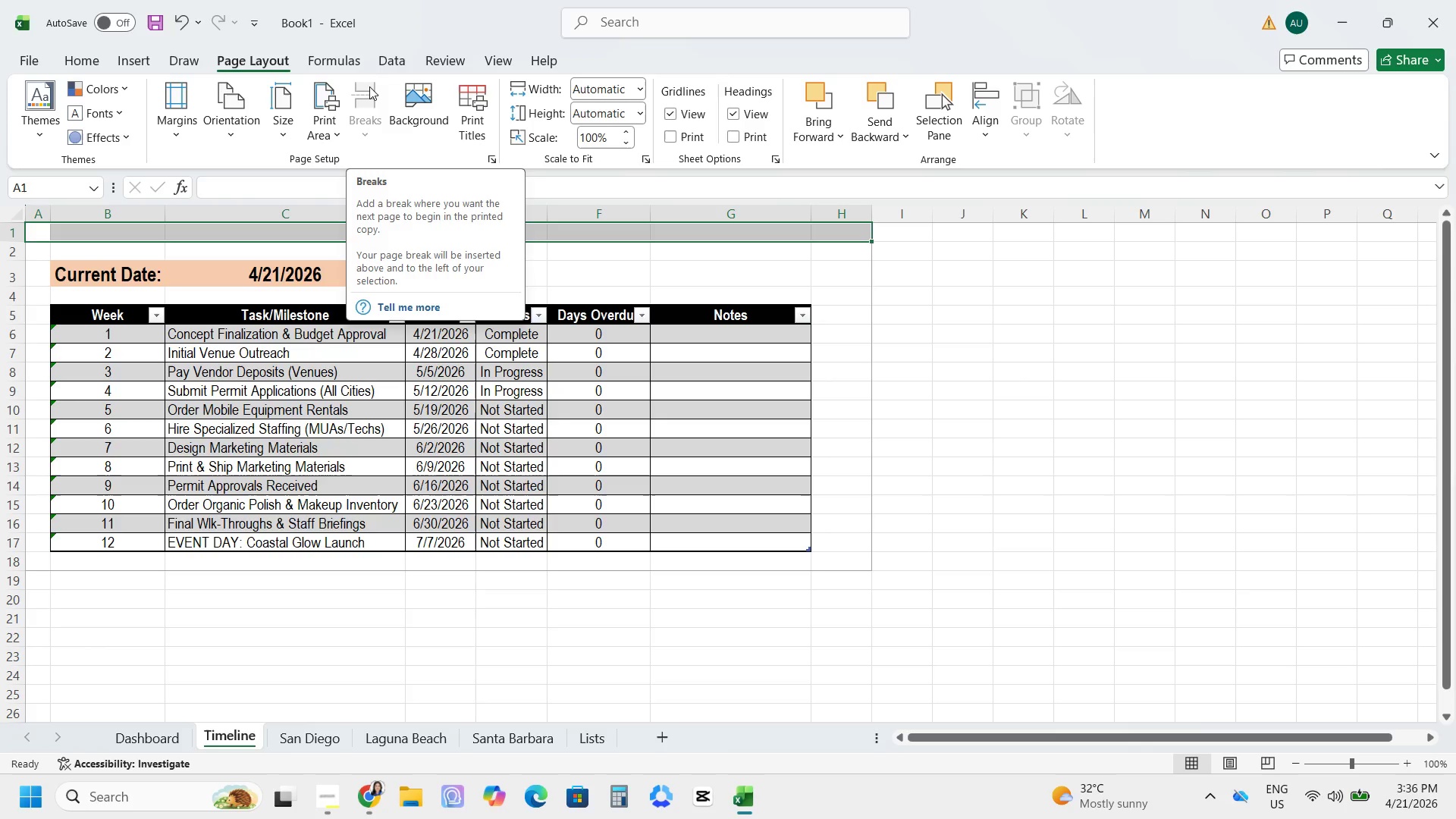 
left_click_drag(start_coordinate=[808, 209], to_coordinate=[857, 198])
 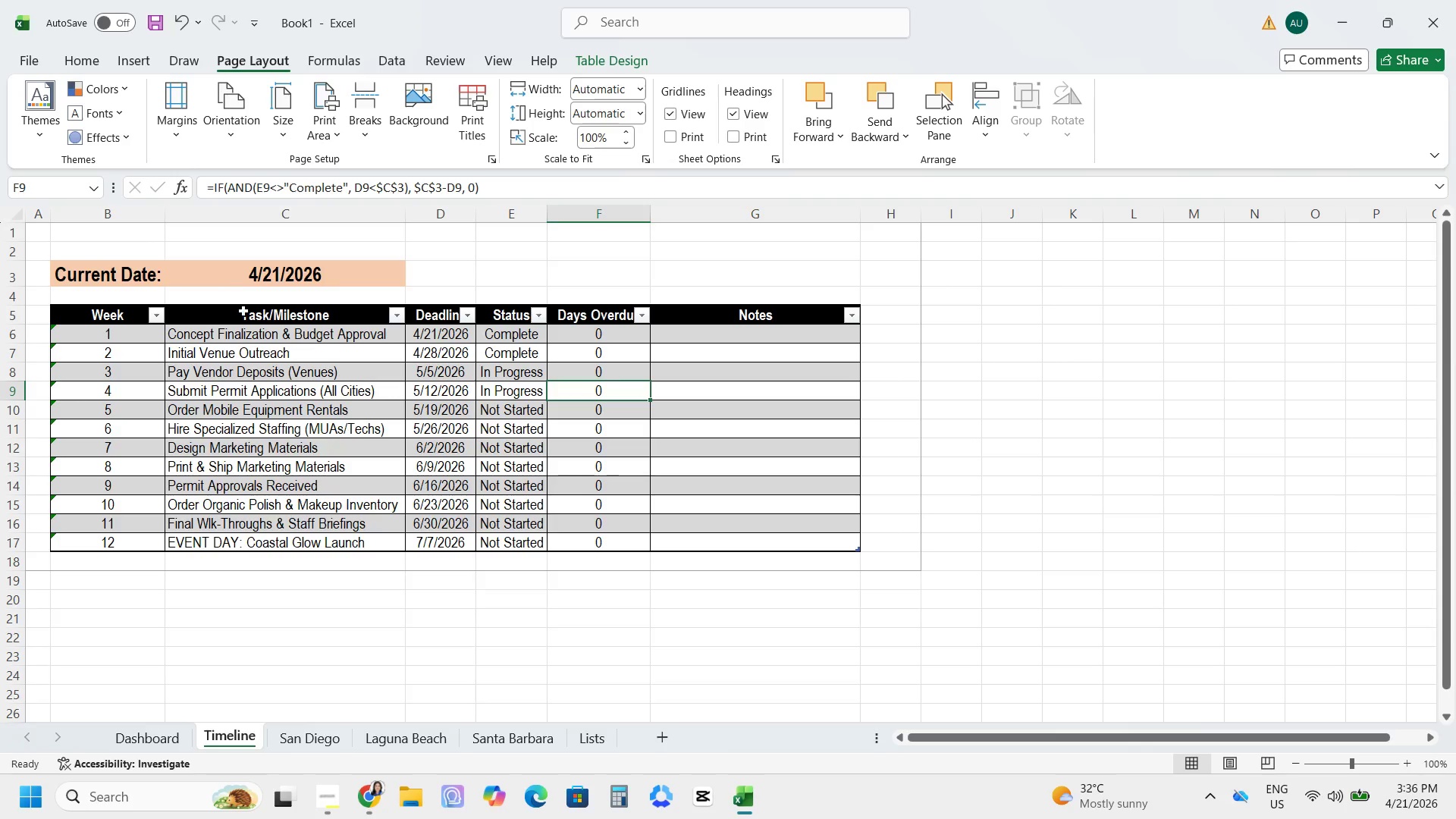 
wait(6.58)
 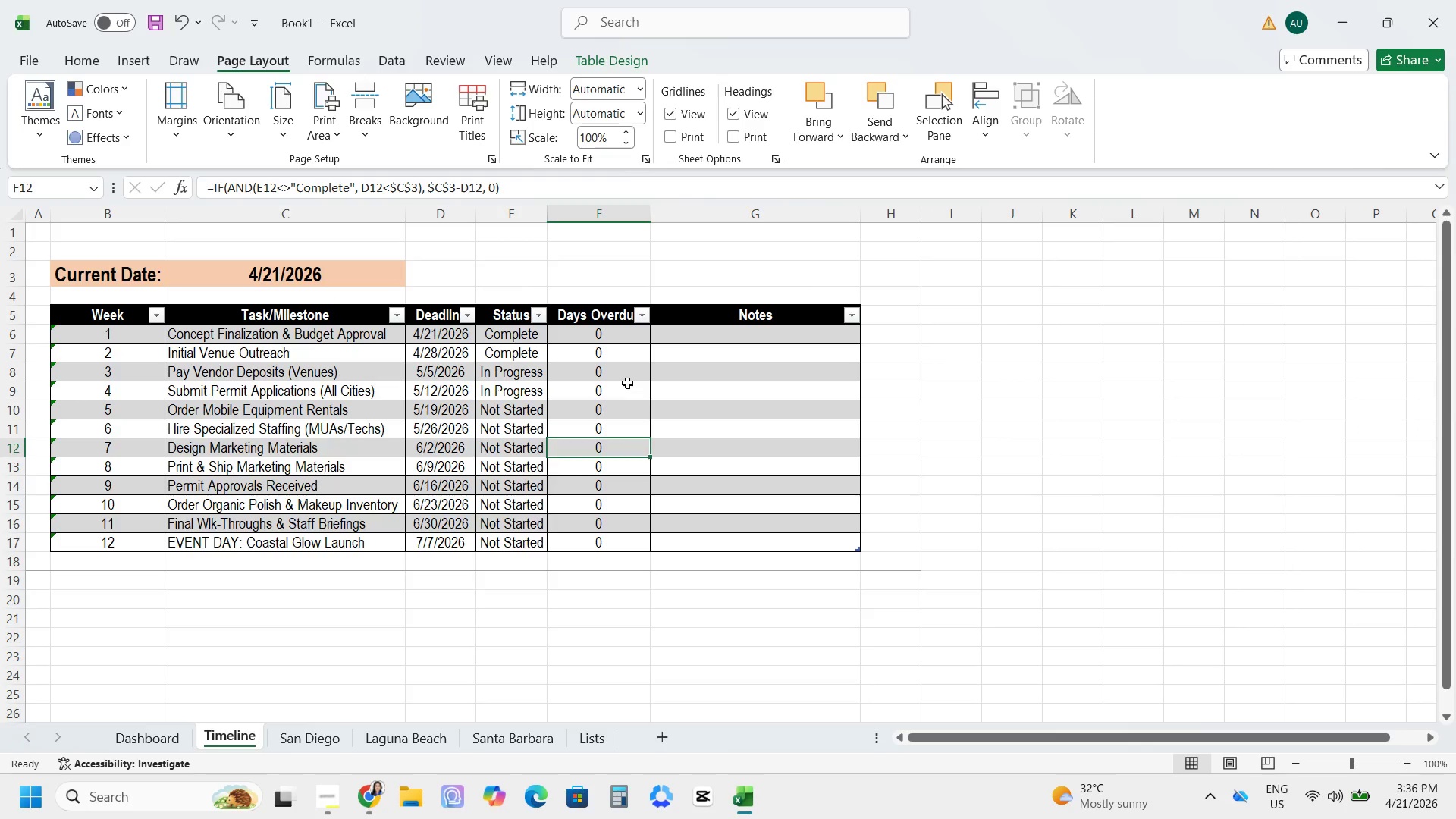 
left_click([288, 725])
 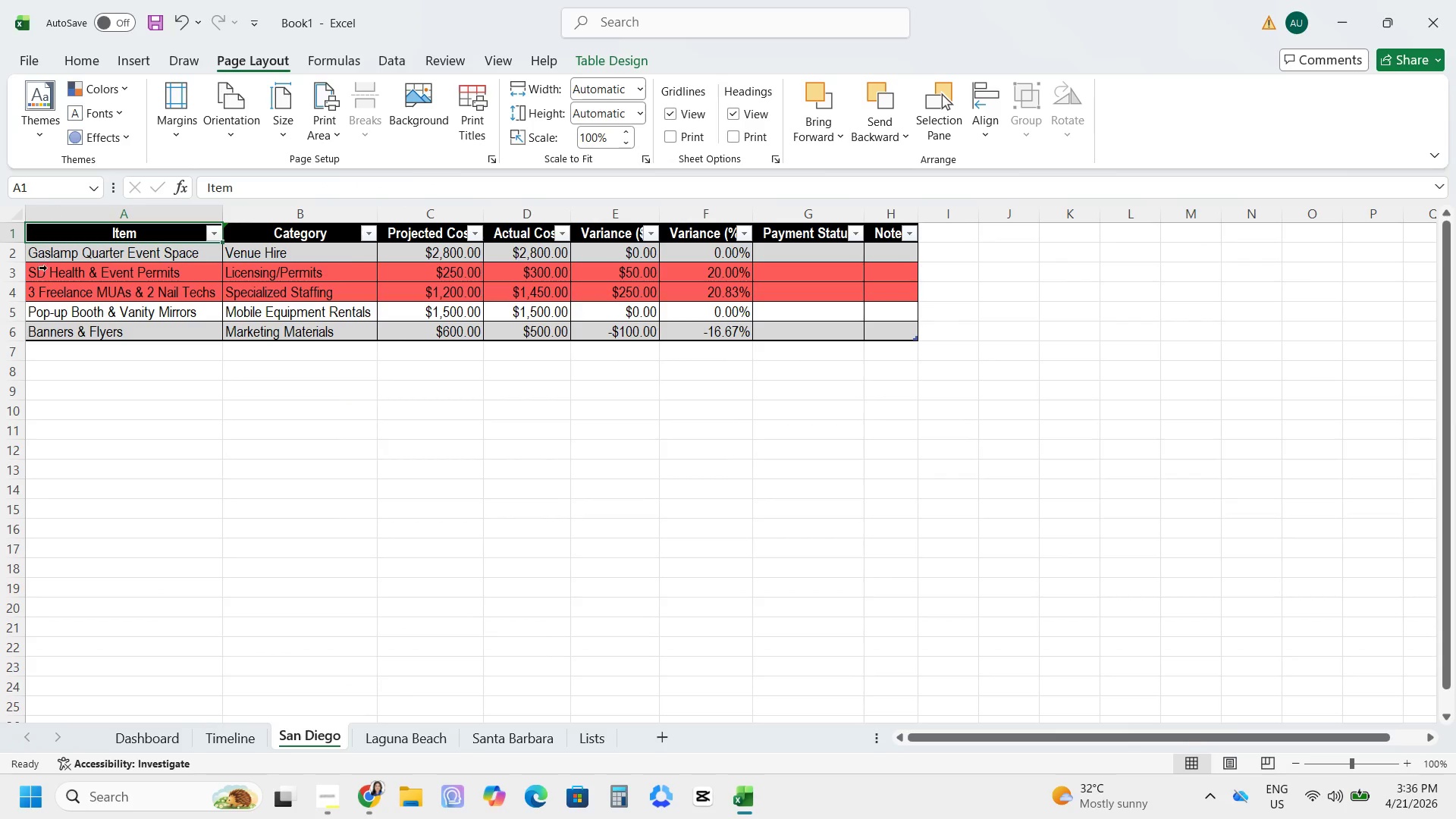 
left_click([25, 235])
 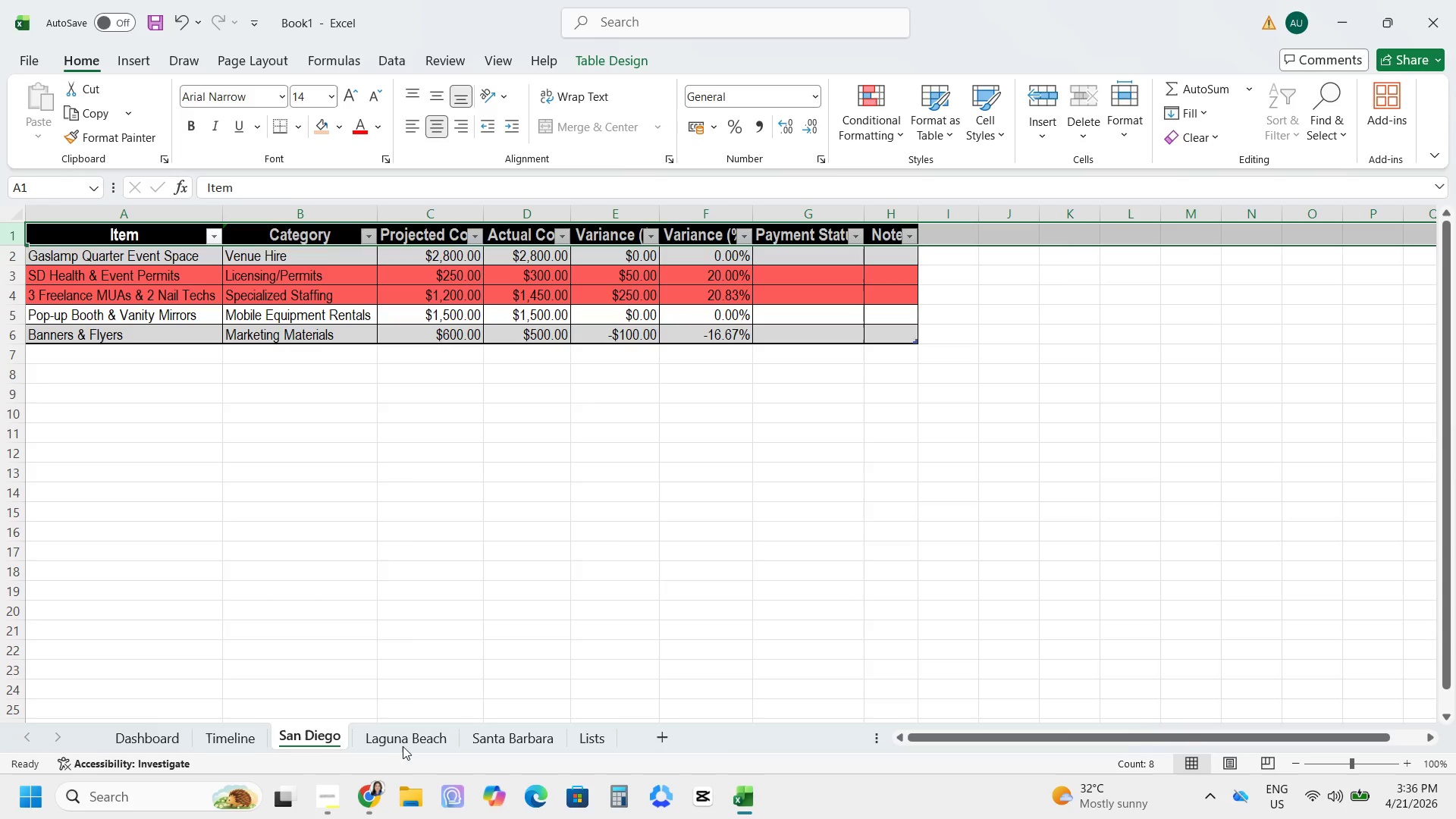 
wait(6.59)
 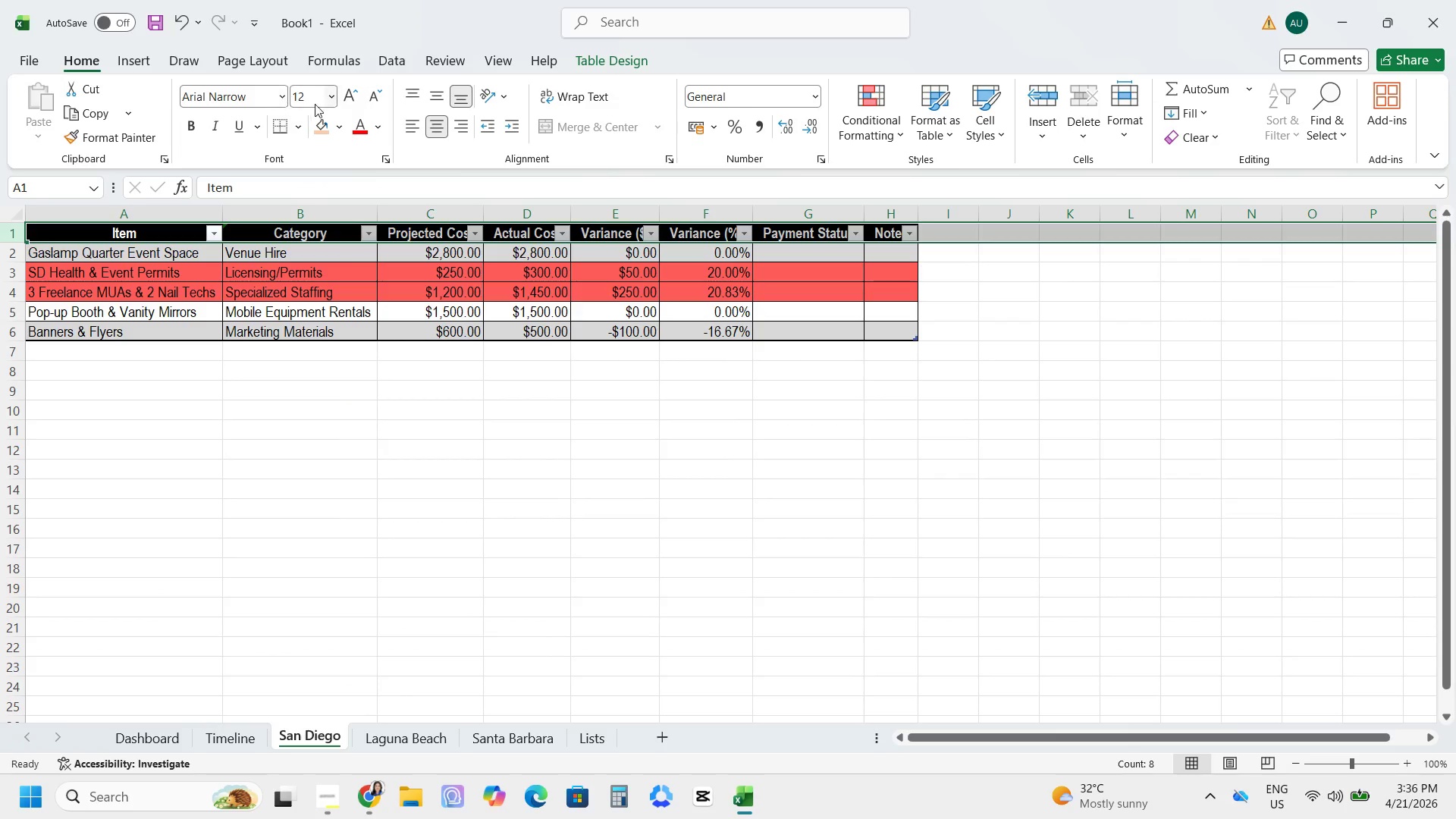 
left_click([2, 237])
 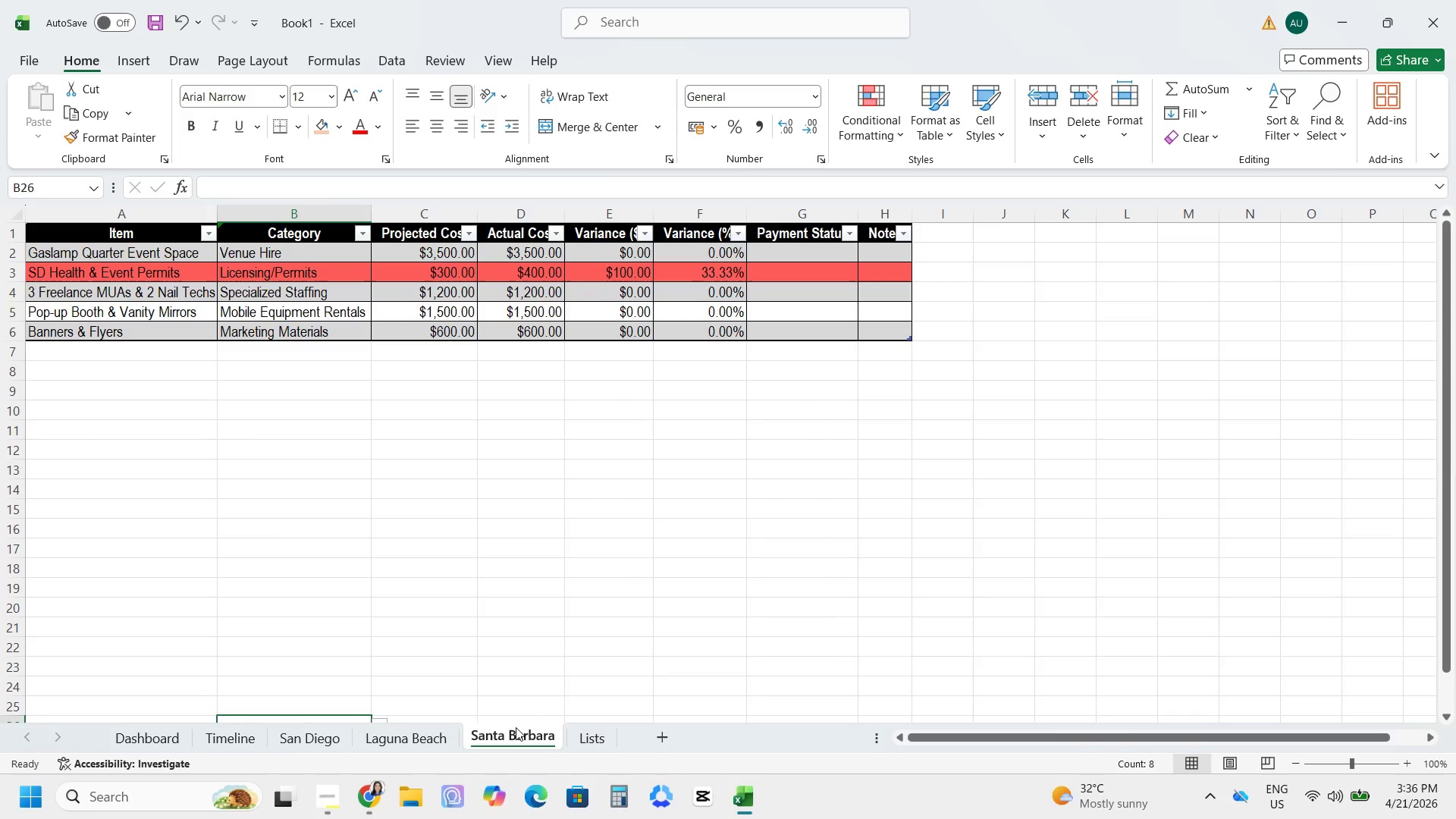 
left_click([0, 236])
 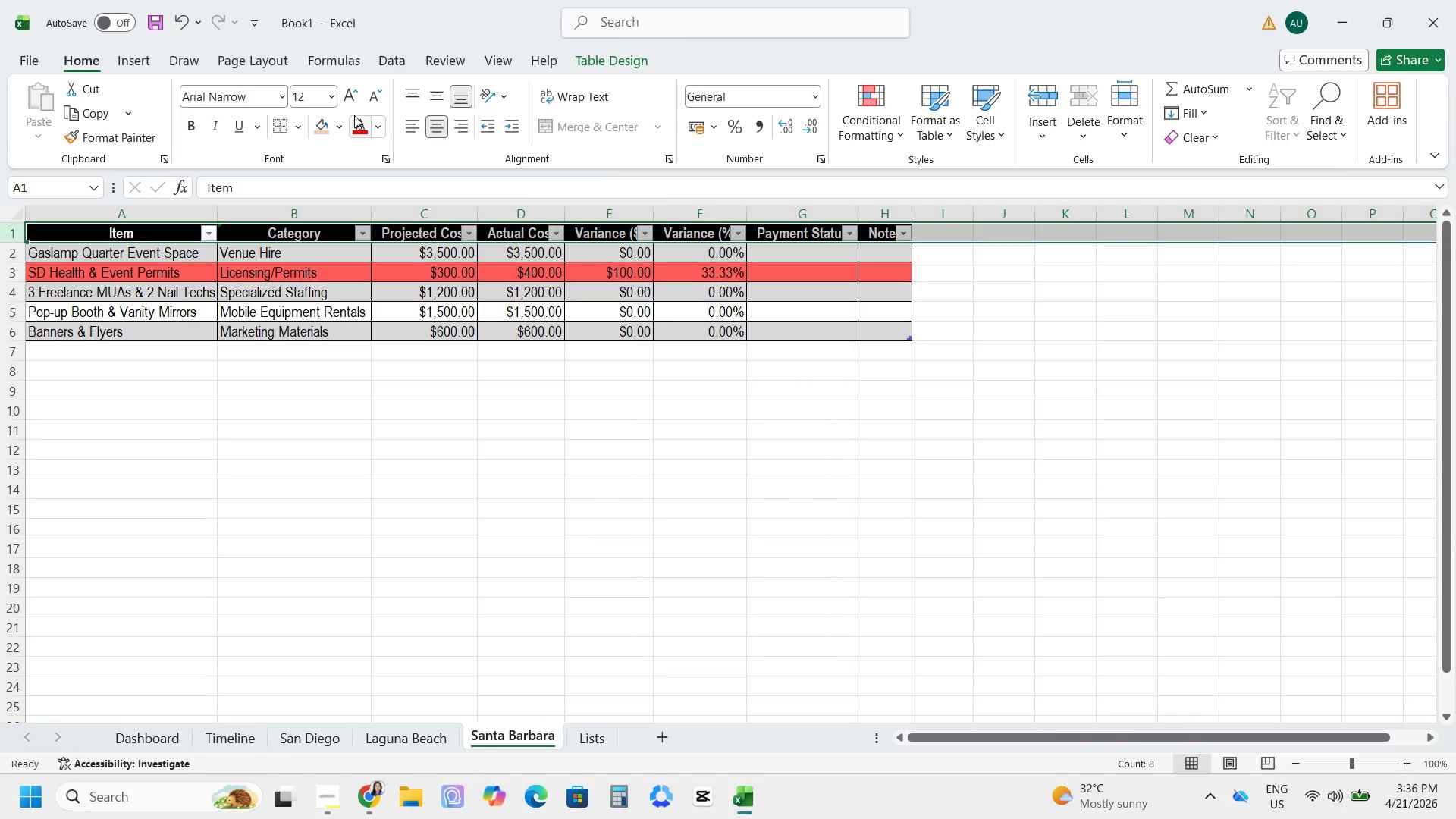 
left_click([355, 93])
 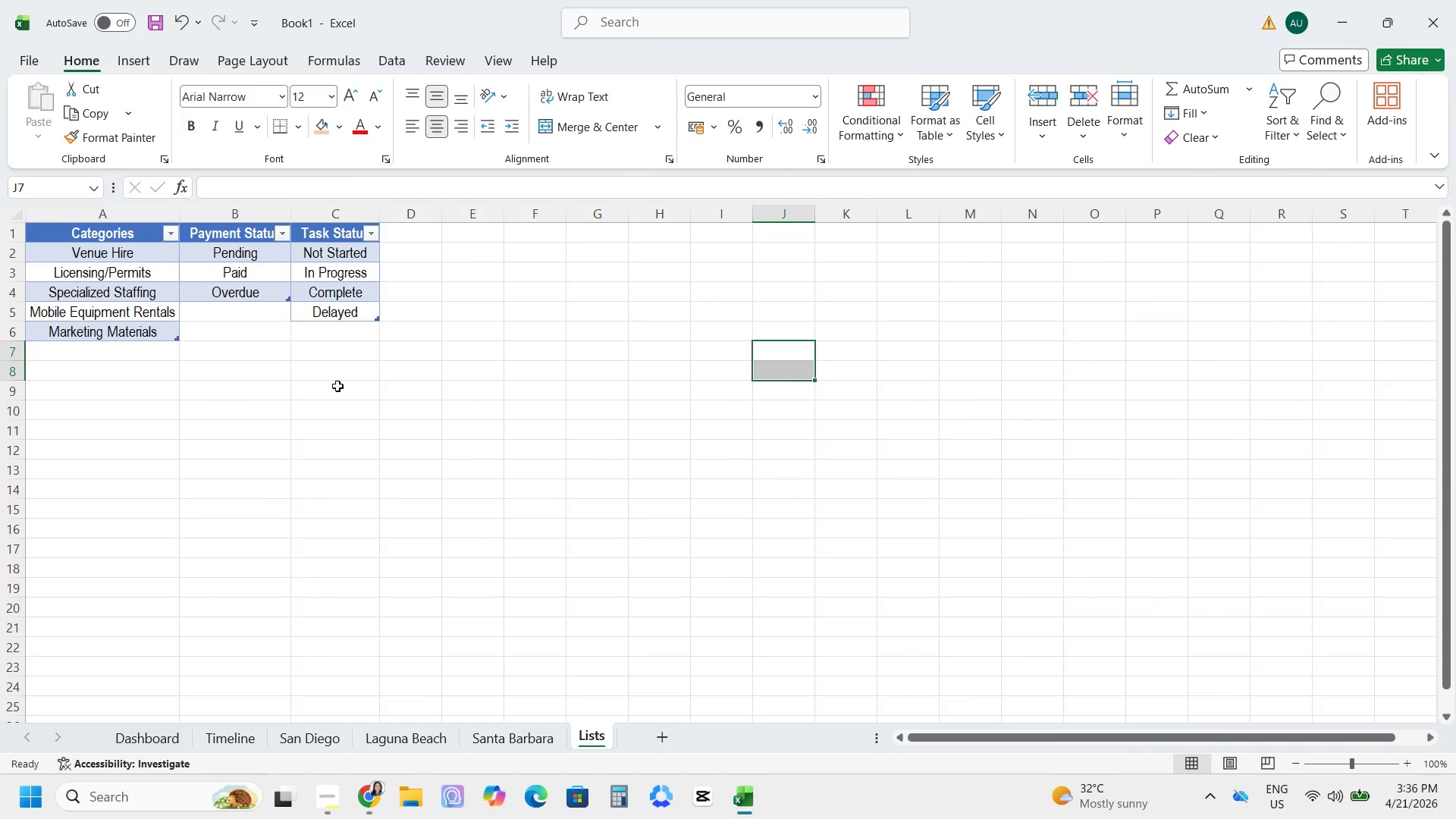 
wait(6.7)
 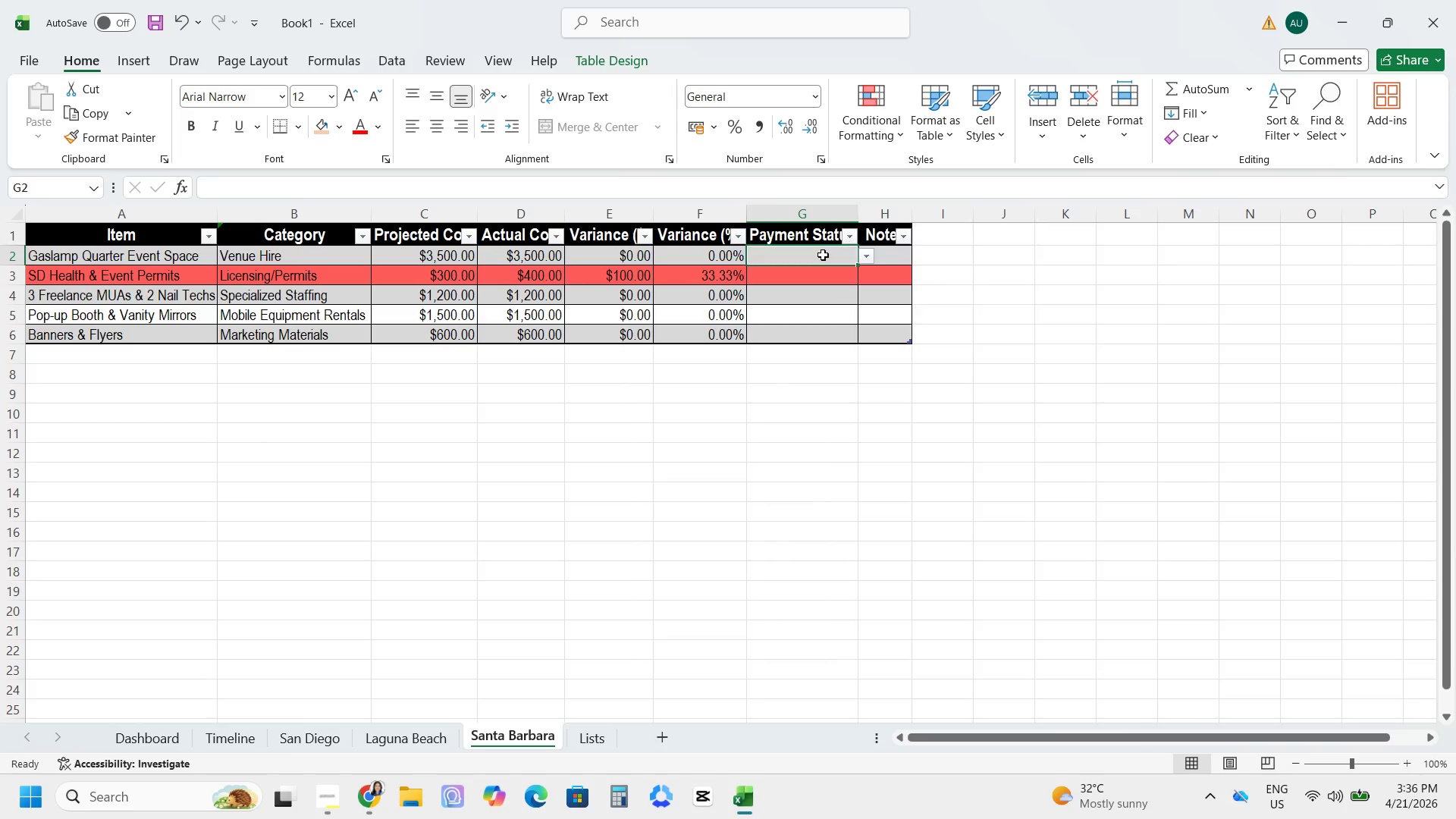 
left_click([11, 234])
 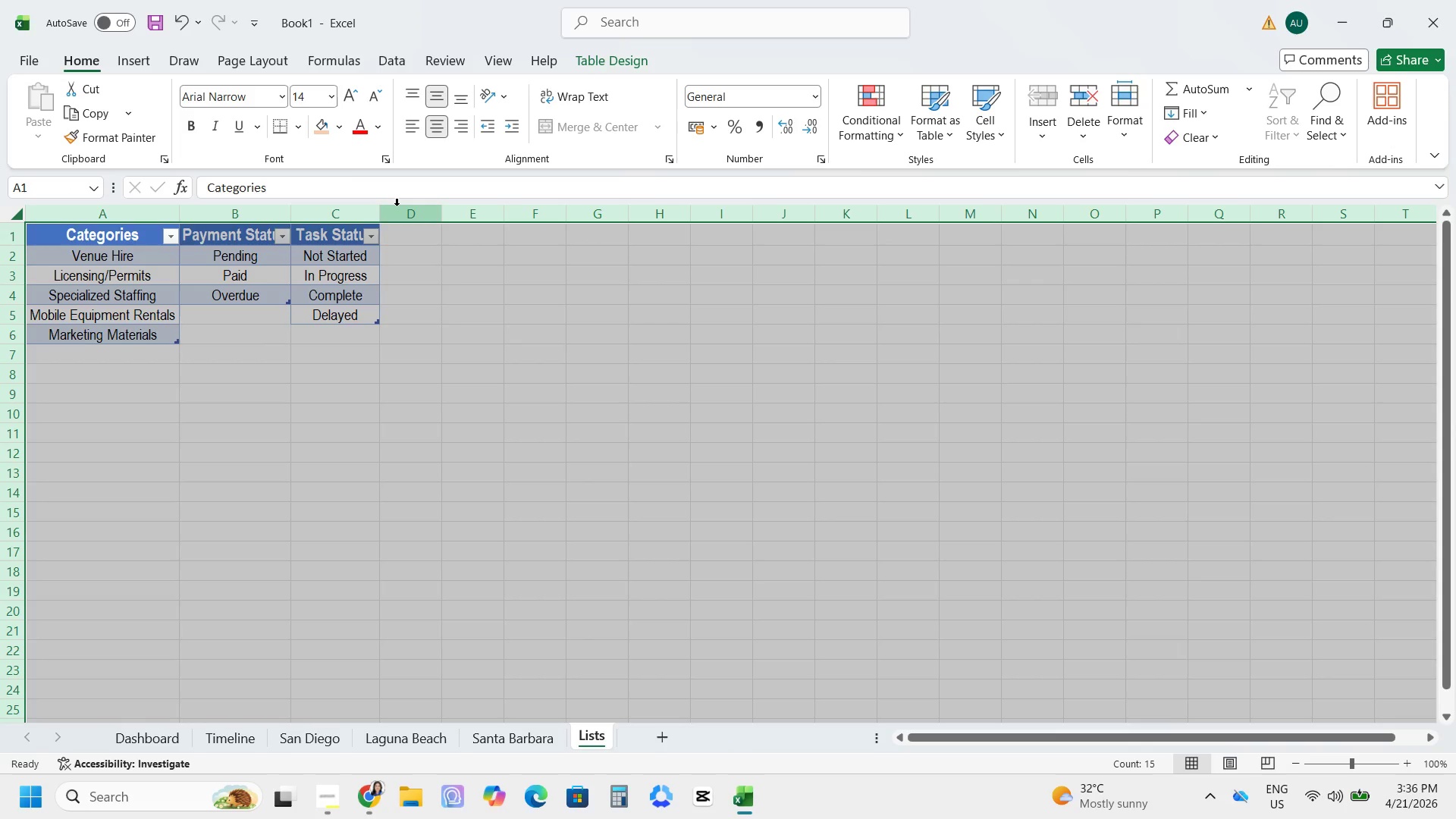 
wait(5.92)
 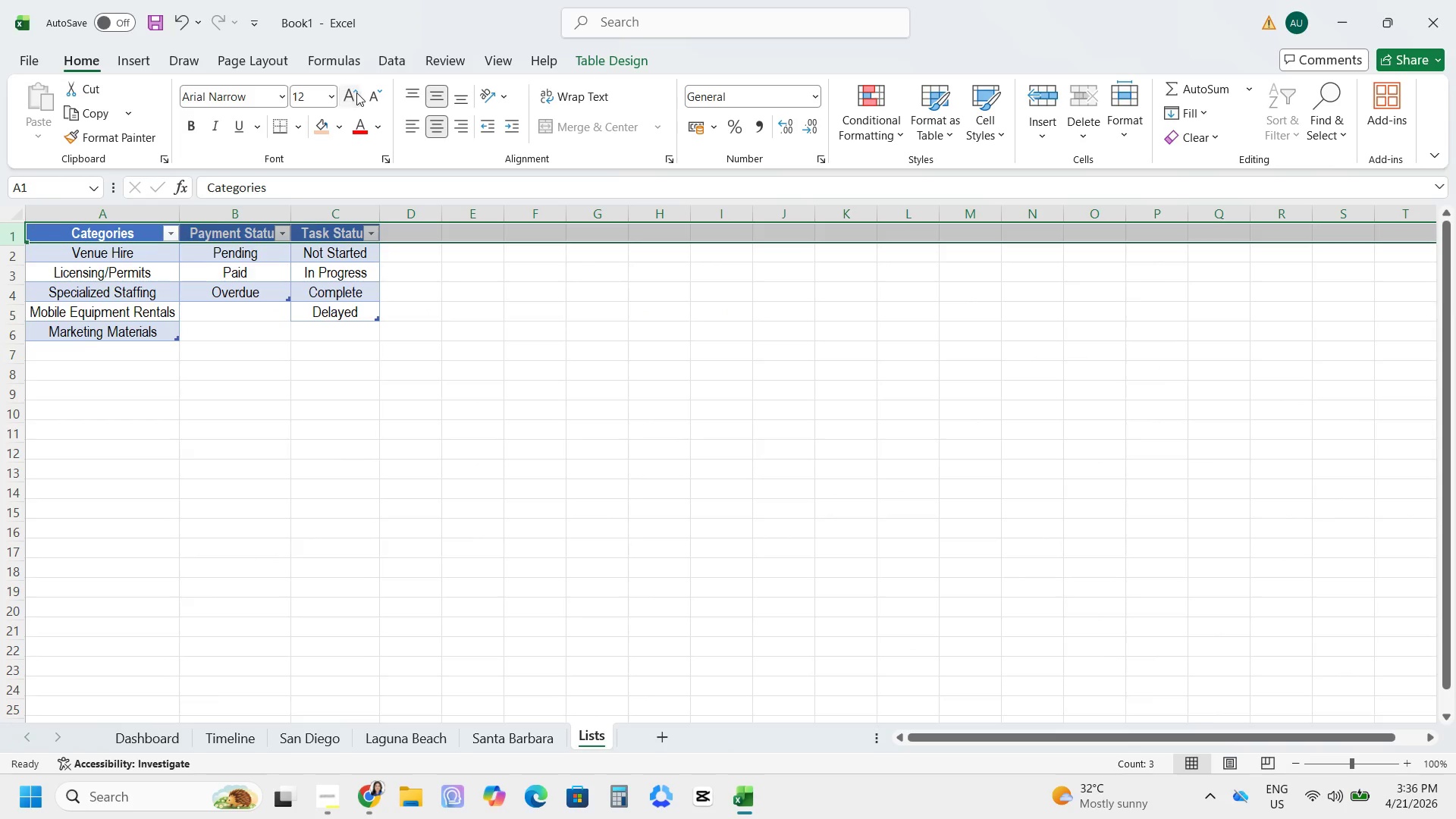 
double_click([378, 218])
 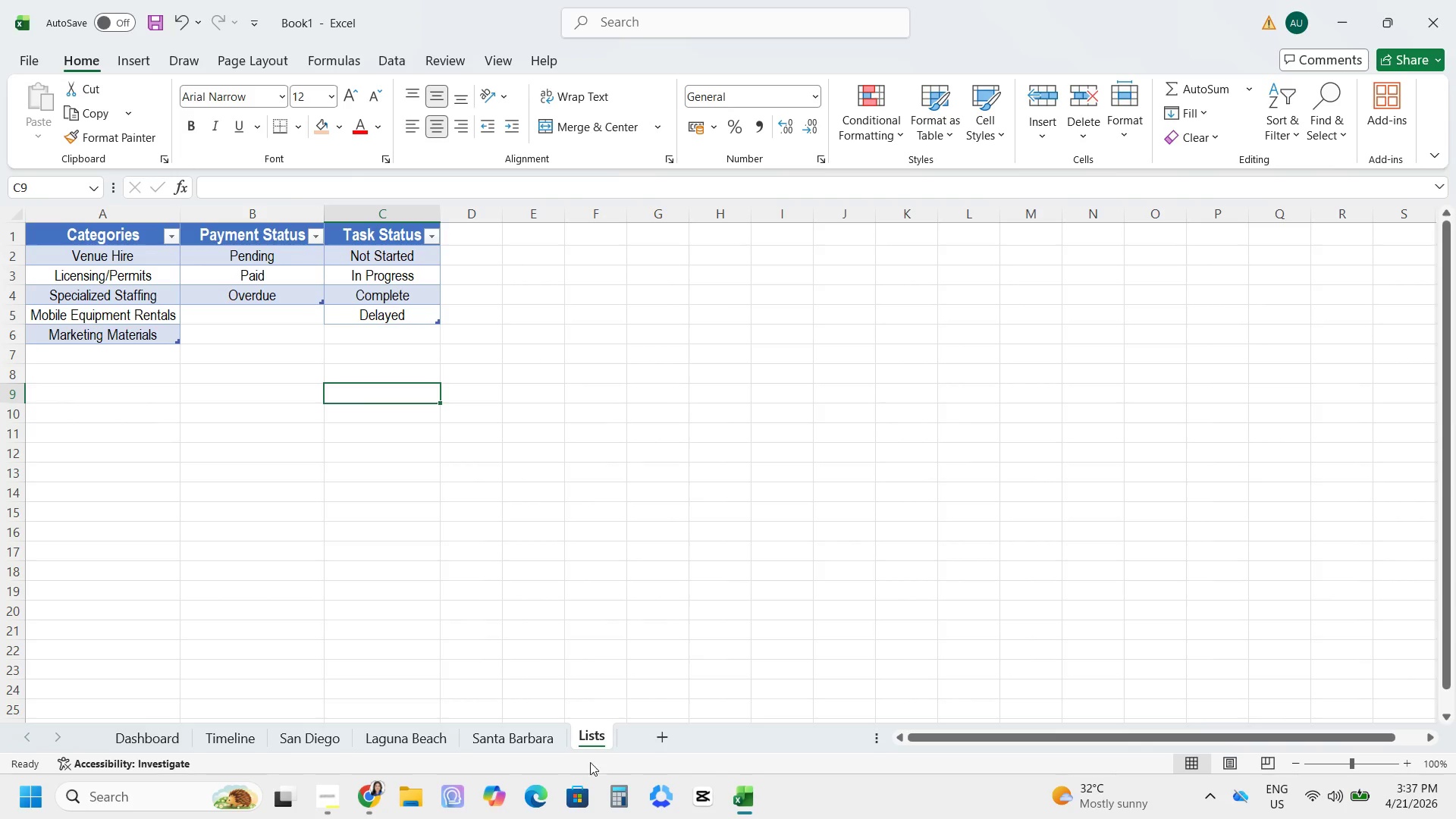 
right_click([592, 744])
 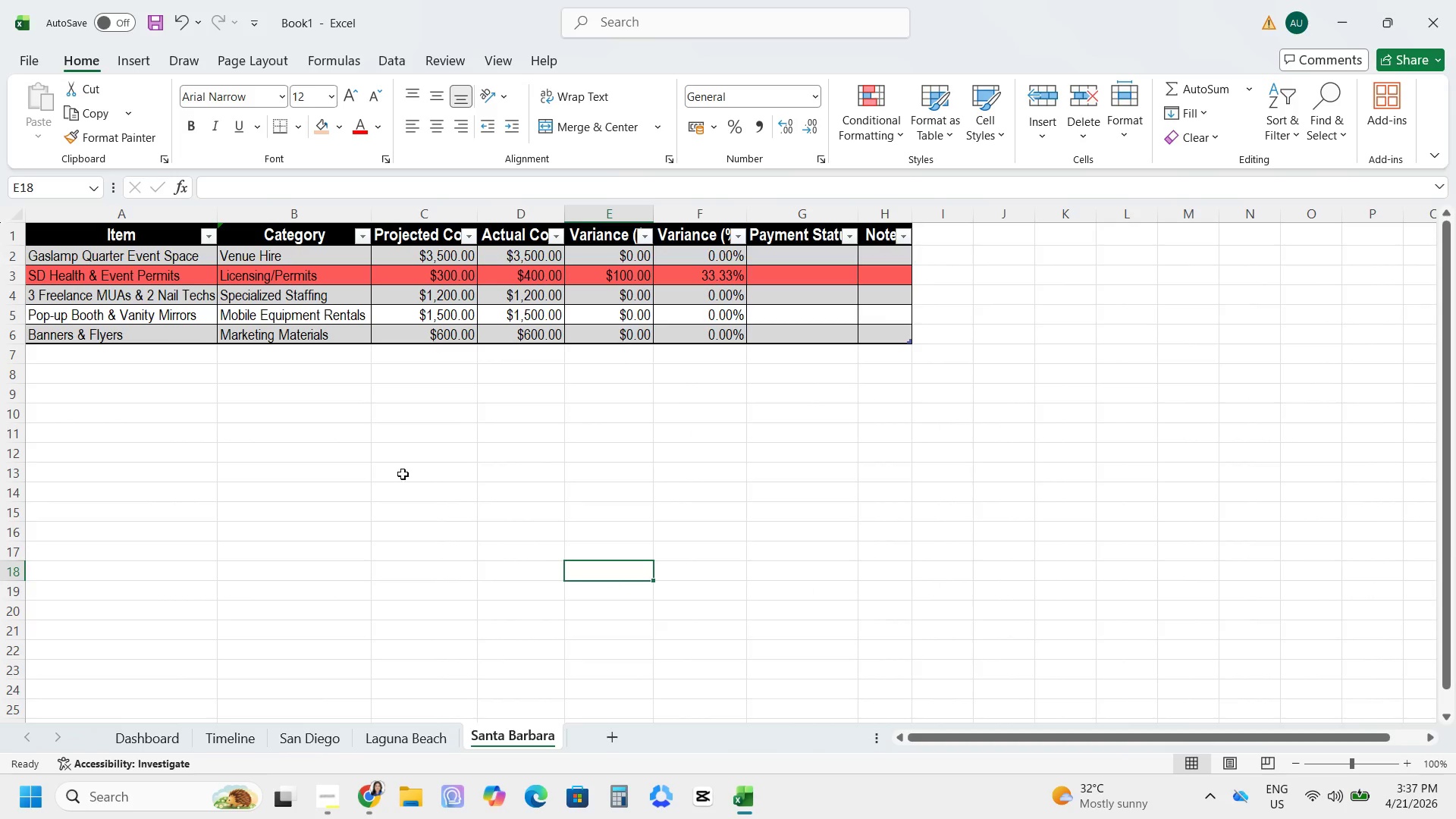 
left_click_drag(start_coordinate=[20, 237], to_coordinate=[53, 337])
 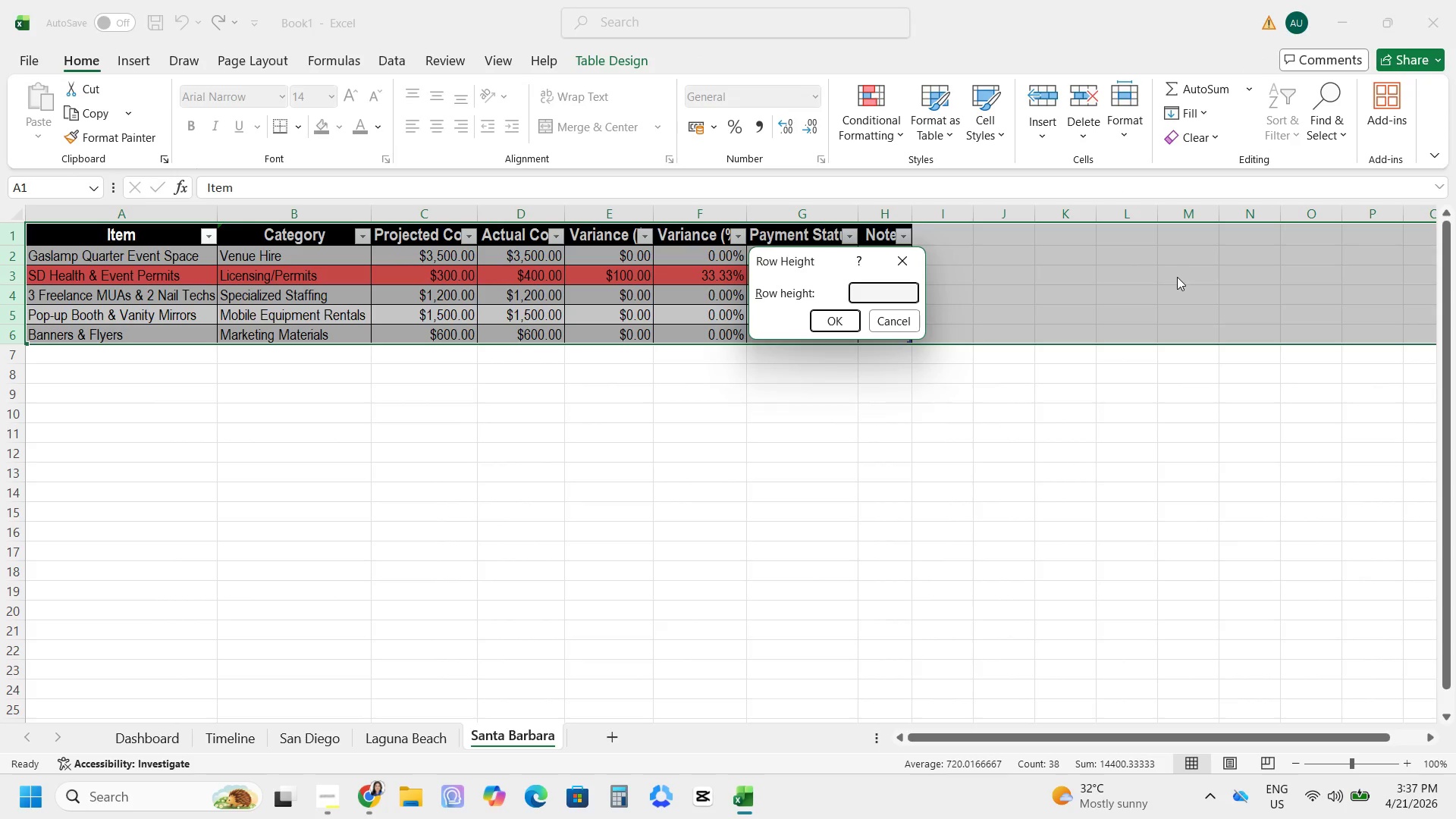 
key(Numpad3)
 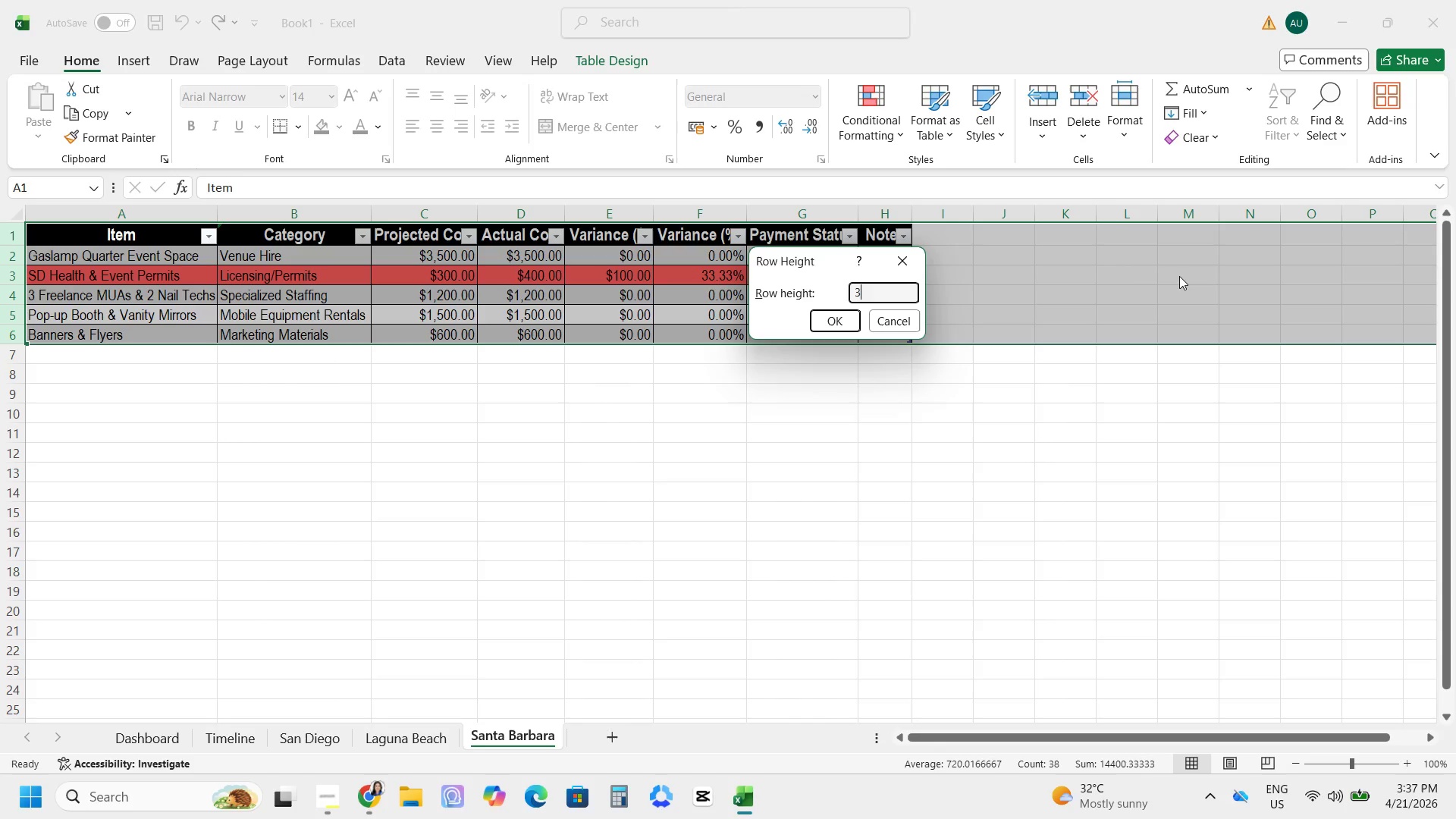 
key(Numpad0)
 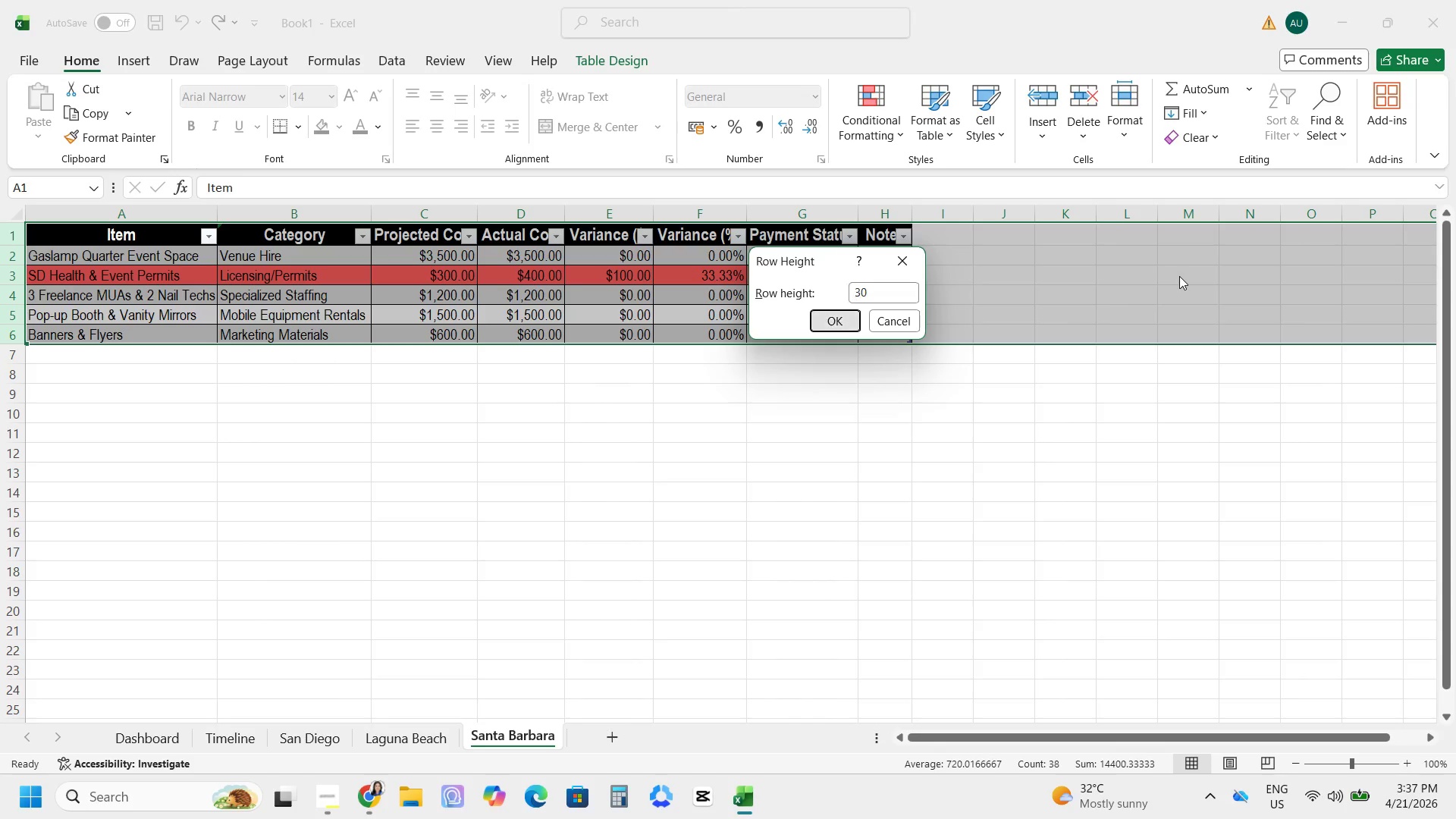 
key(Enter)
 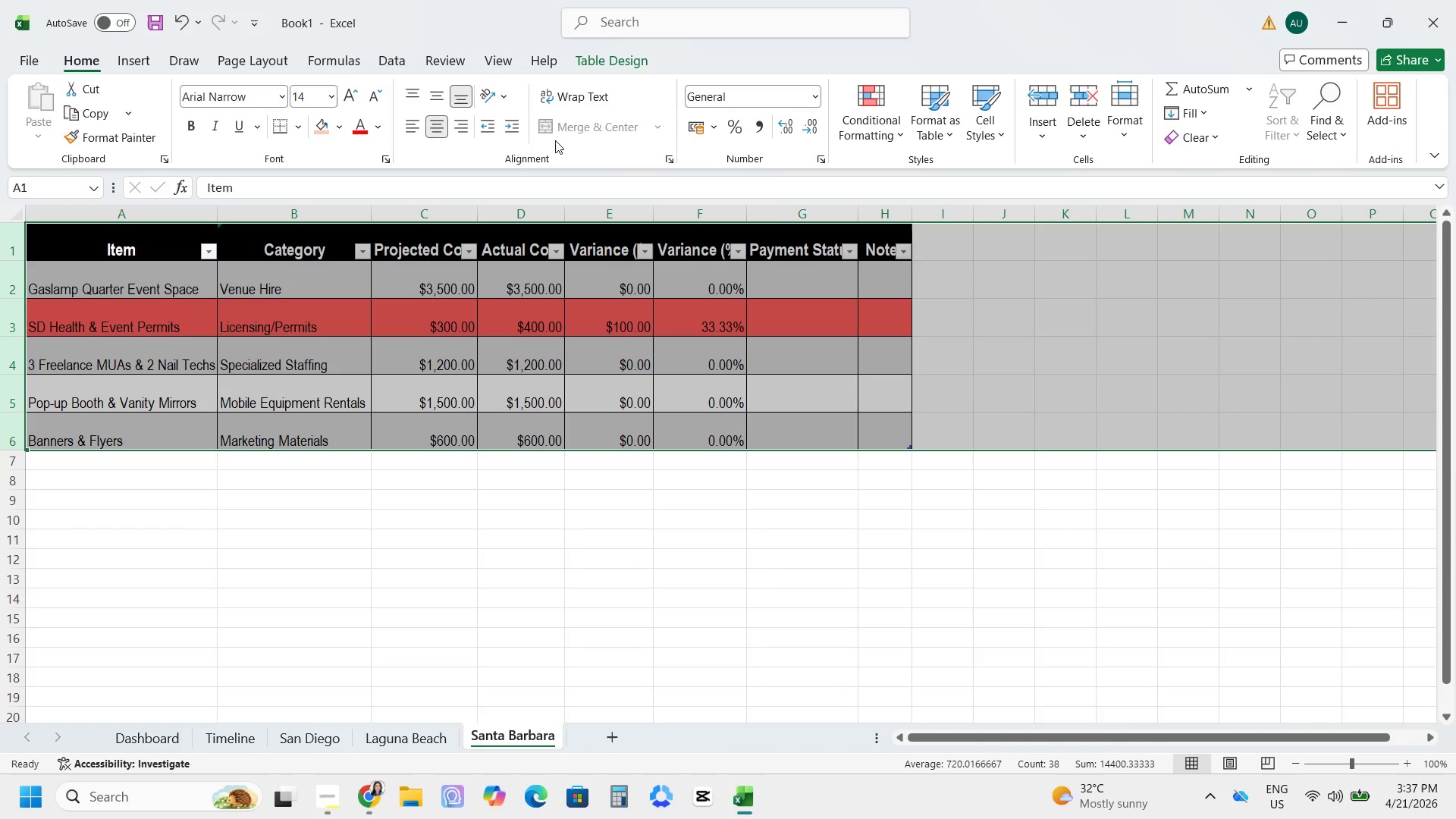 
left_click([445, 94])
 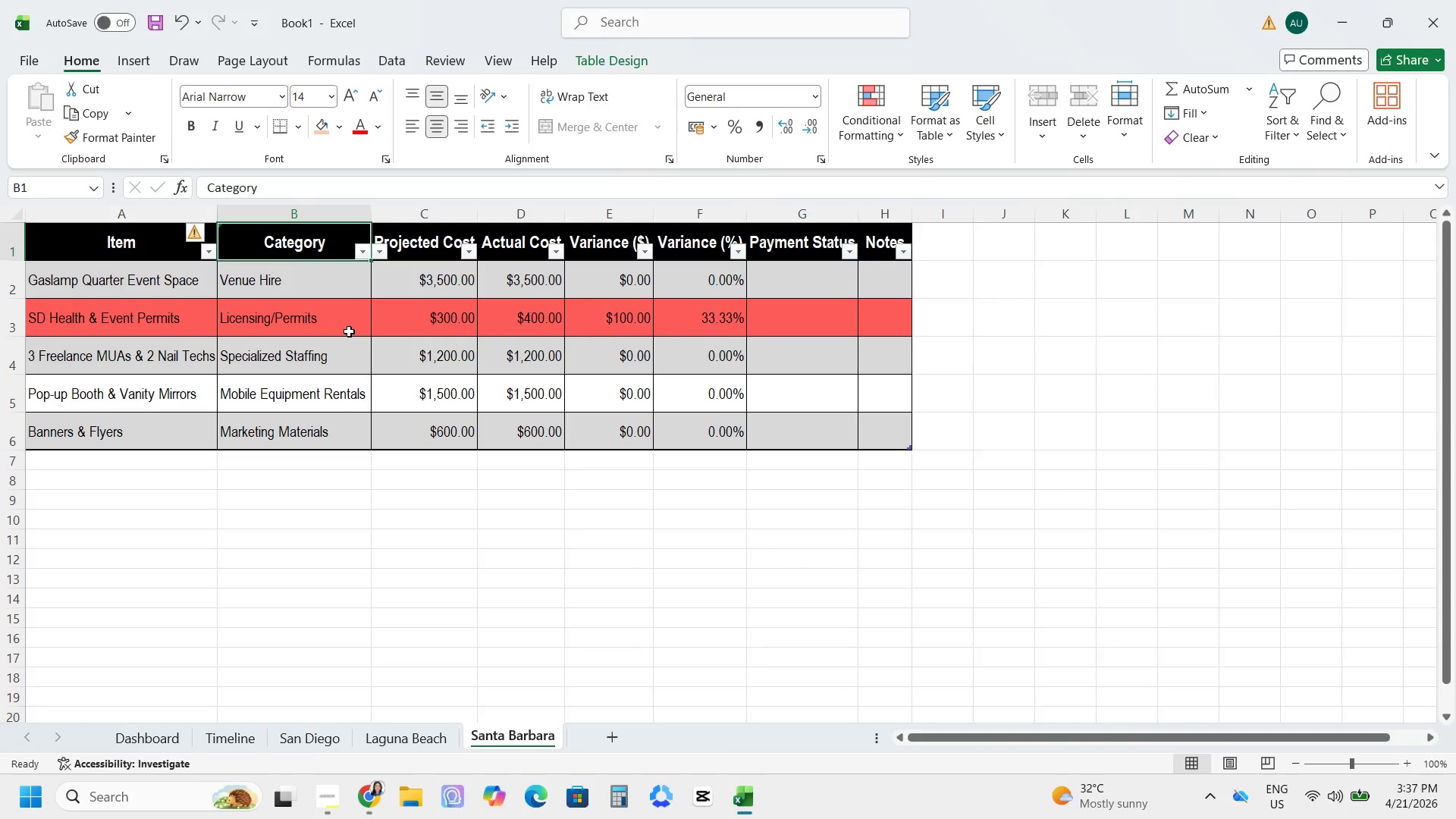 
left_click_drag(start_coordinate=[315, 268], to_coordinate=[313, 419])
 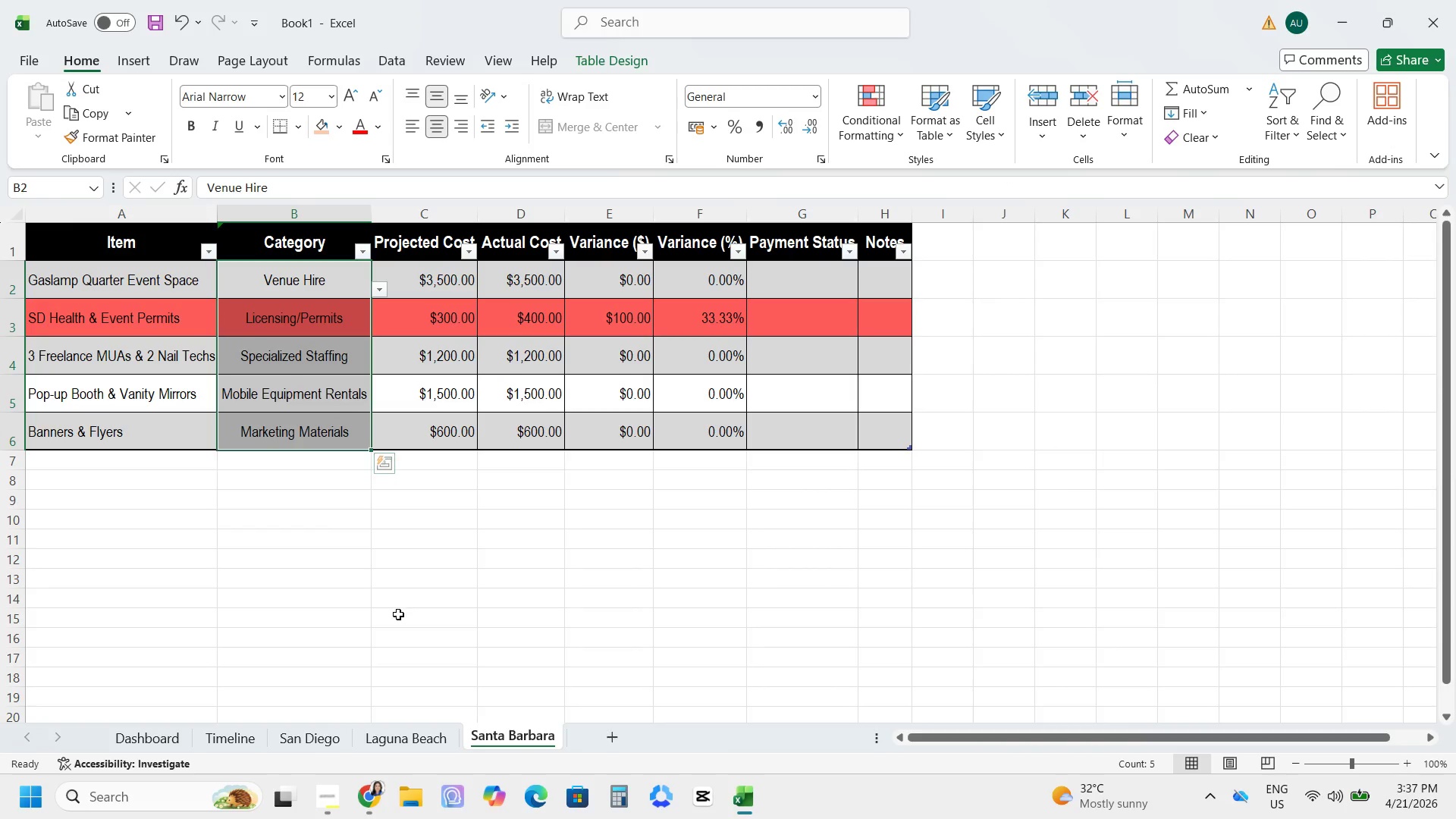 
left_click([442, 268])
 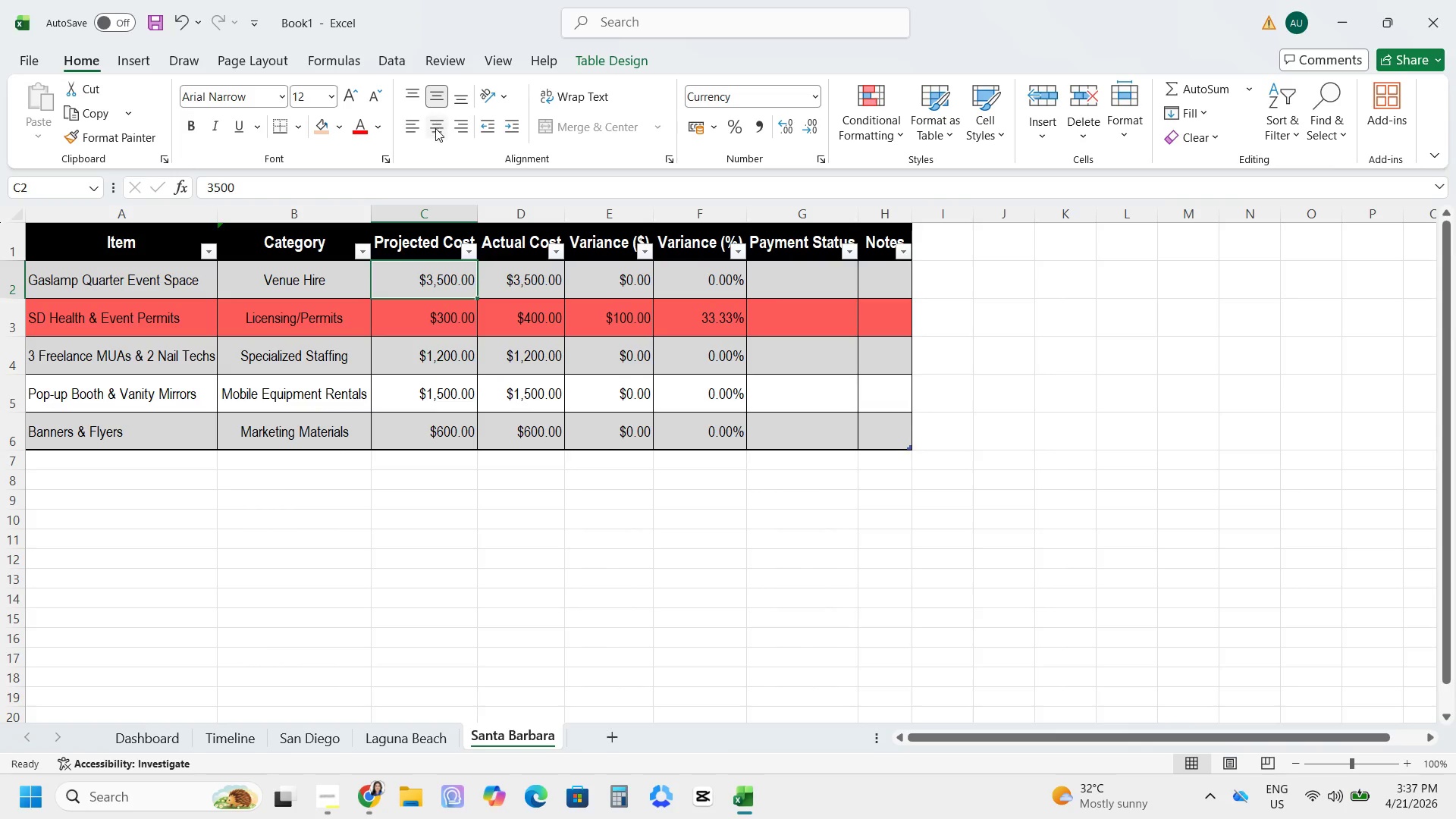 
left_click([435, 128])
 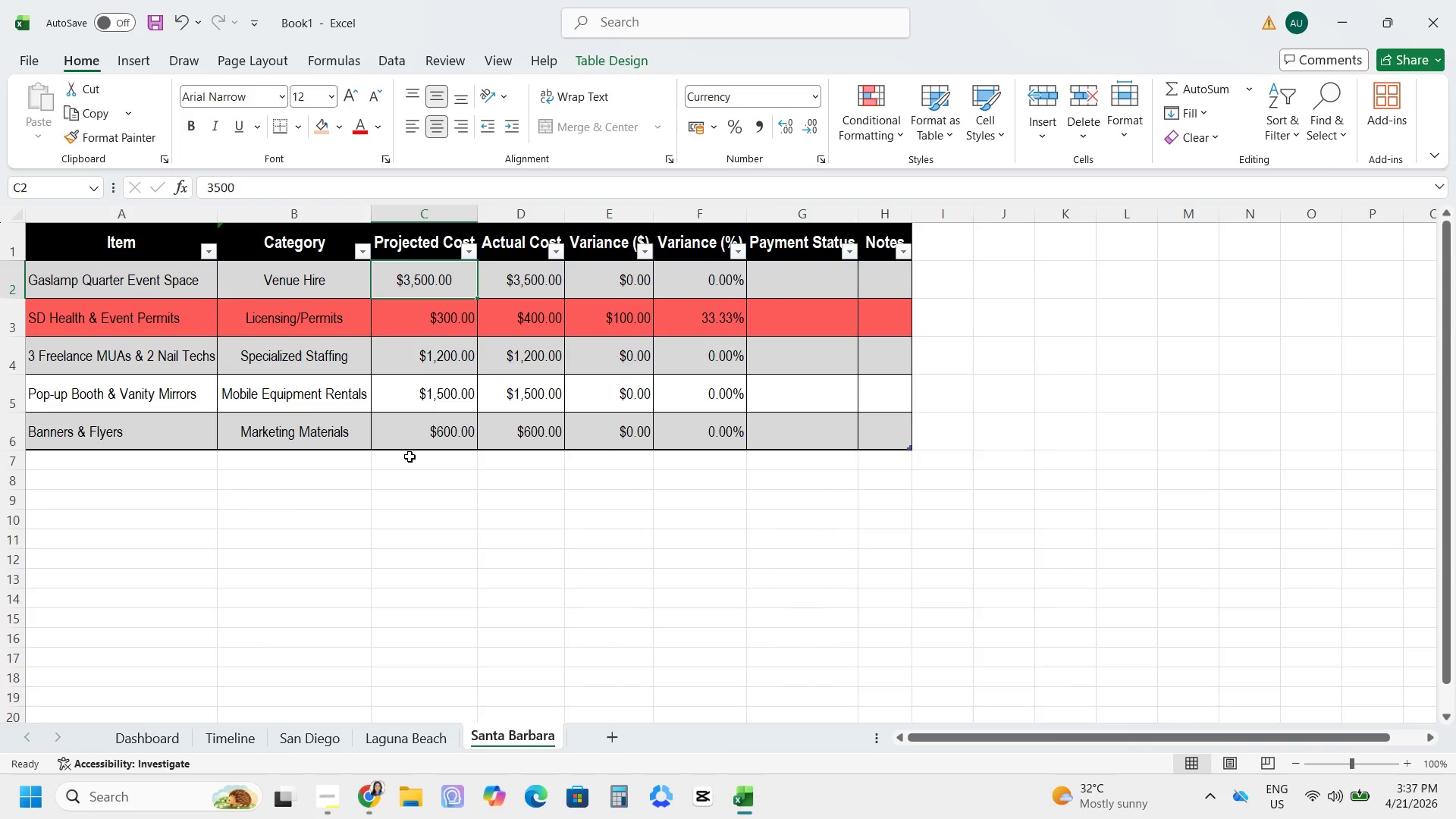 
left_click_drag(start_coordinate=[425, 278], to_coordinate=[673, 439])
 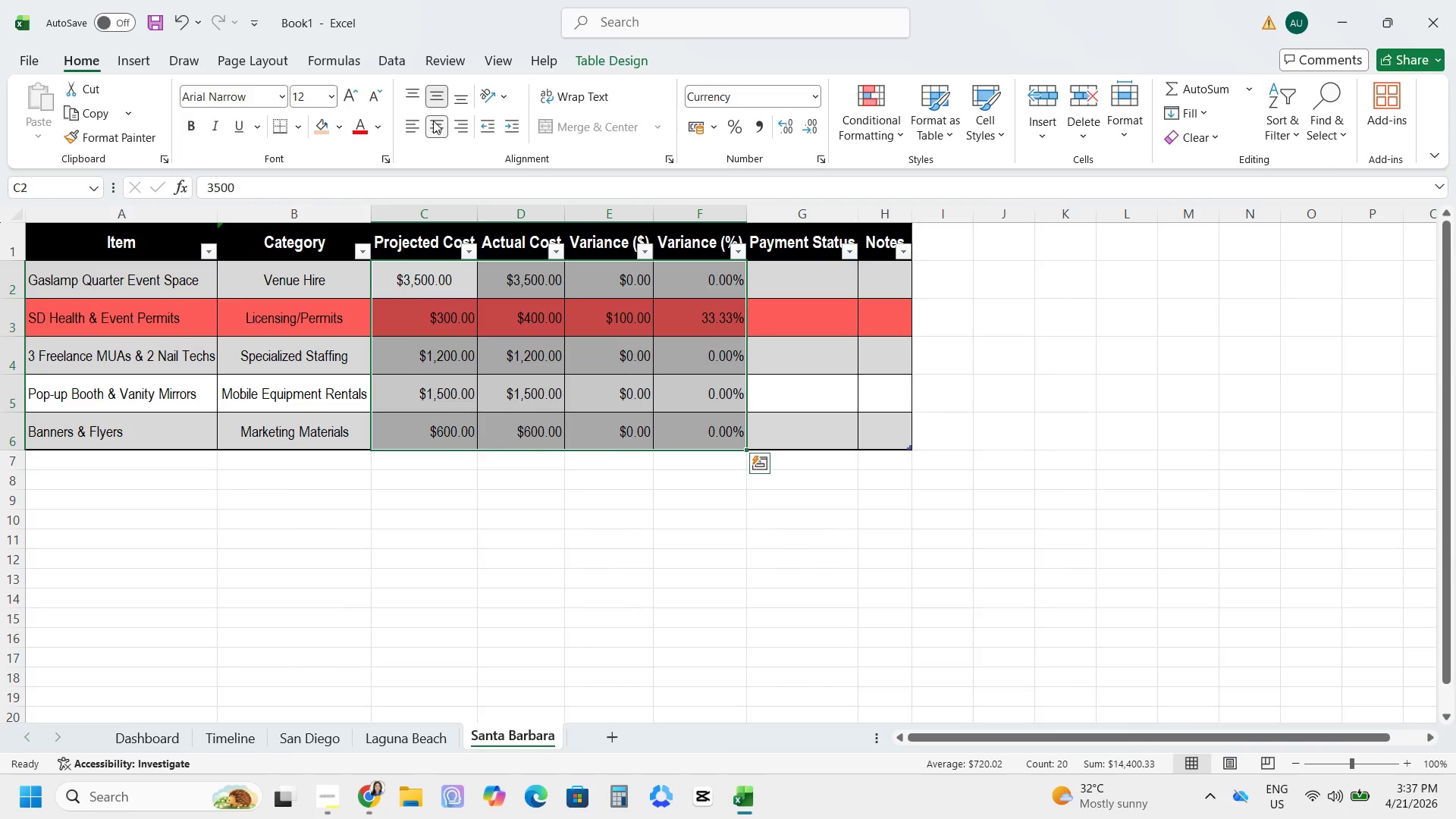 
double_click([437, 121])
 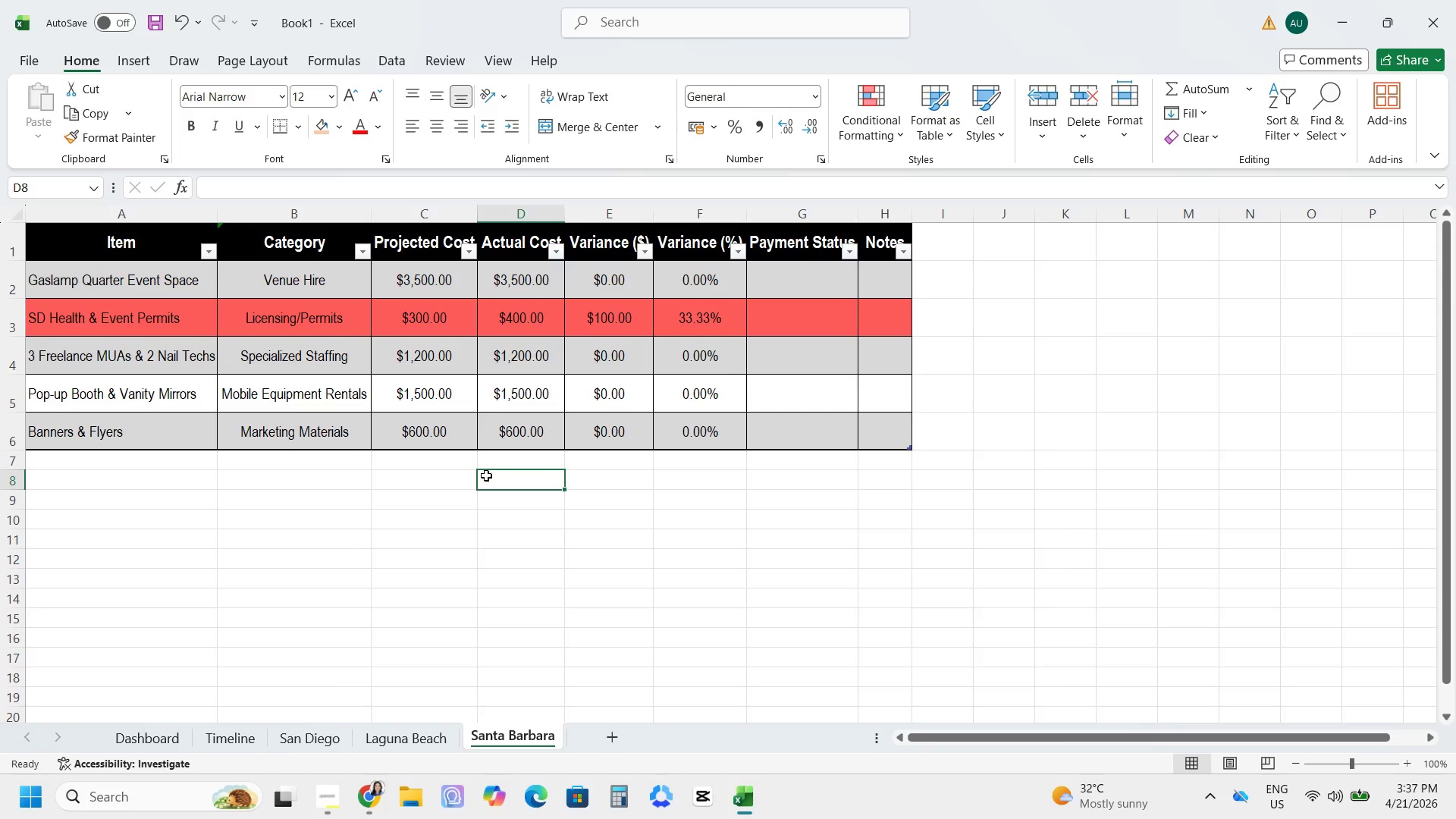 
wait(5.12)
 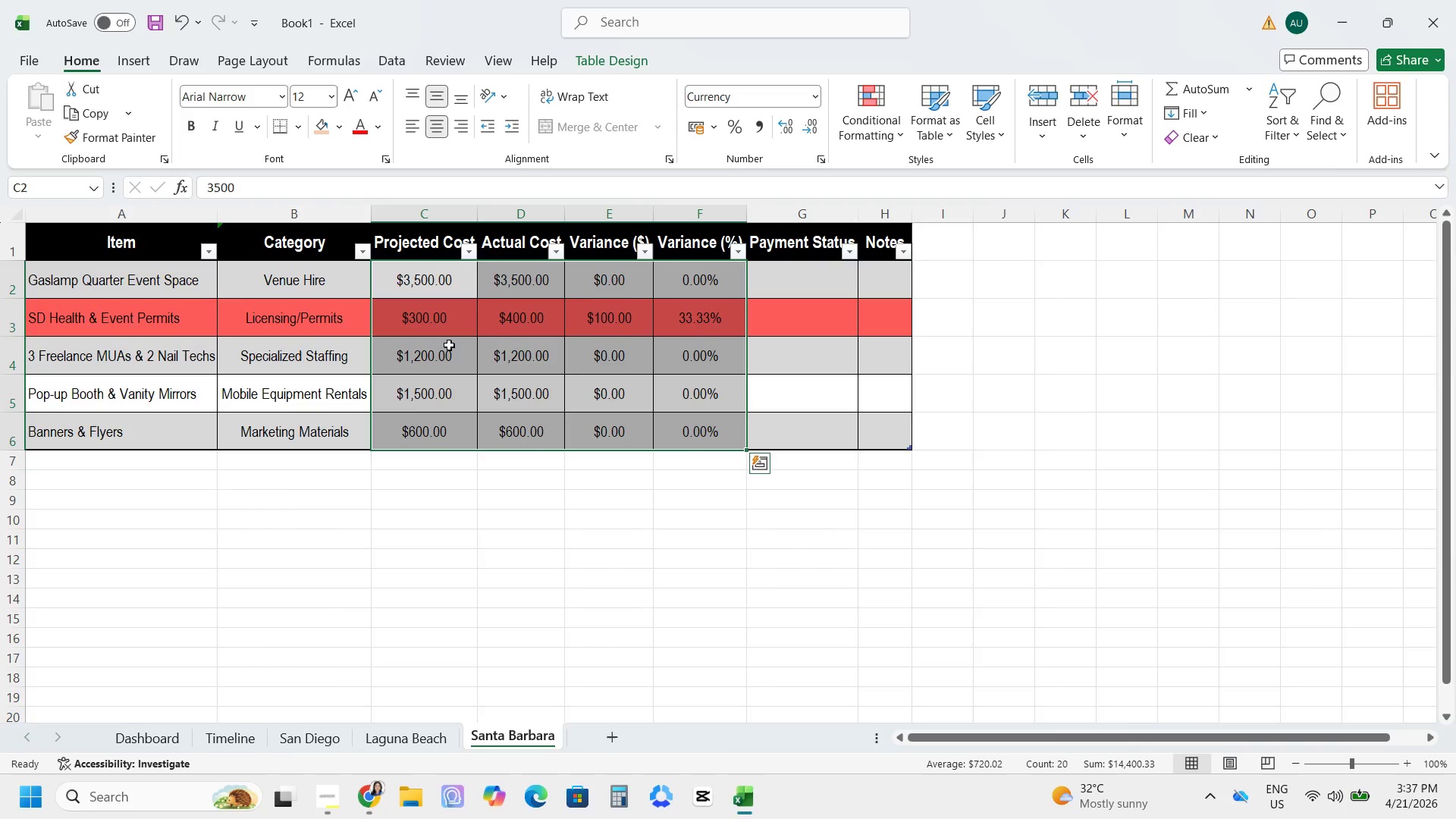 
left_click_drag(start_coordinate=[916, 212], to_coordinate=[1031, 235])
 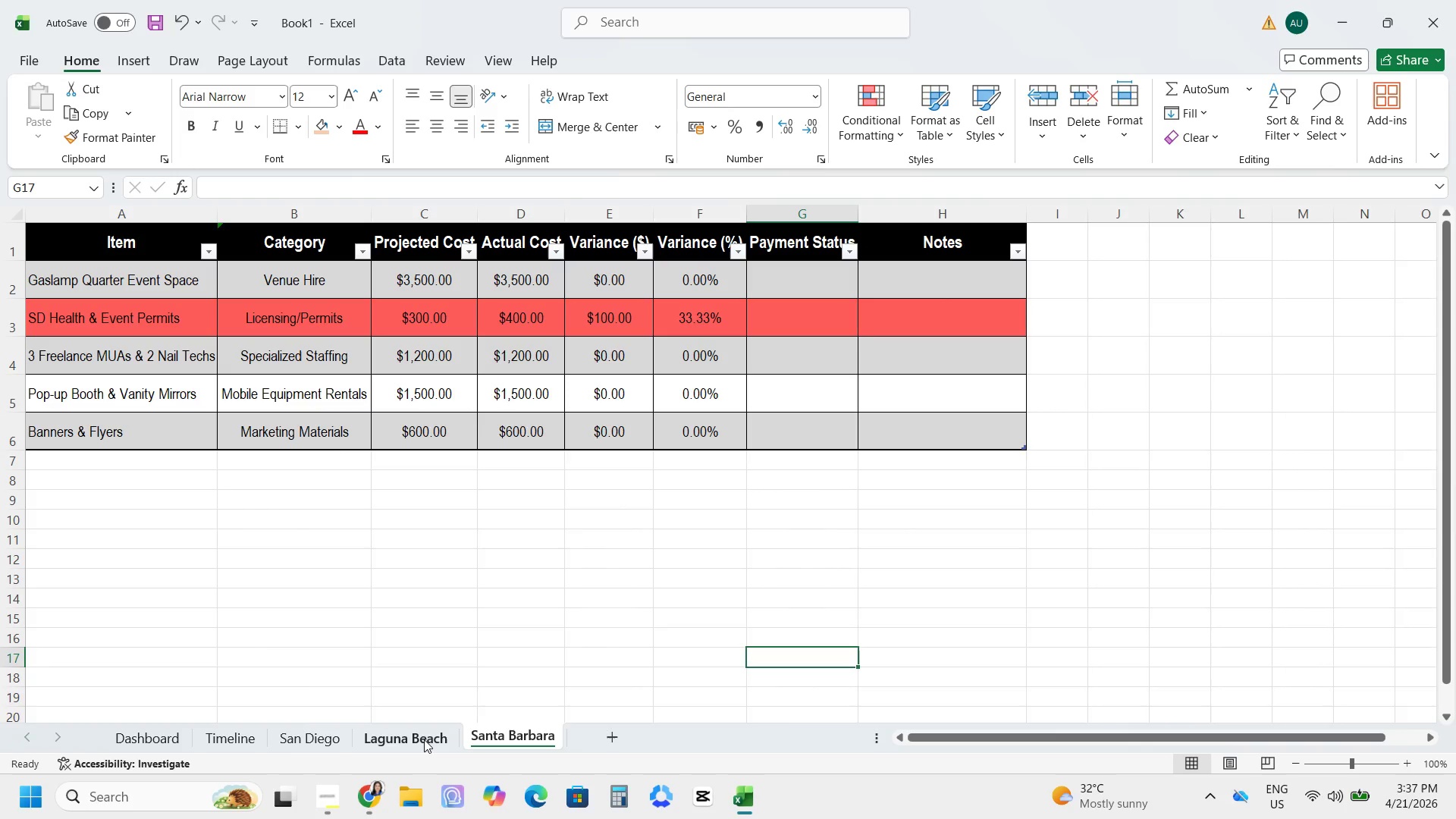 
left_click([423, 739])
 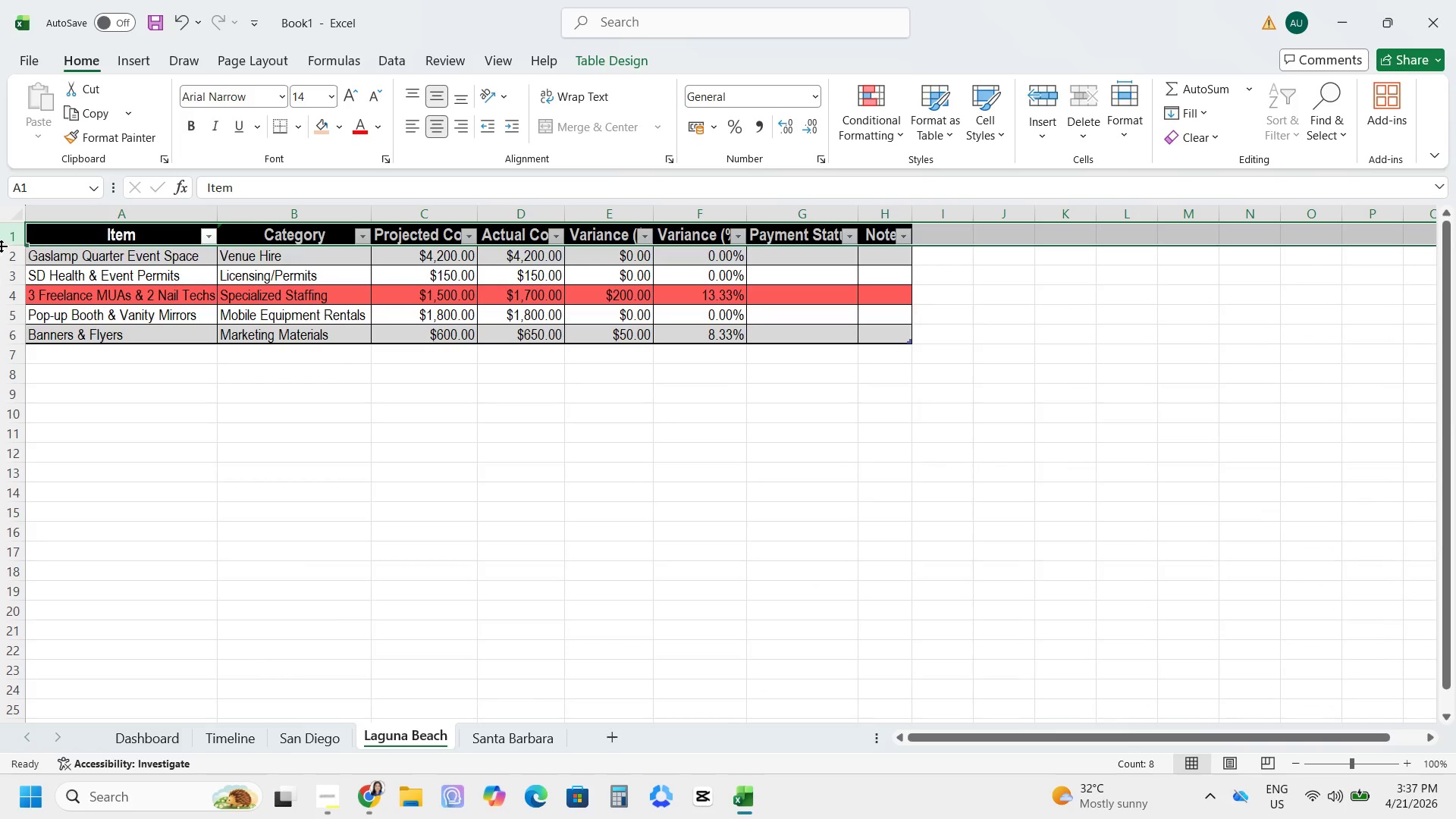 
left_click_drag(start_coordinate=[5, 228], to_coordinate=[41, 326])
 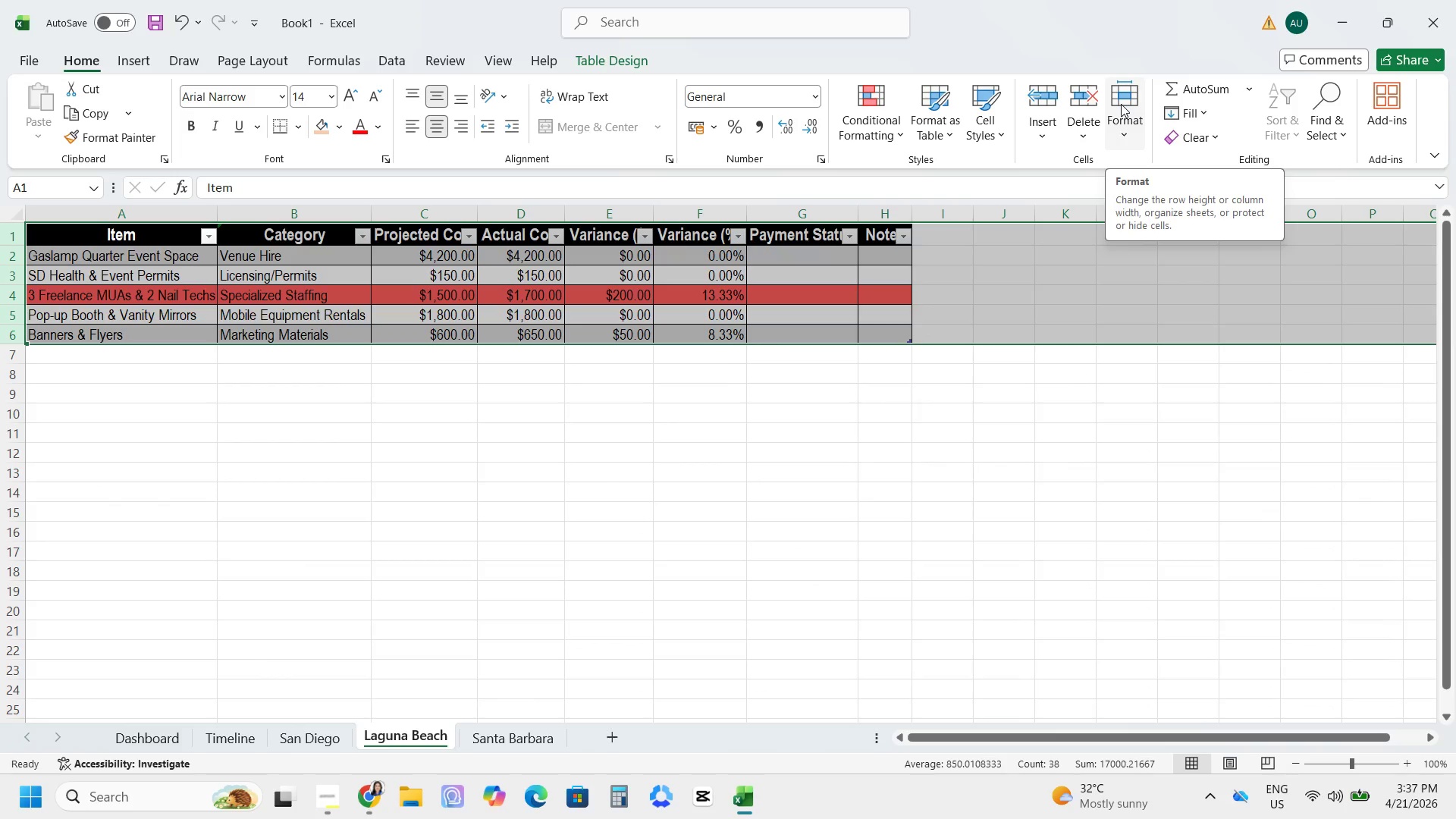 
left_click([1121, 103])
 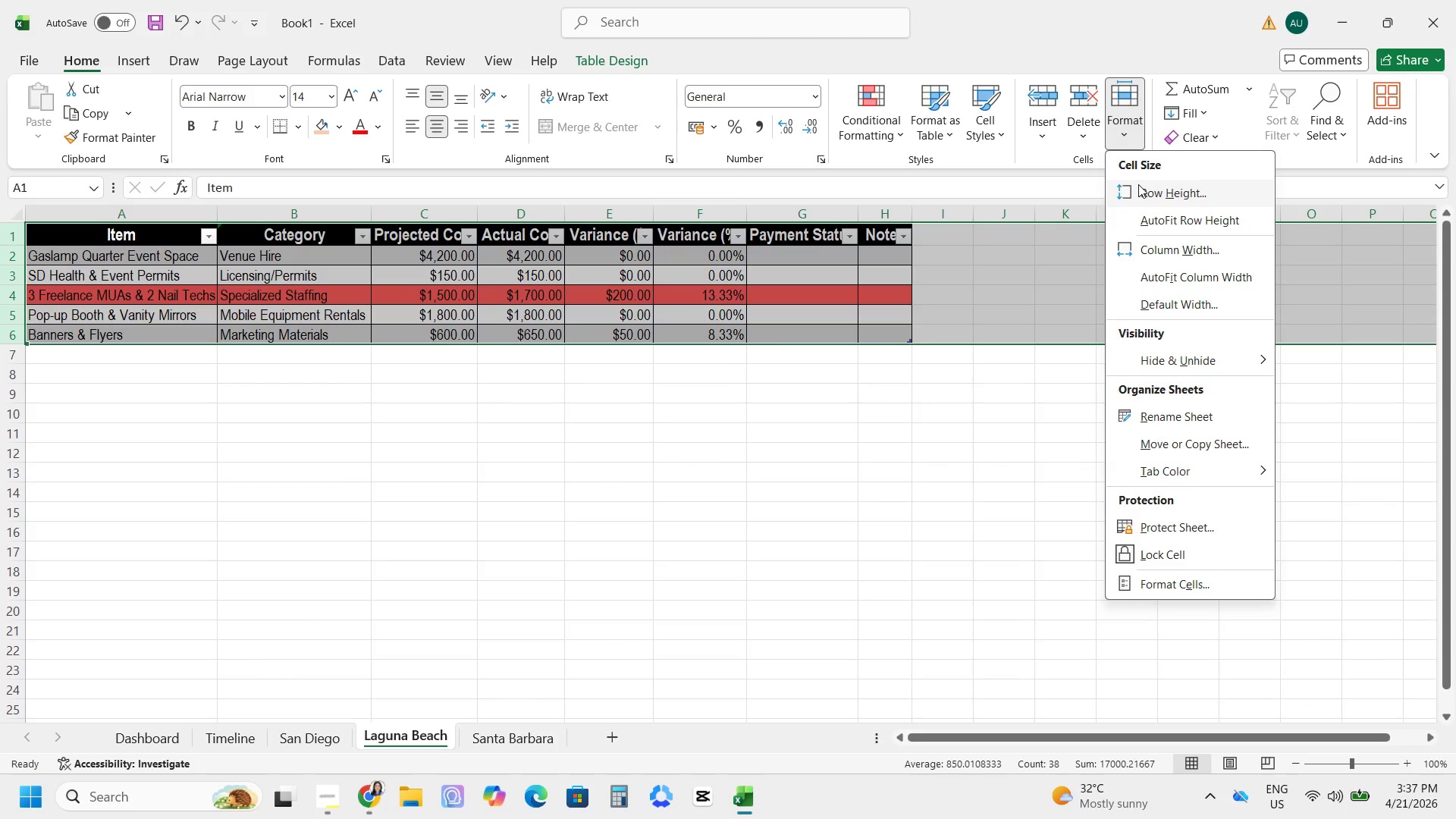 
left_click([1138, 184])
 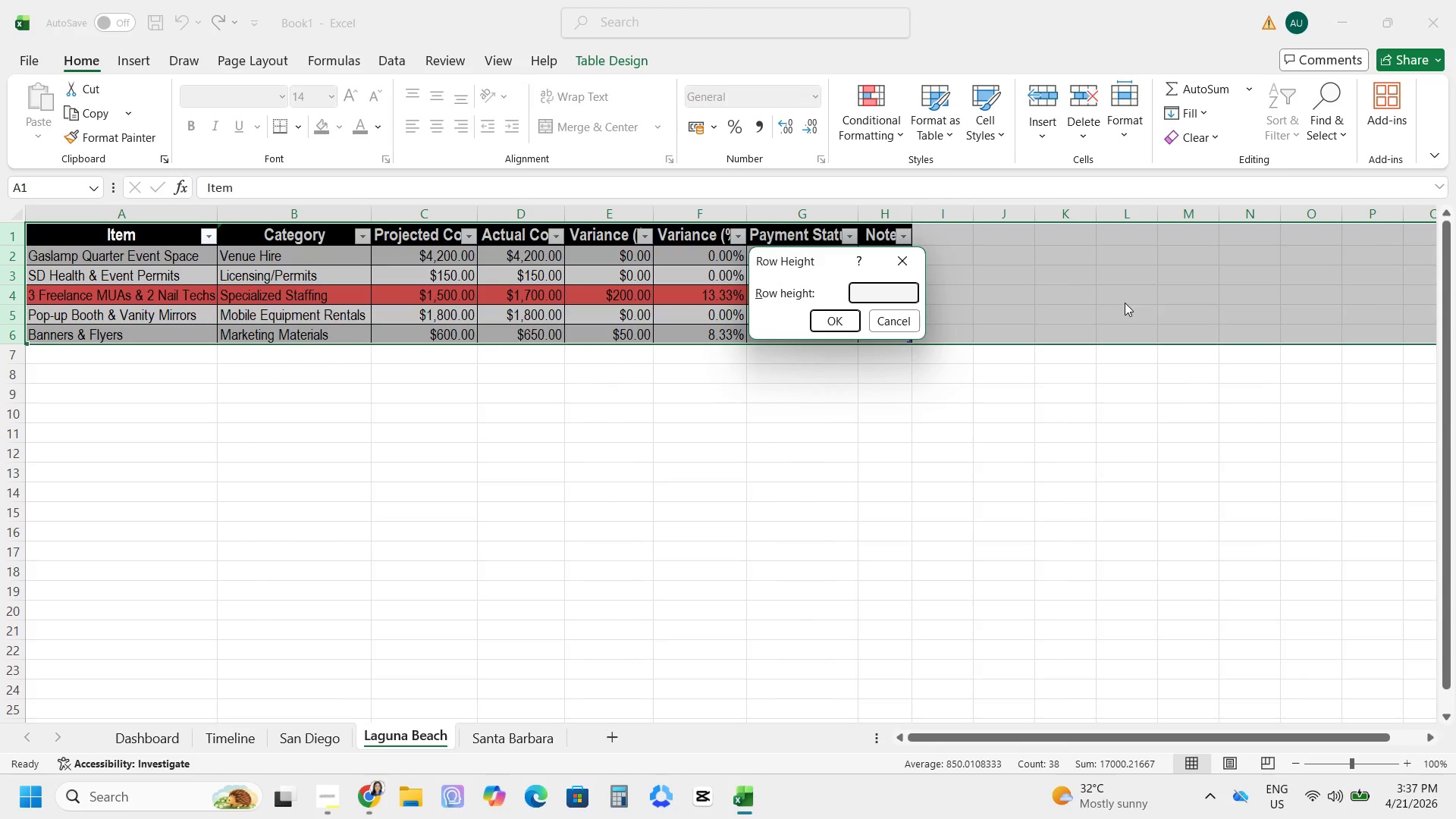 
wait(7.34)
 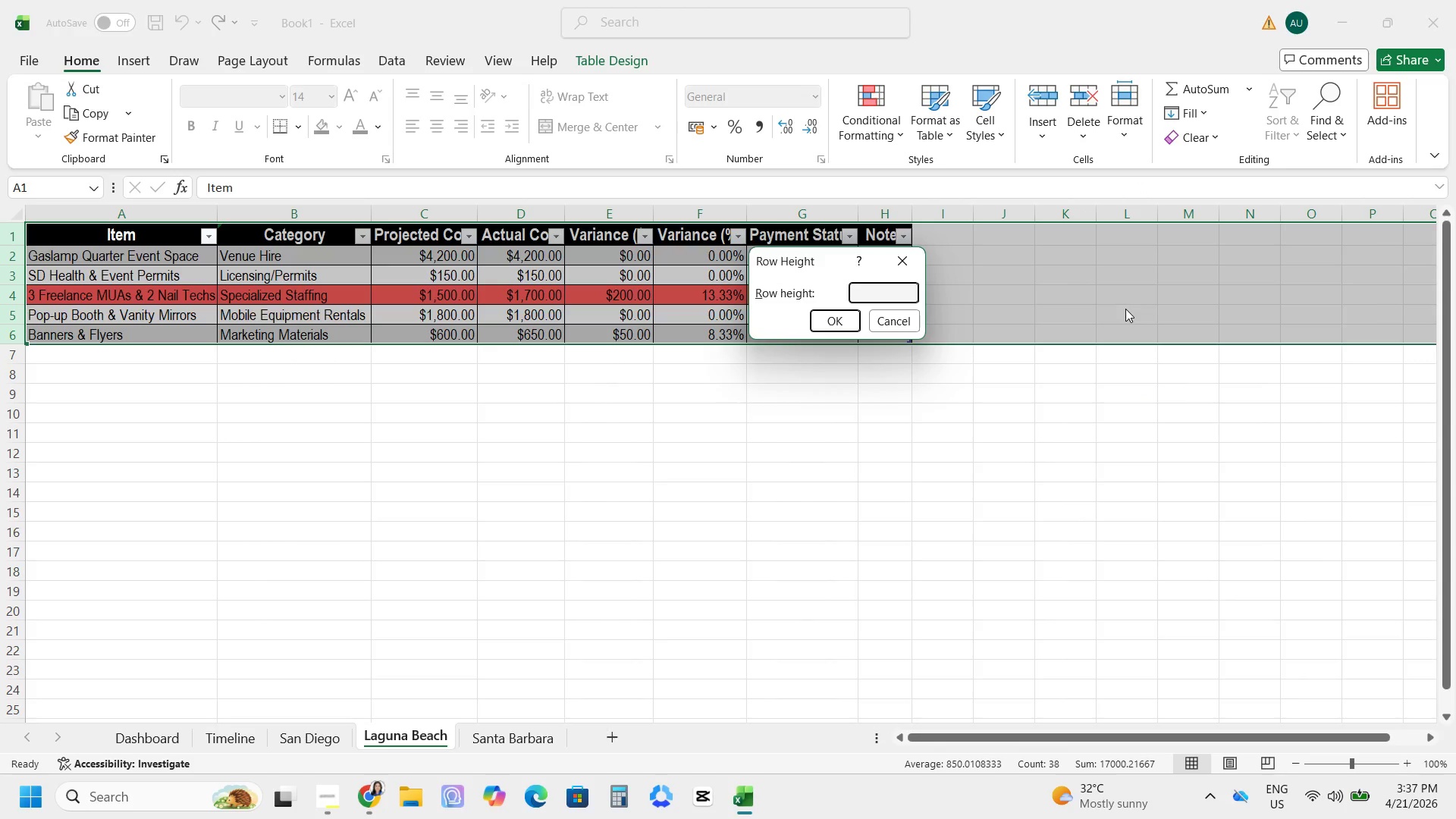 
key(Numpad3)
 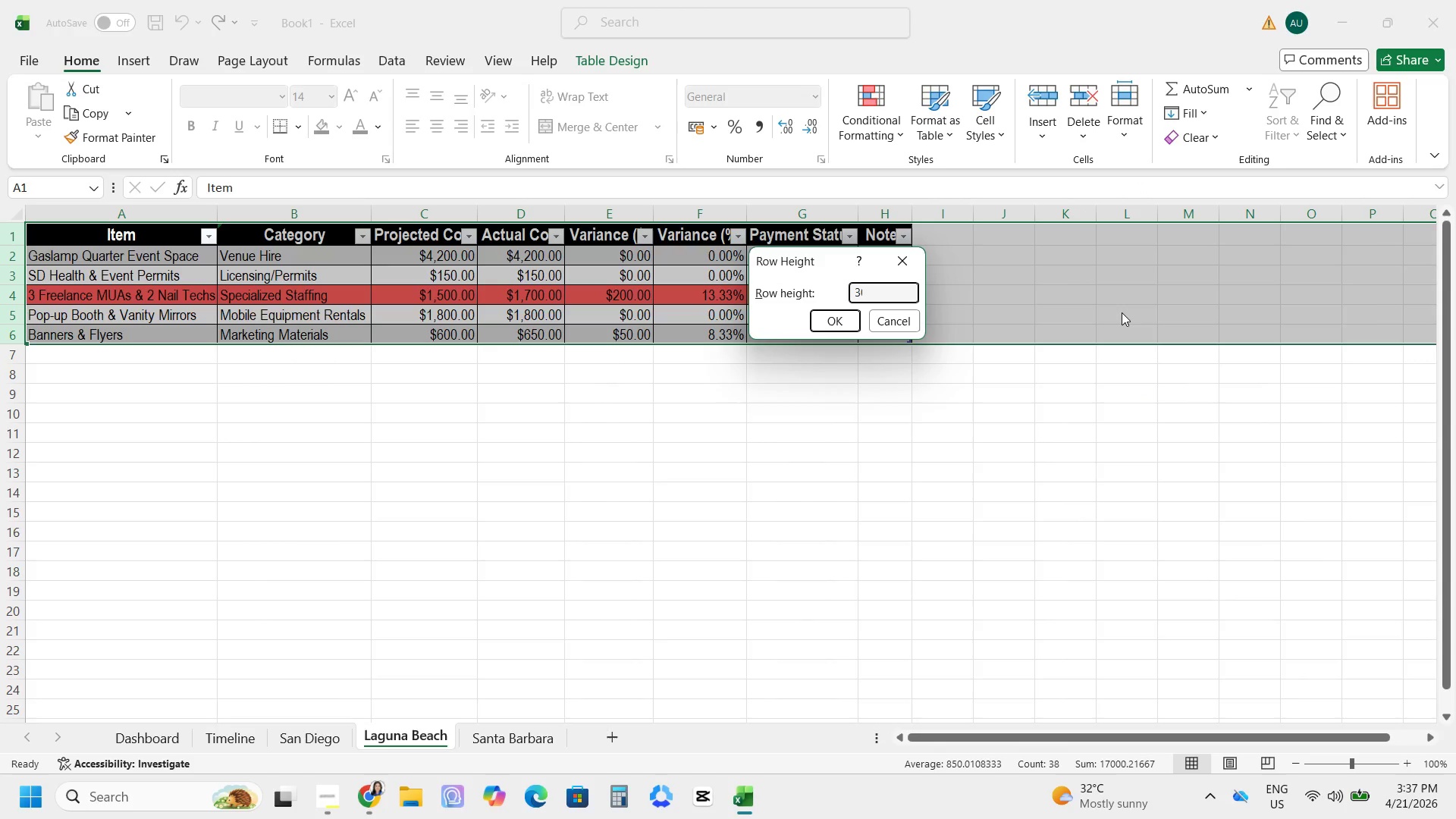 
key(Numpad0)
 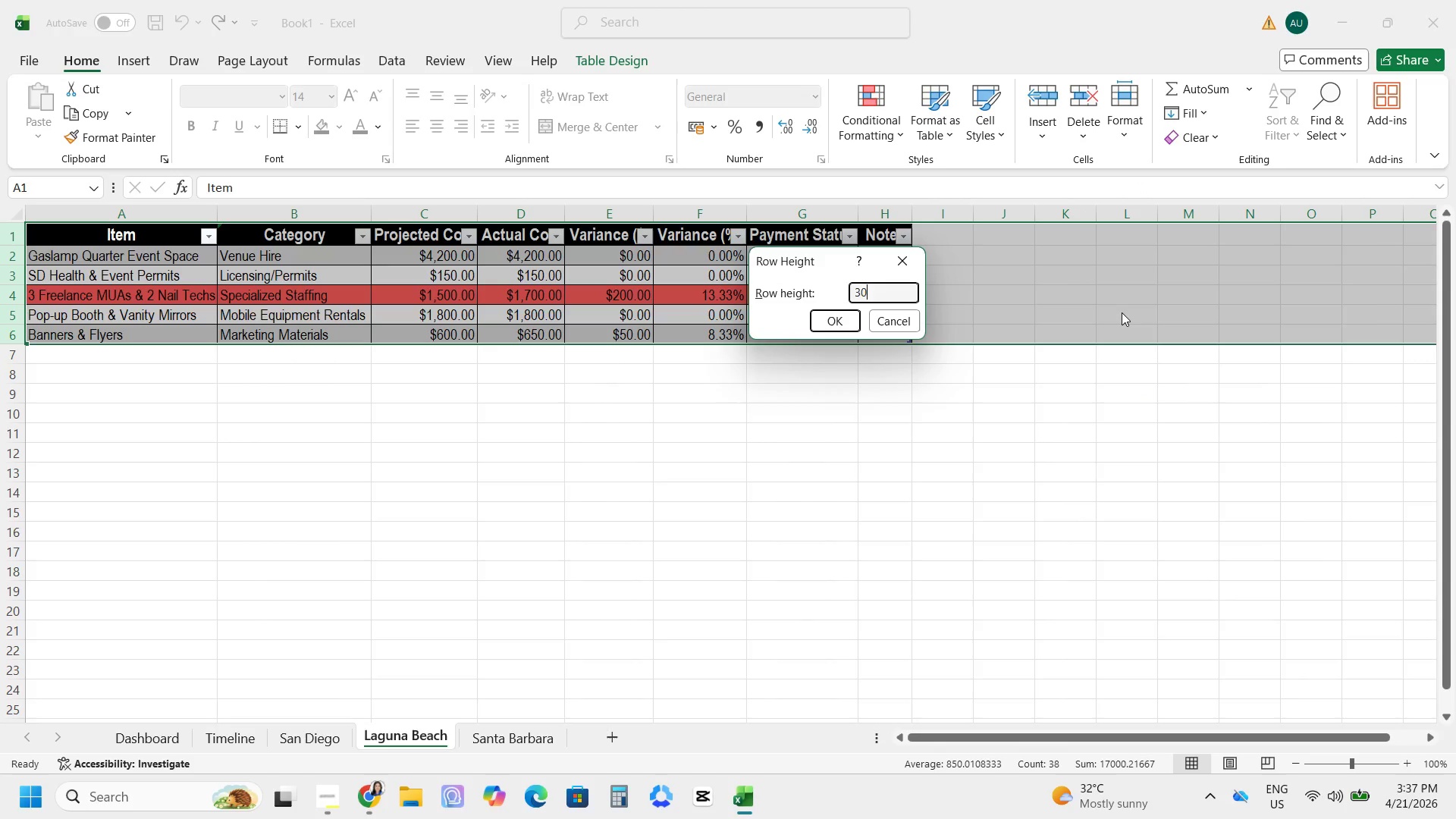 
key(Enter)
 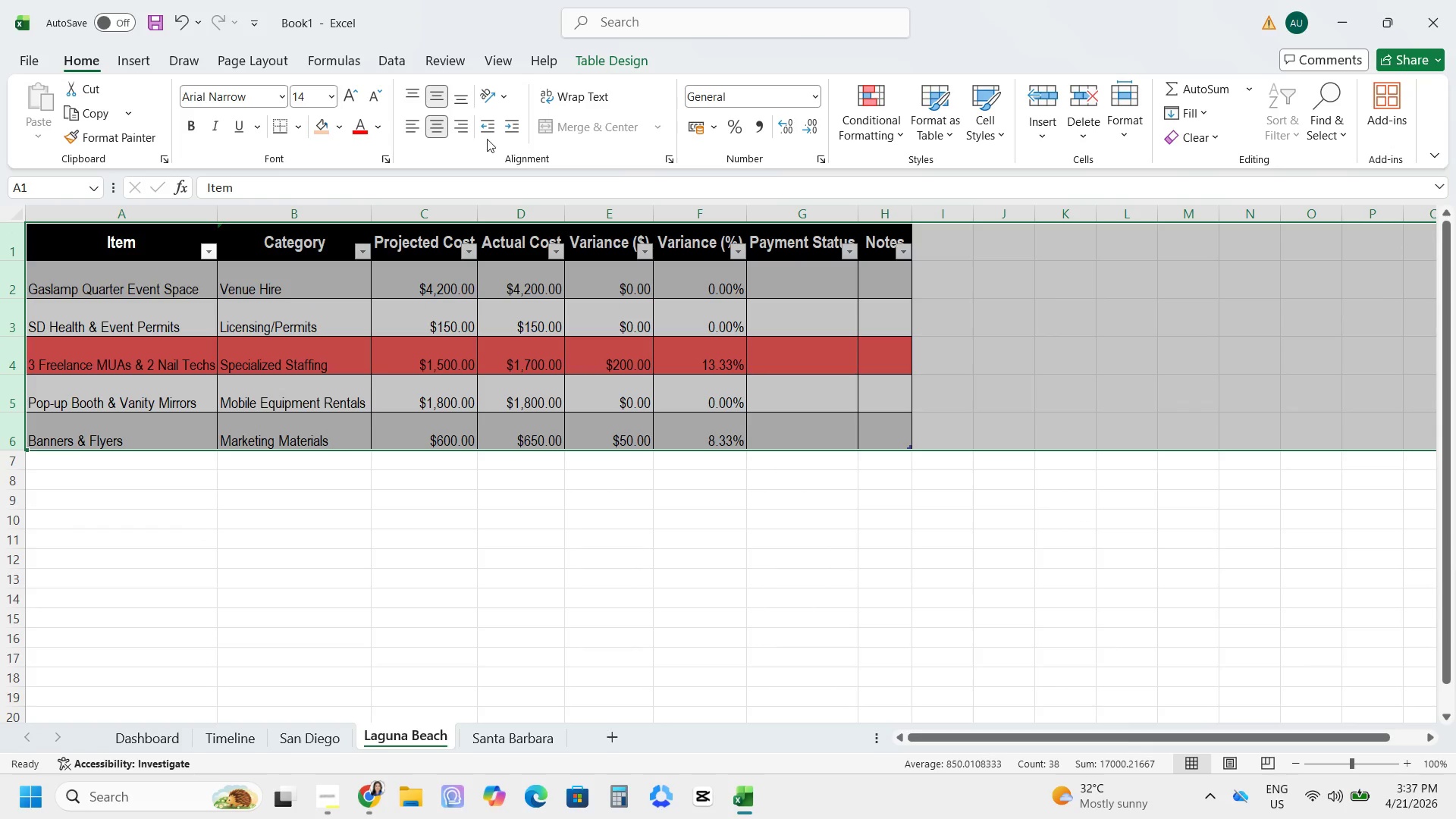 
left_click([438, 93])
 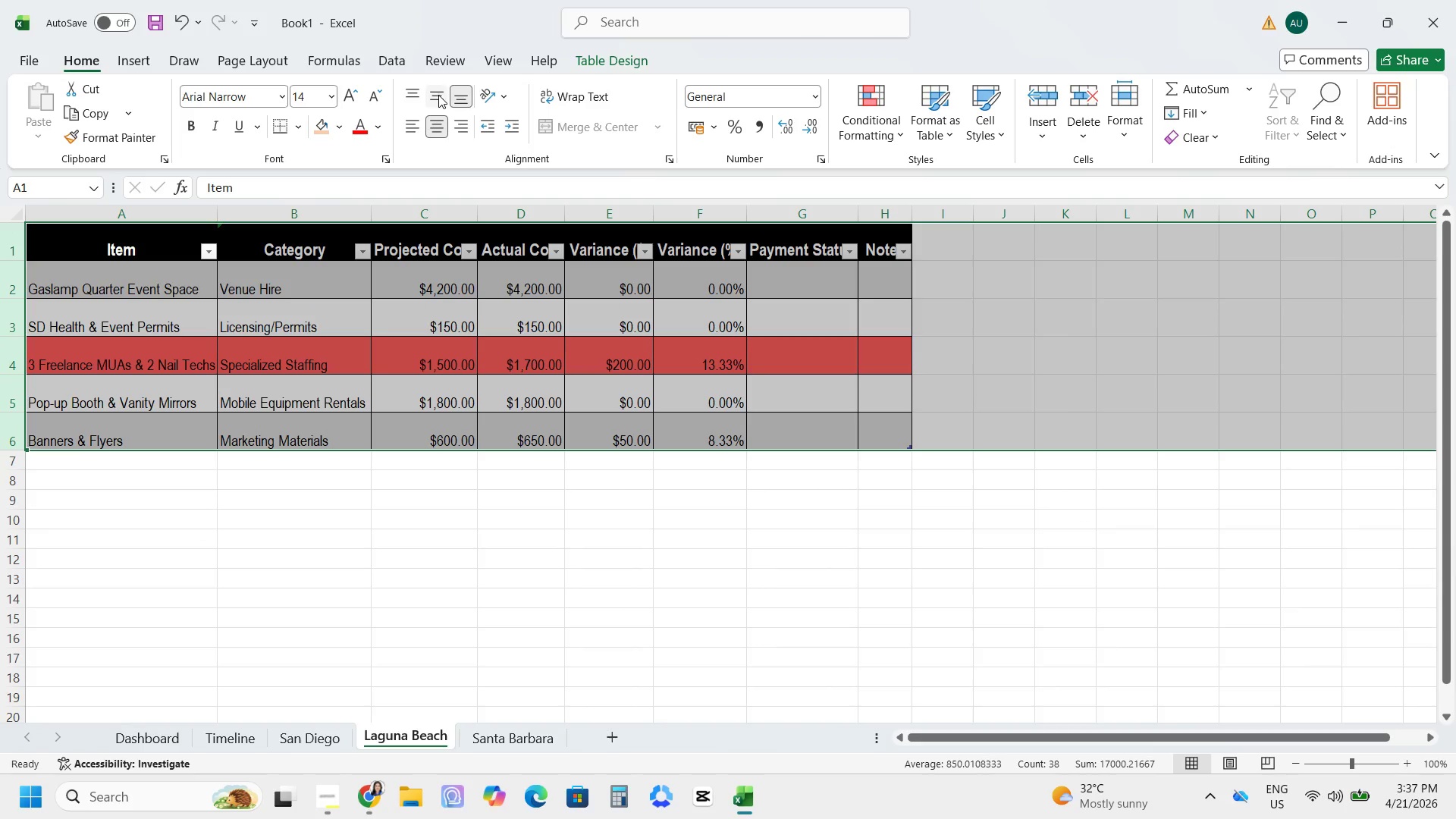 
left_click([438, 95])
 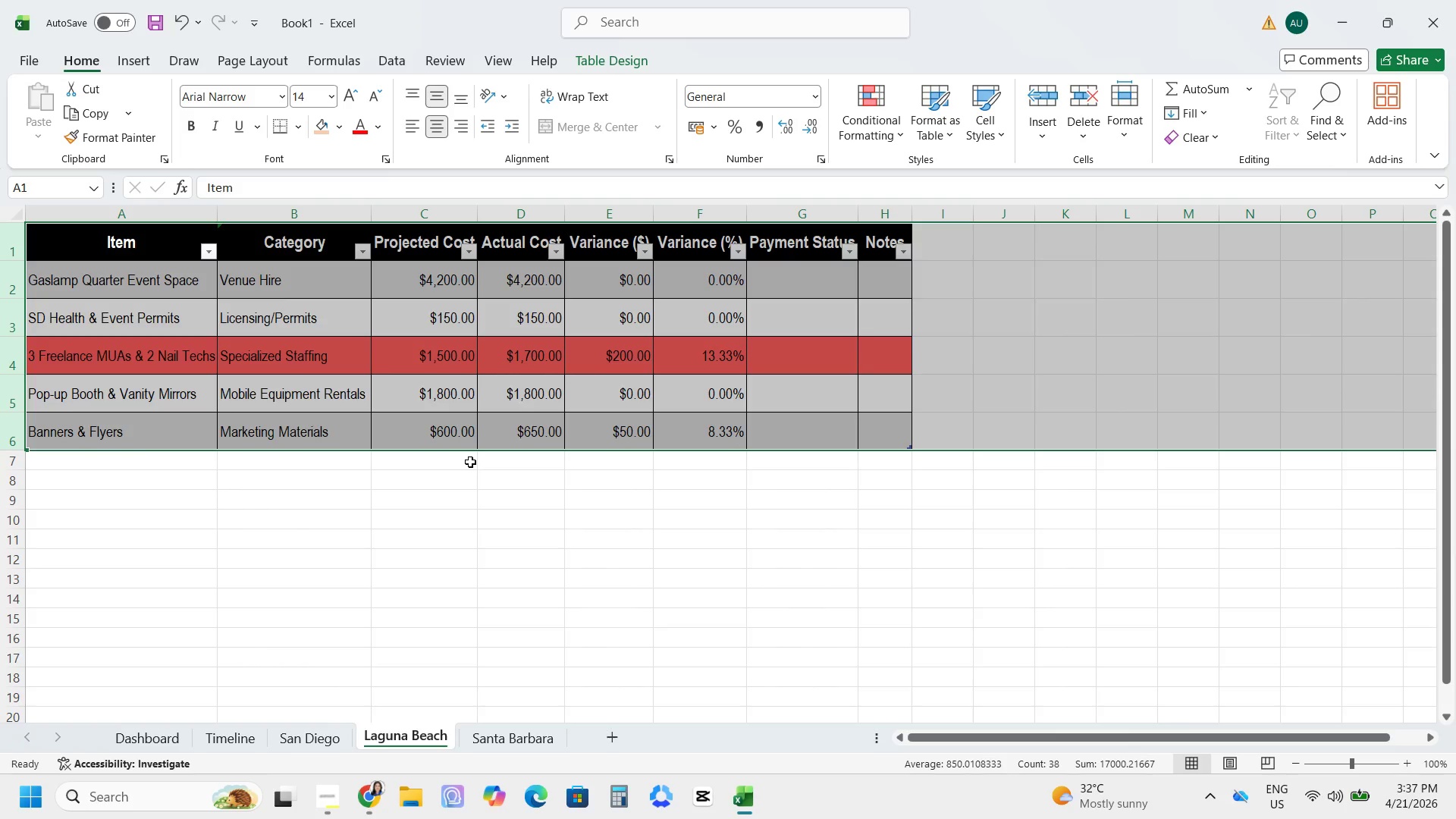 
left_click([470, 462])
 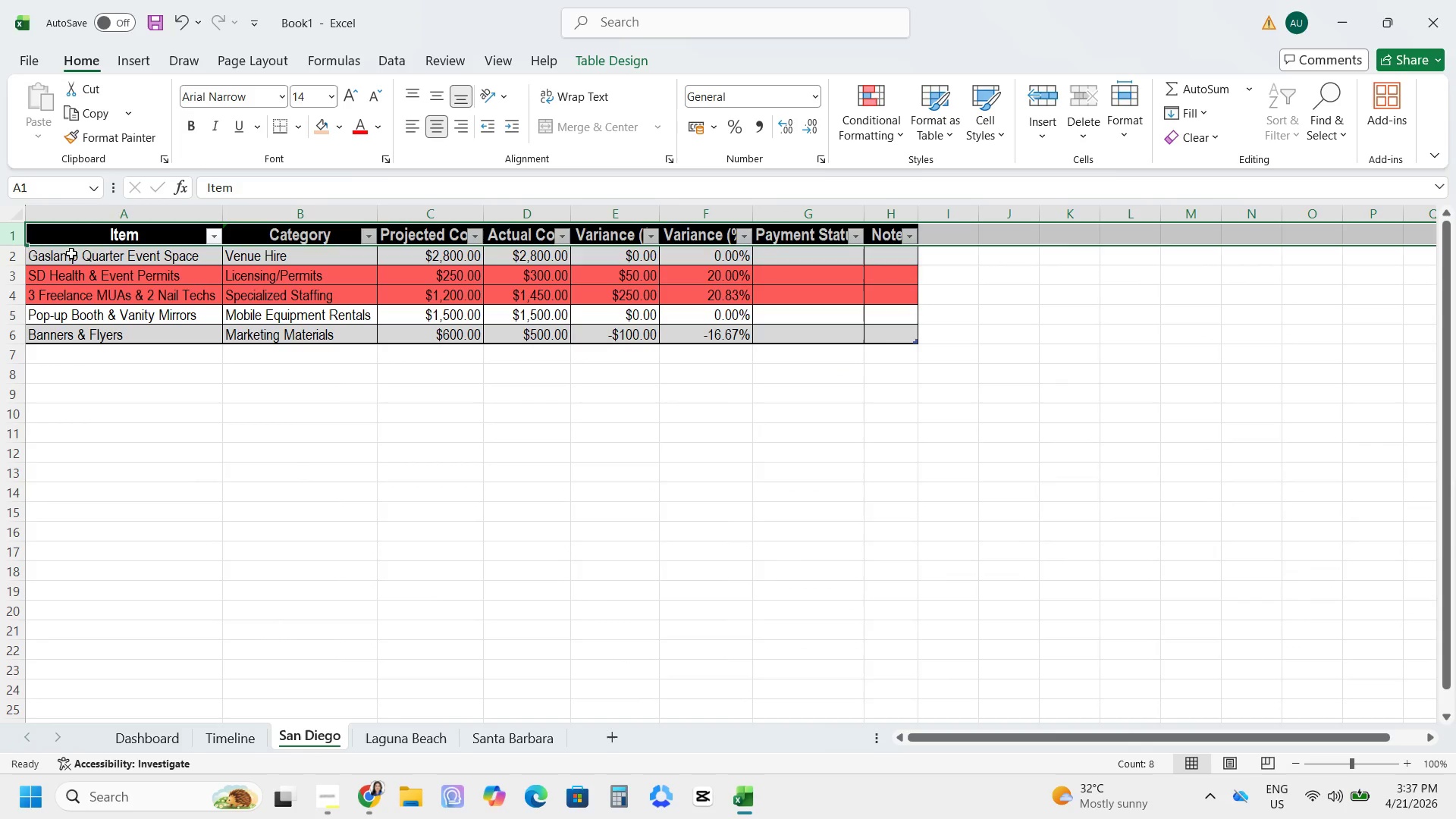 
left_click_drag(start_coordinate=[17, 234], to_coordinate=[29, 336])
 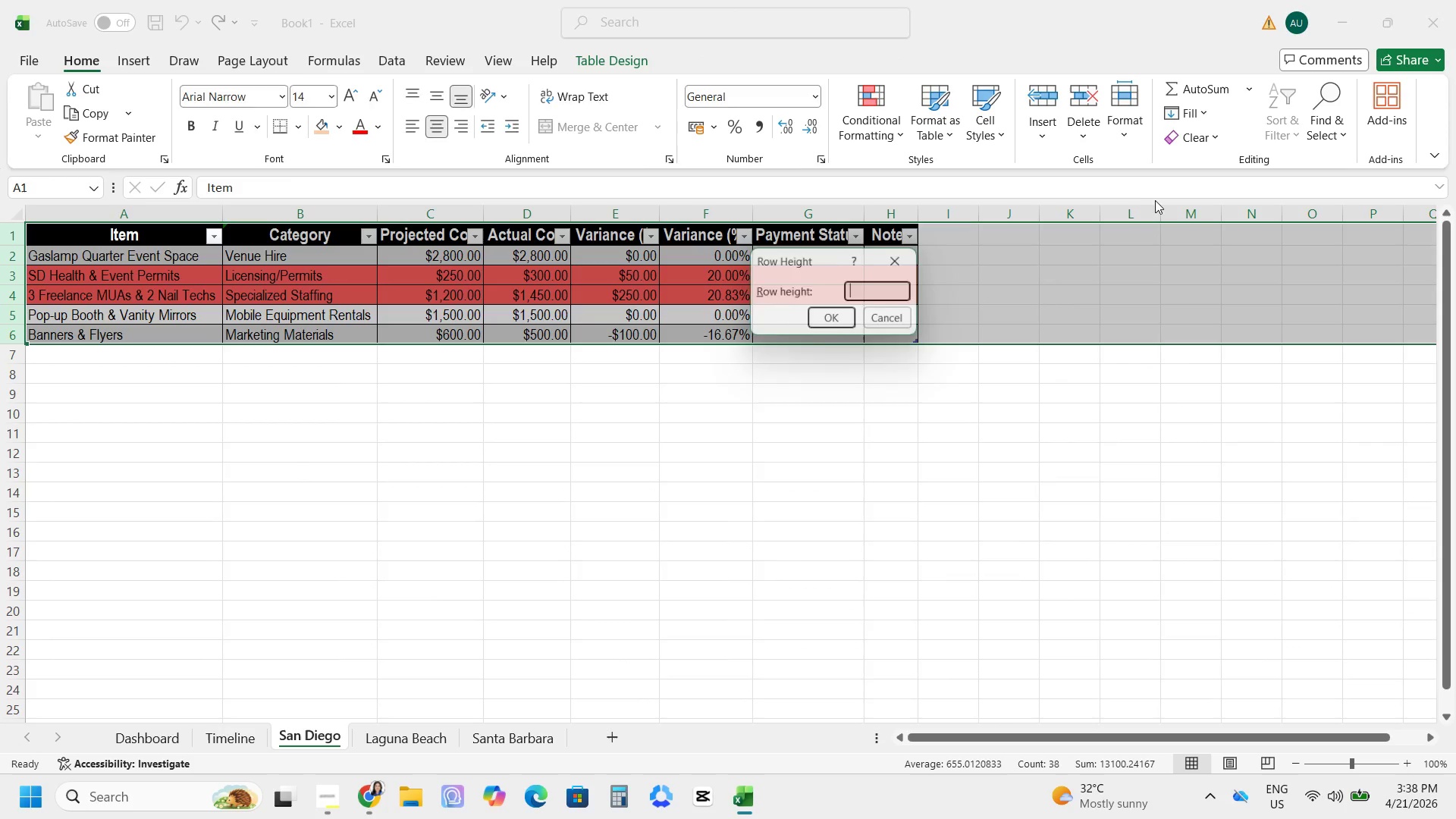 
key(Numpad3)
 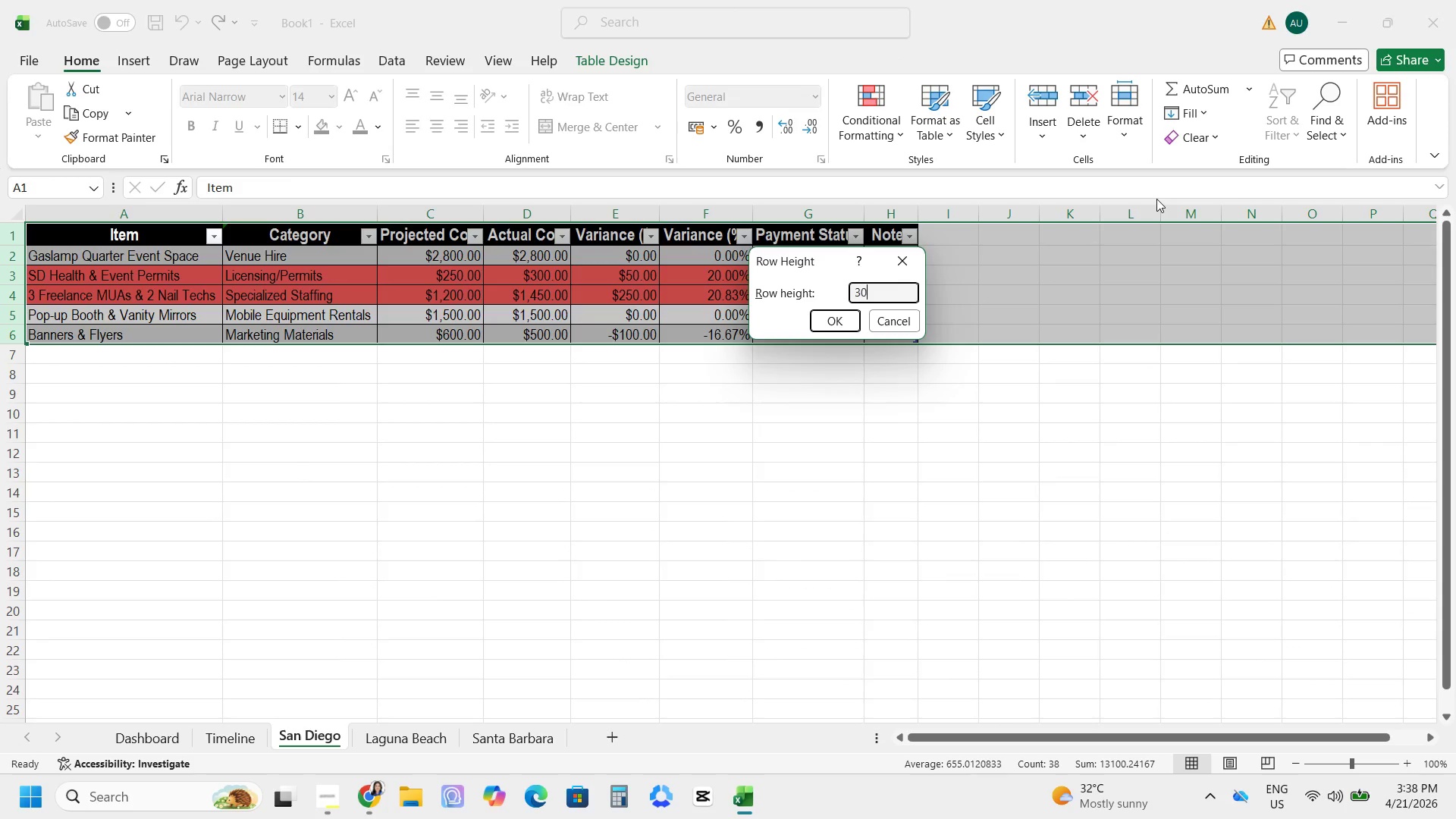 
key(Numpad0)
 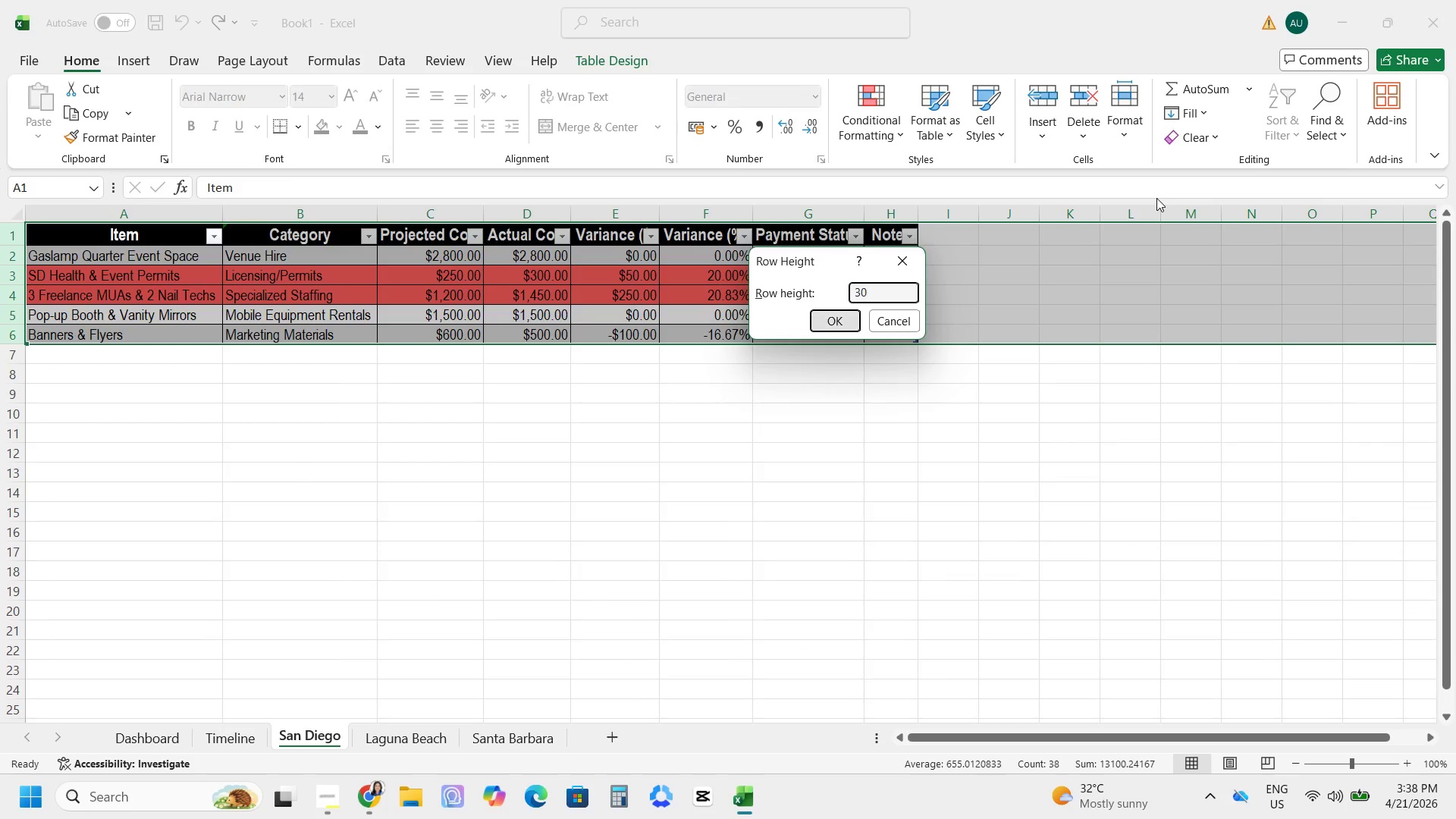 
key(Enter)
 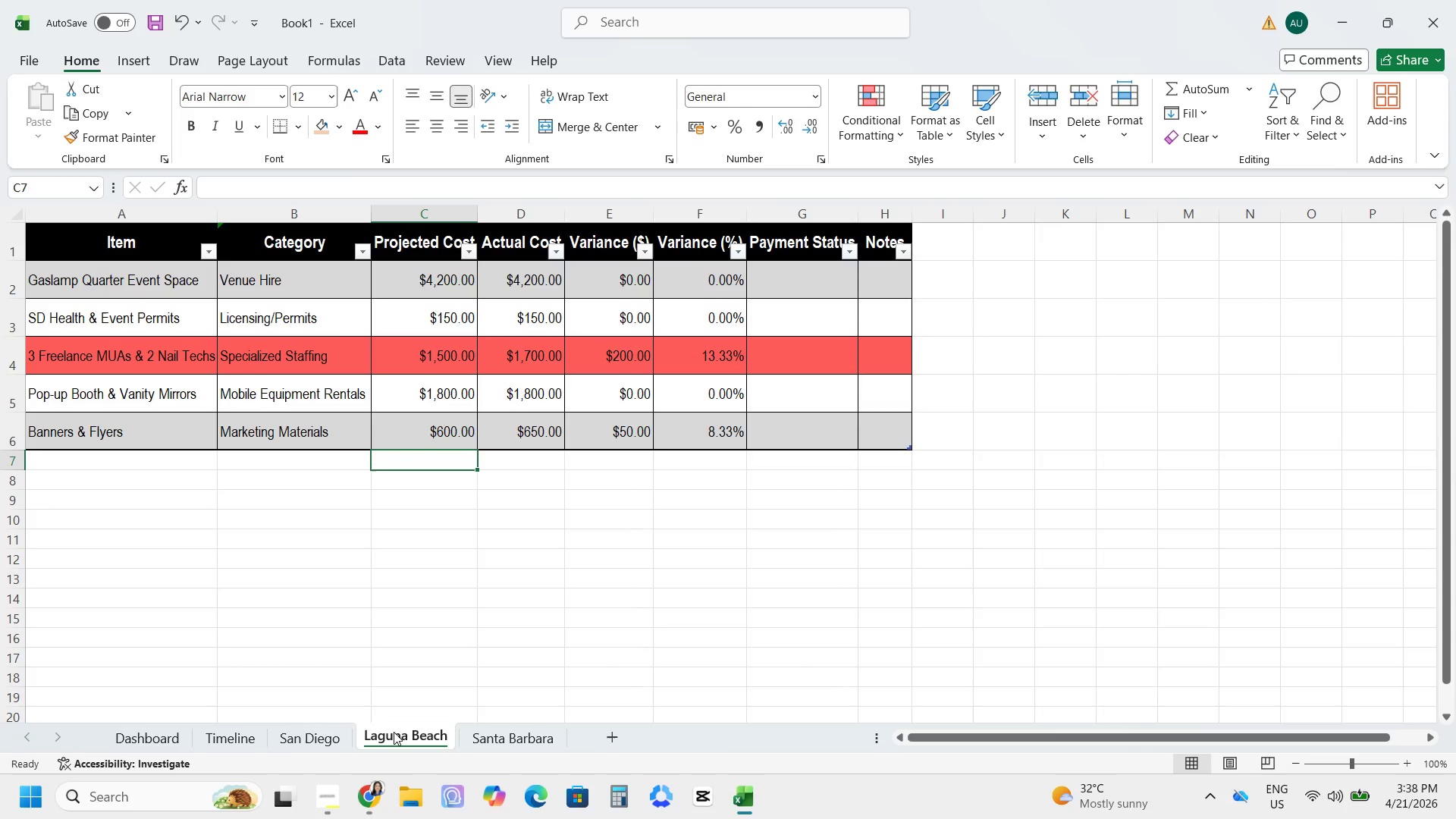 
wait(10.98)
 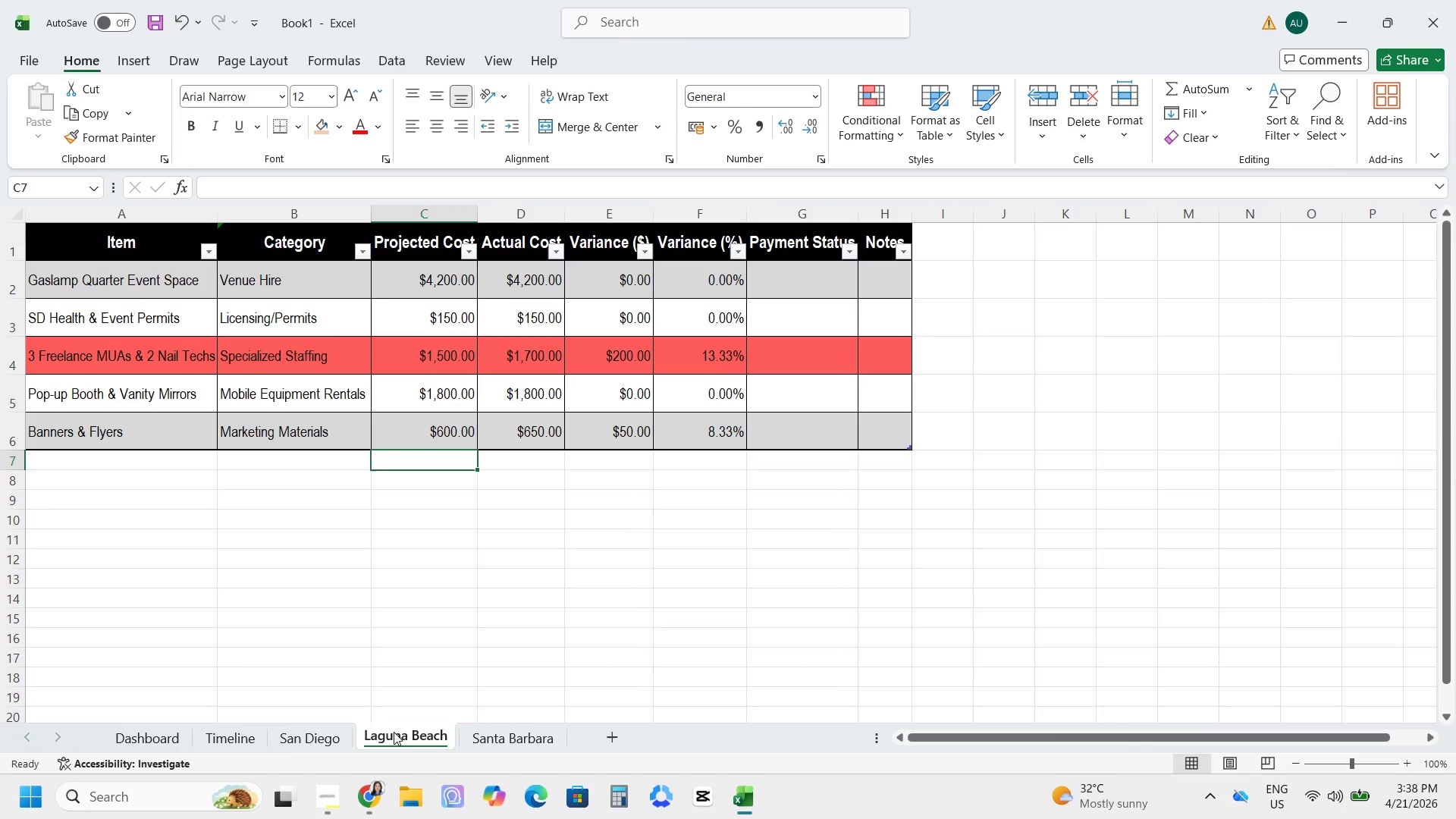 
left_click([0, 316])
 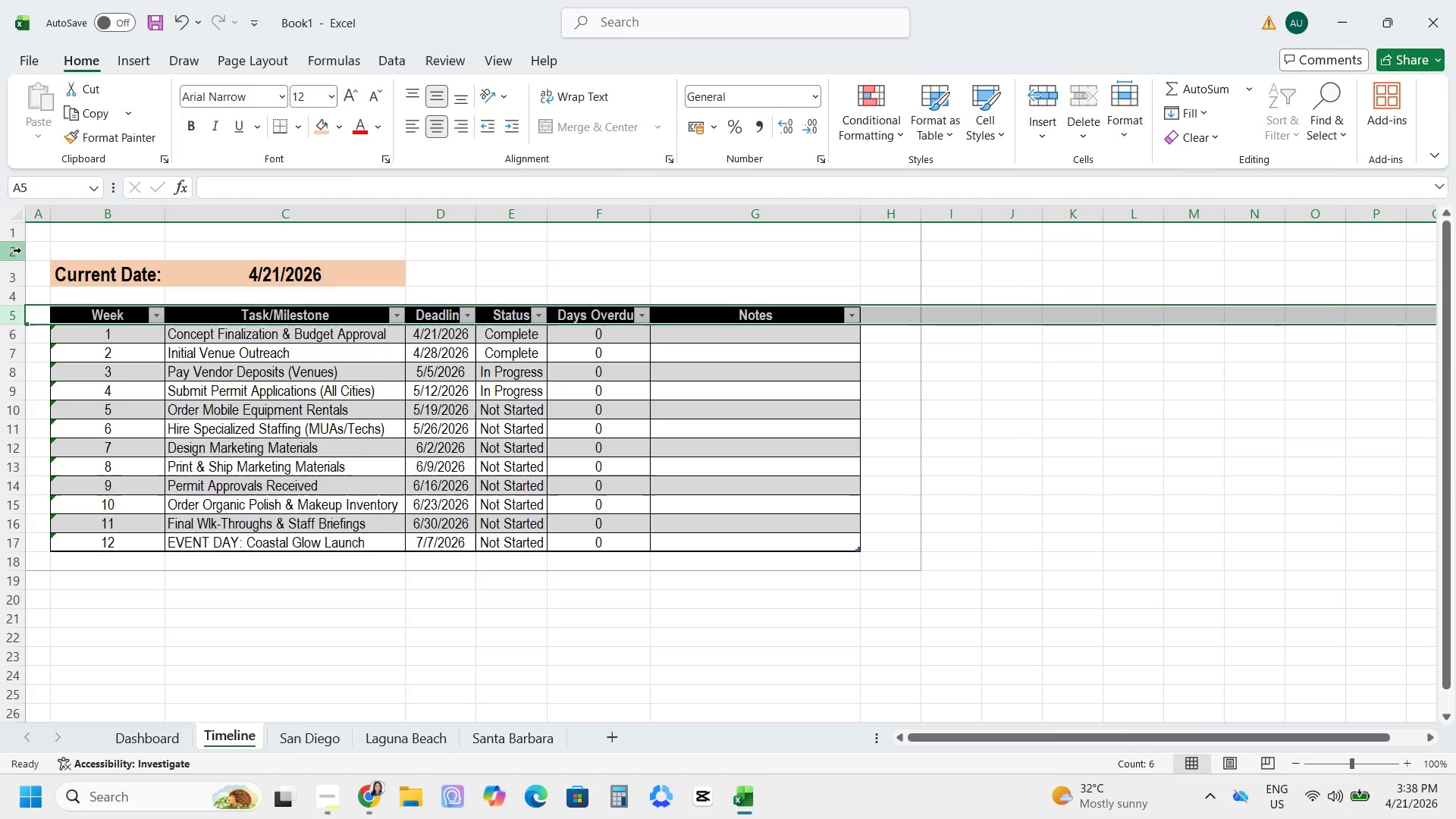 
left_click_drag(start_coordinate=[29, 237], to_coordinate=[868, 557])
 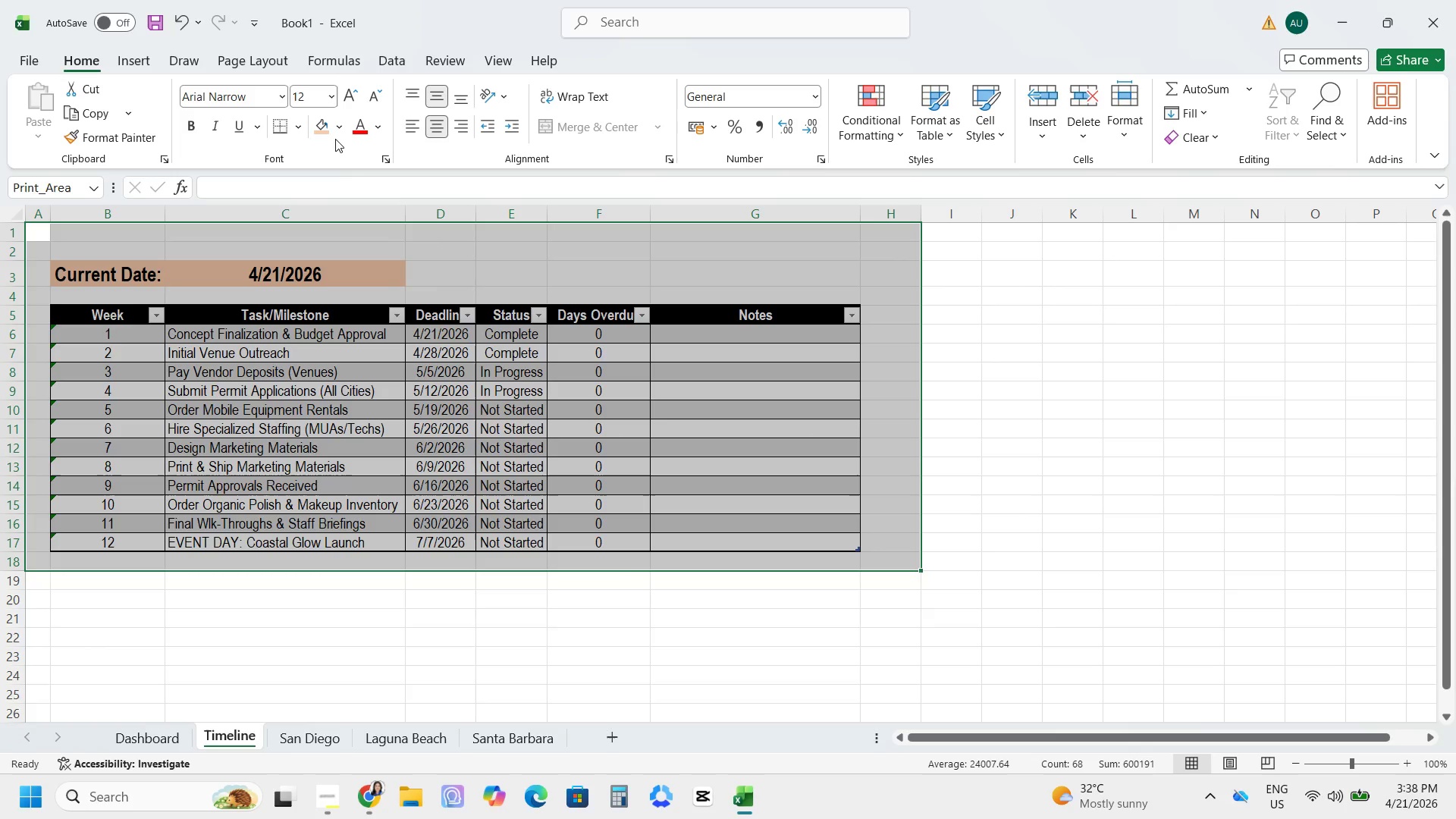 
left_click([340, 130])
 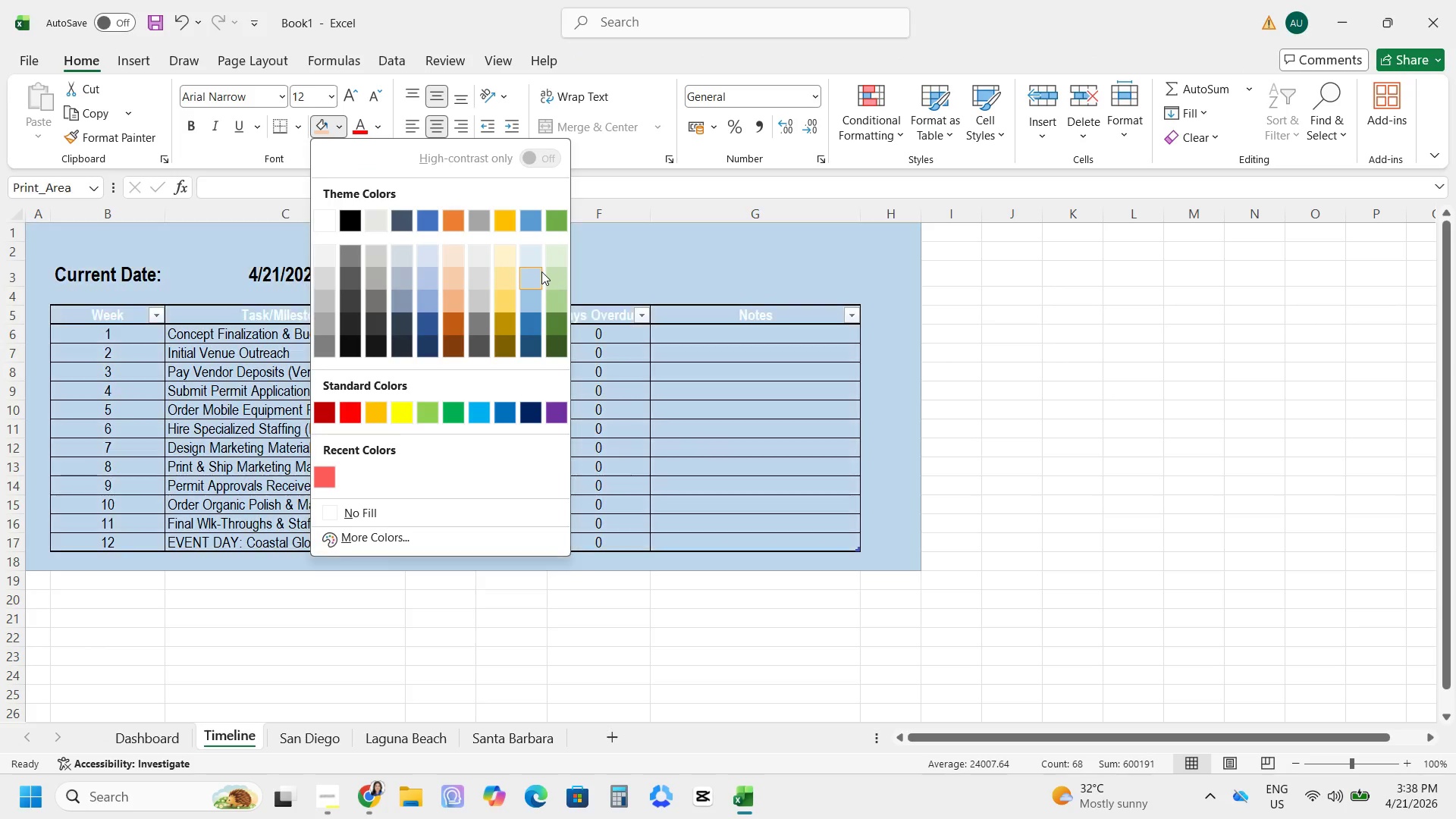 
wait(7.03)
 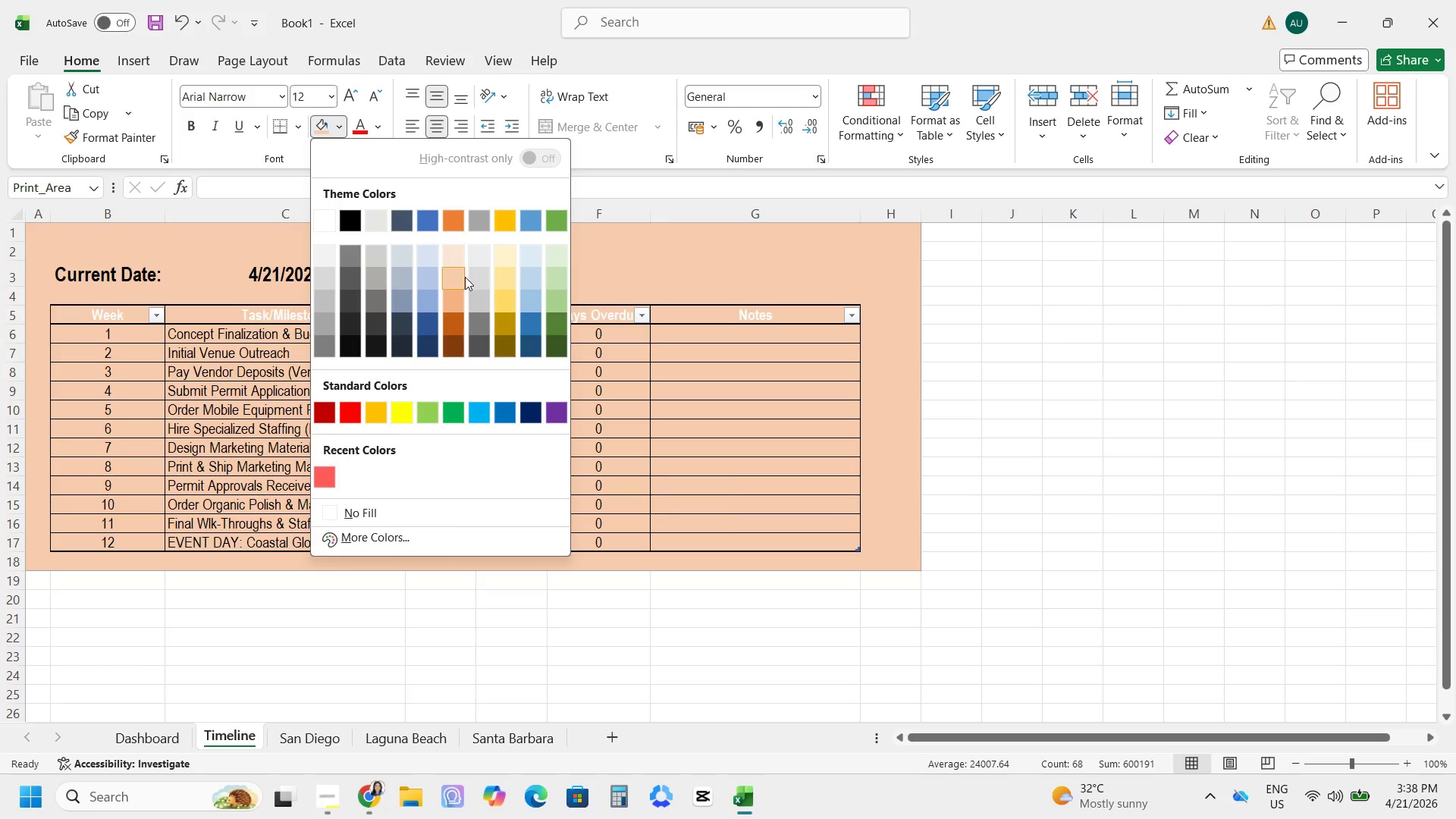 
left_click([379, 525])
 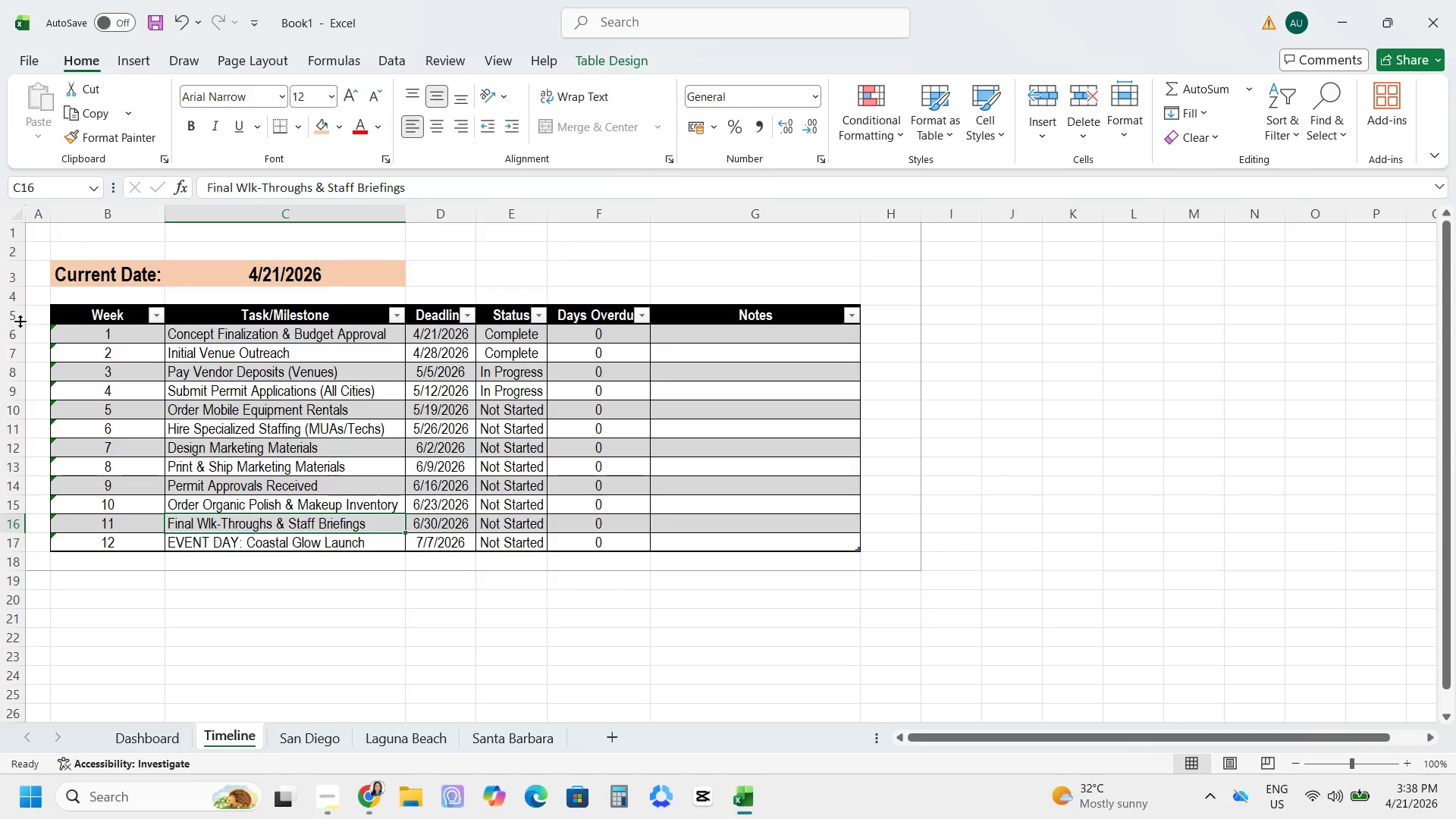 
left_click_drag(start_coordinate=[20, 315], to_coordinate=[36, 539])
 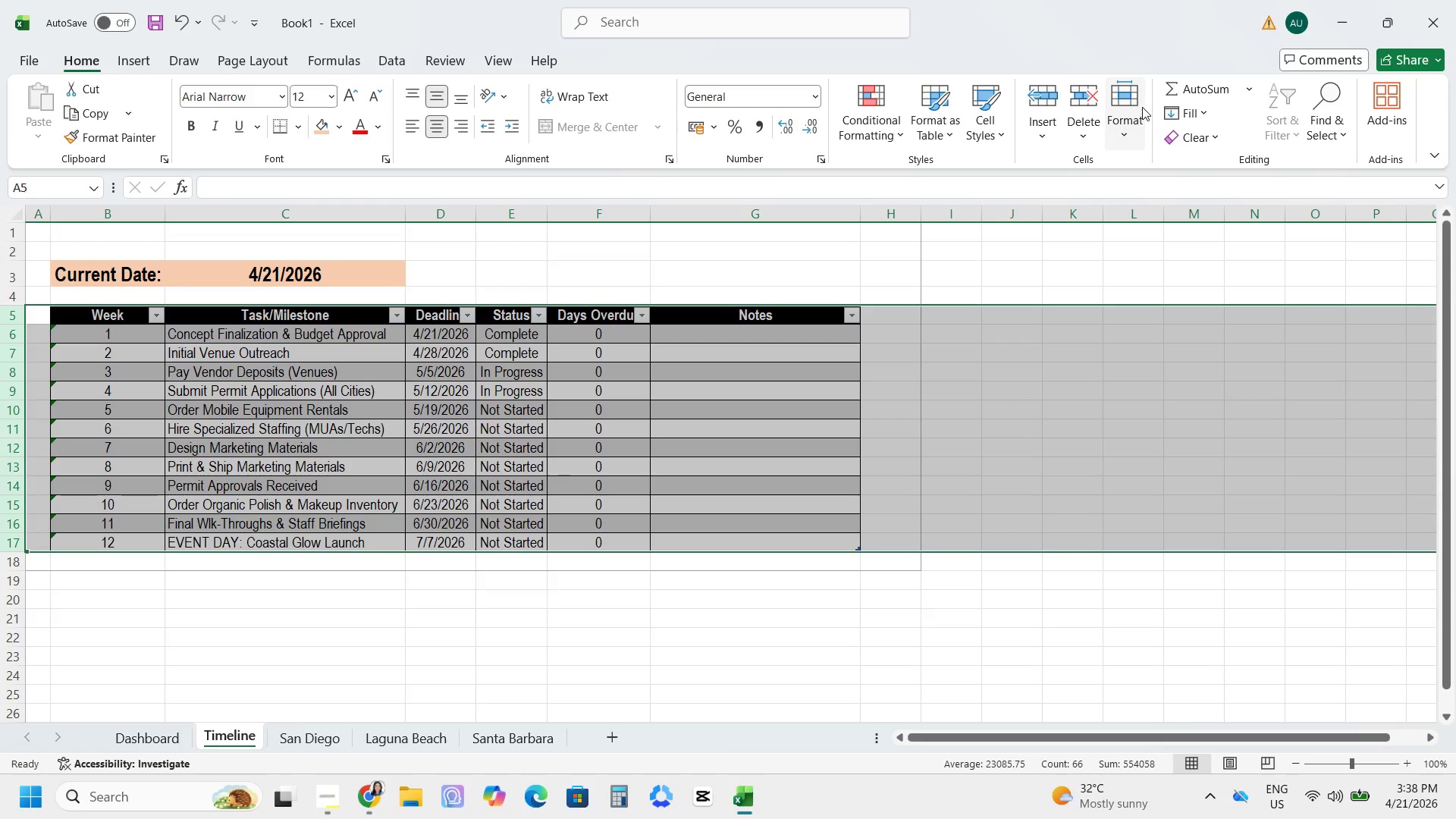 
left_click([1142, 106])
 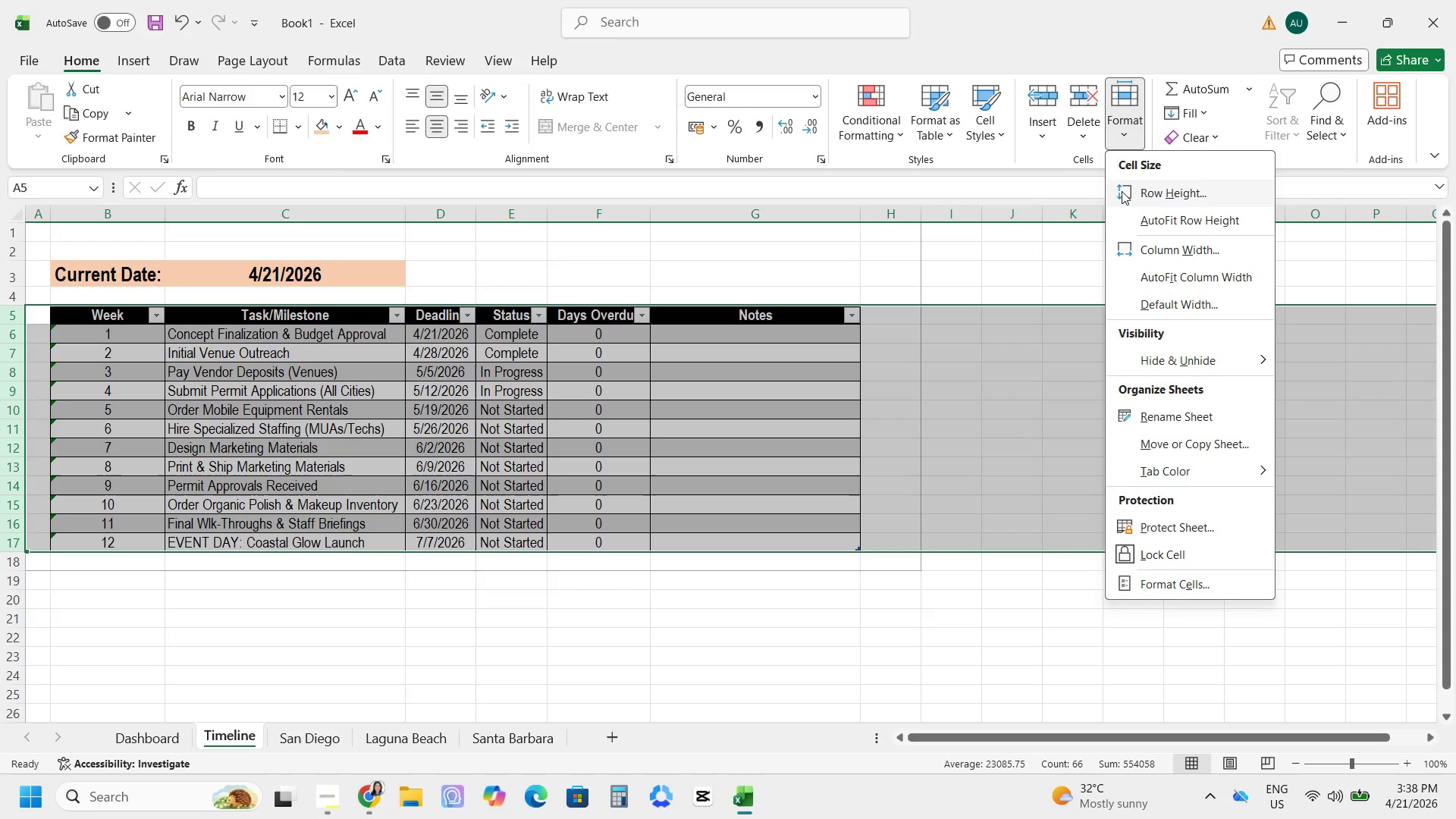 
left_click([1122, 191])
 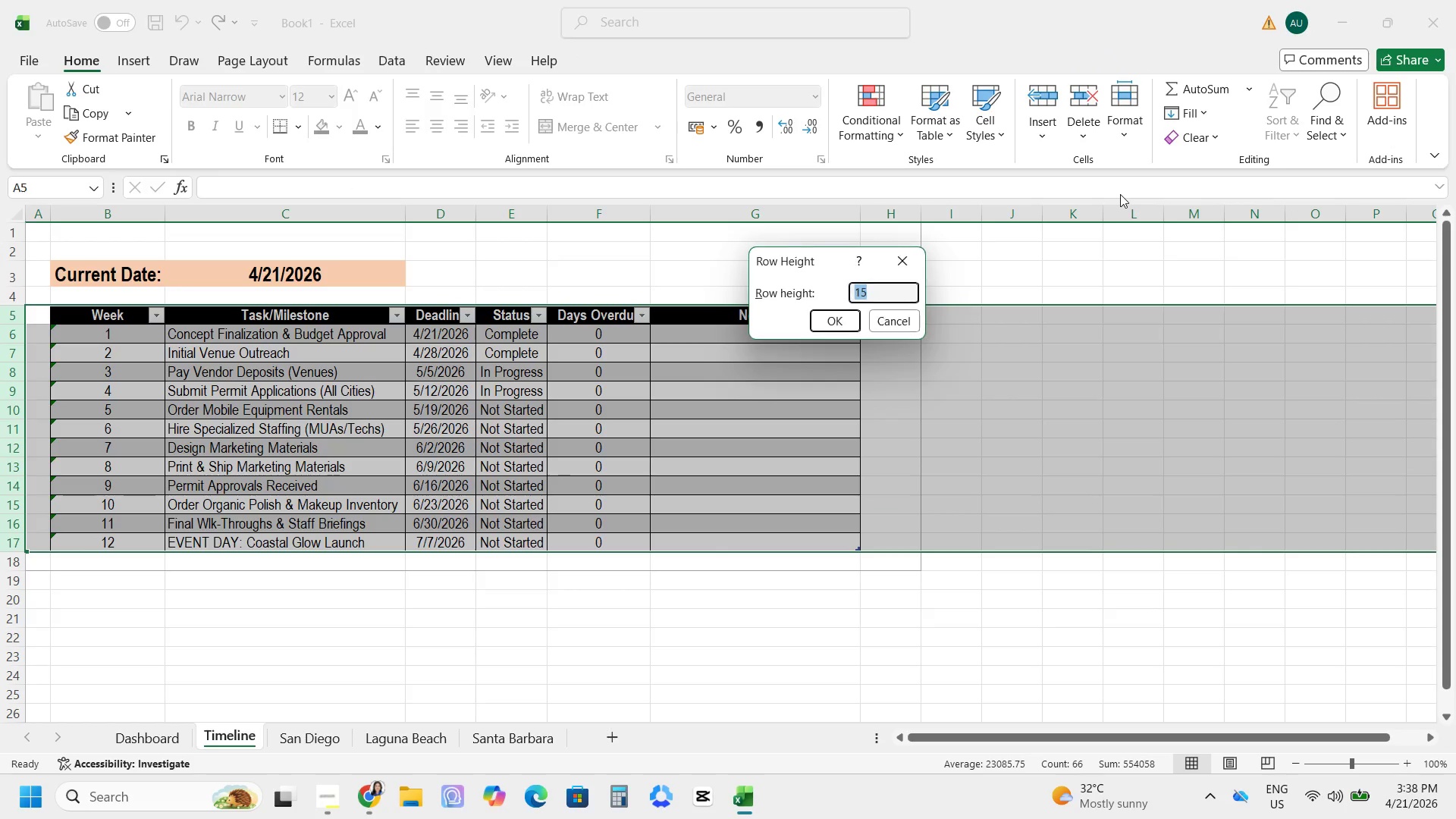 
key(Numpad3)
 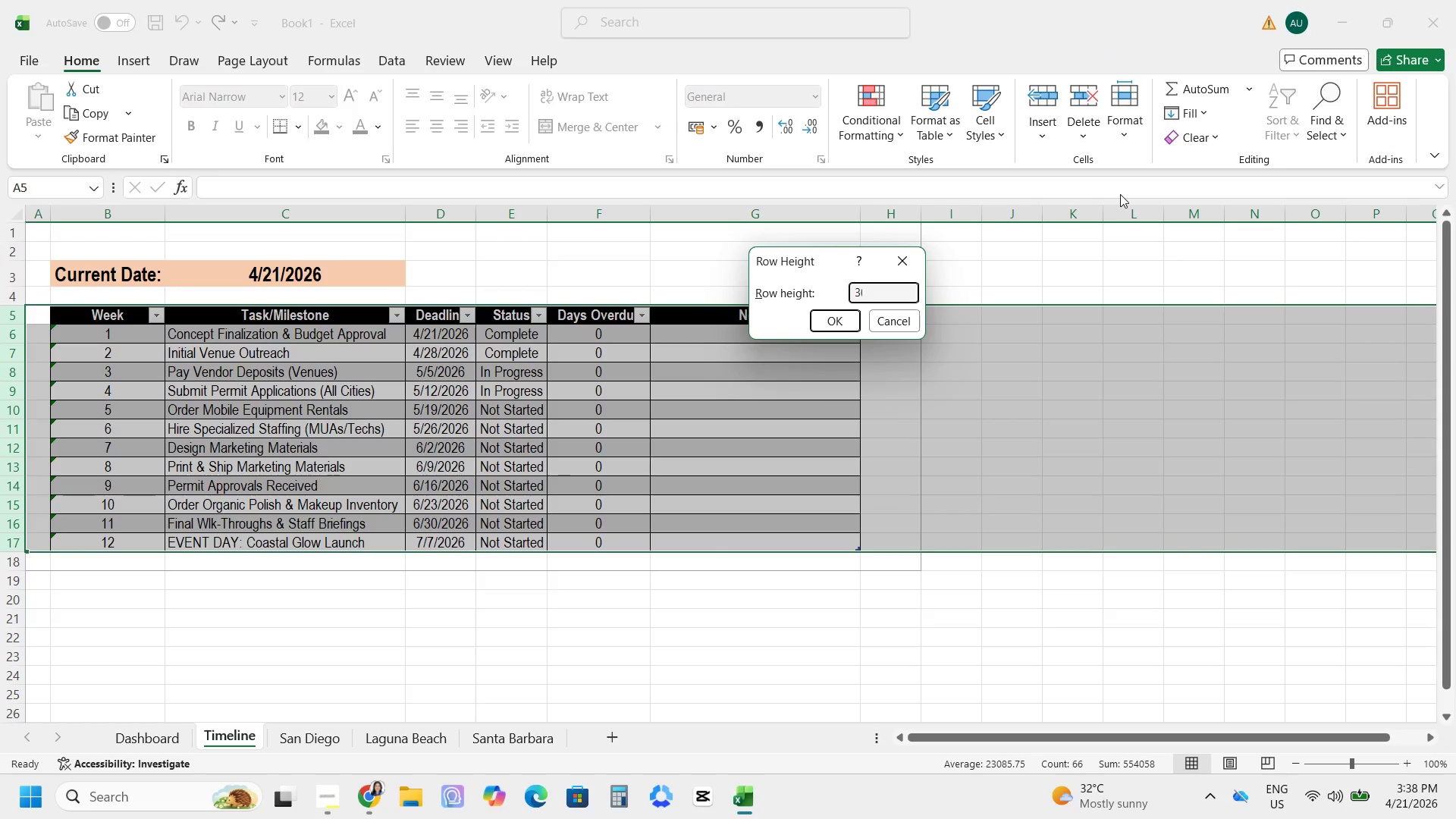 
key(Numpad0)
 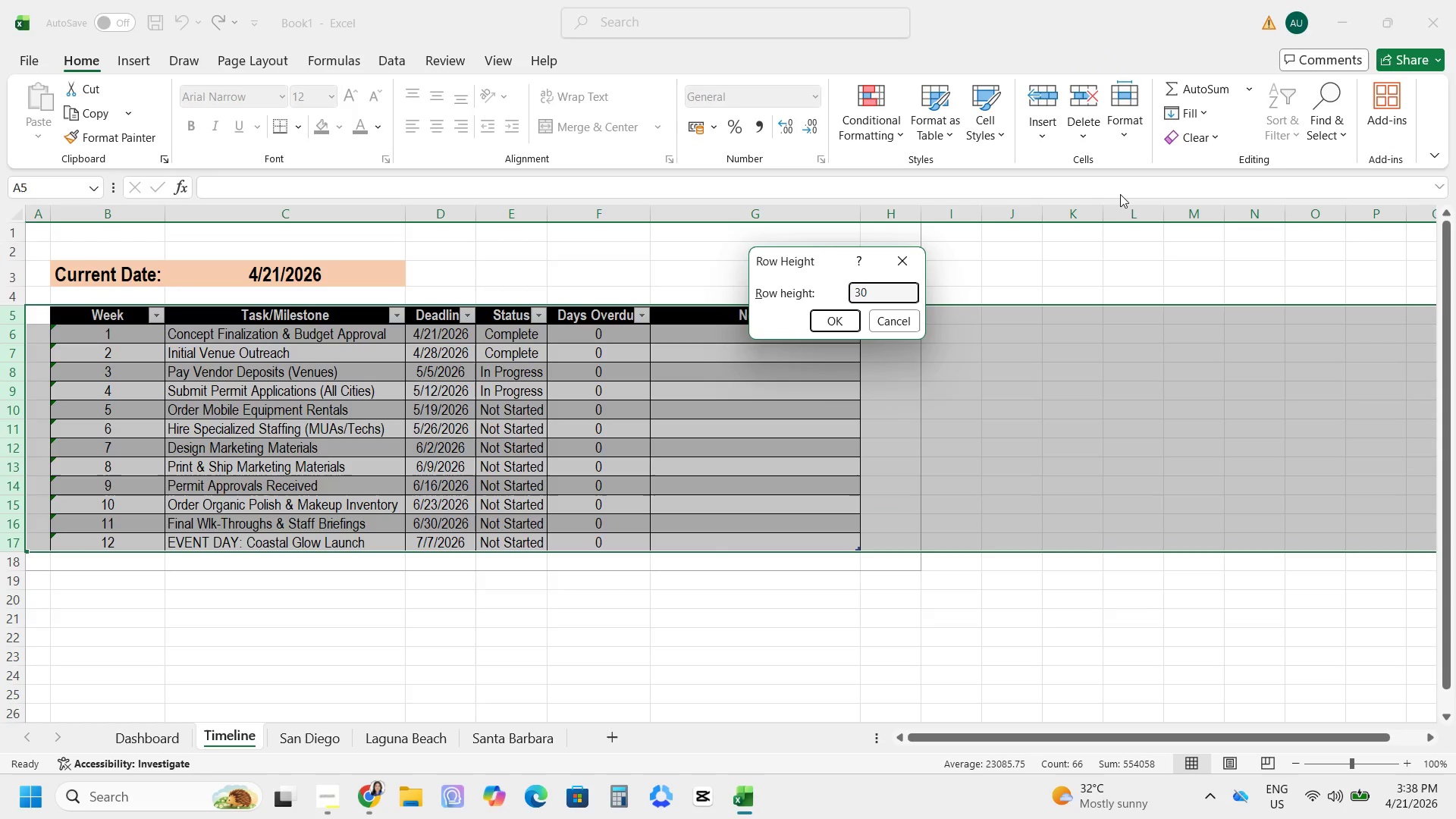 
key(Enter)
 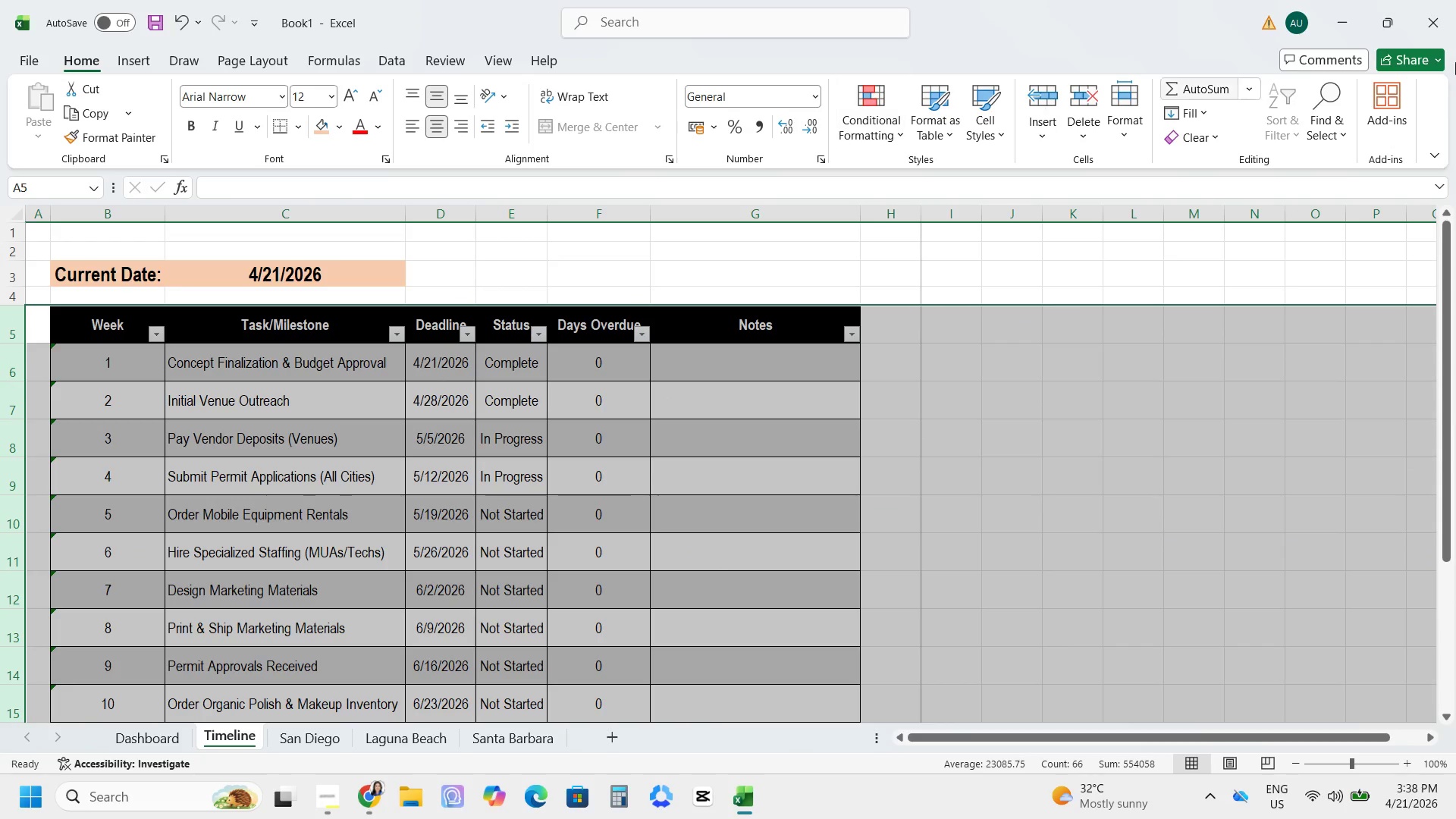 
left_click([1134, 96])
 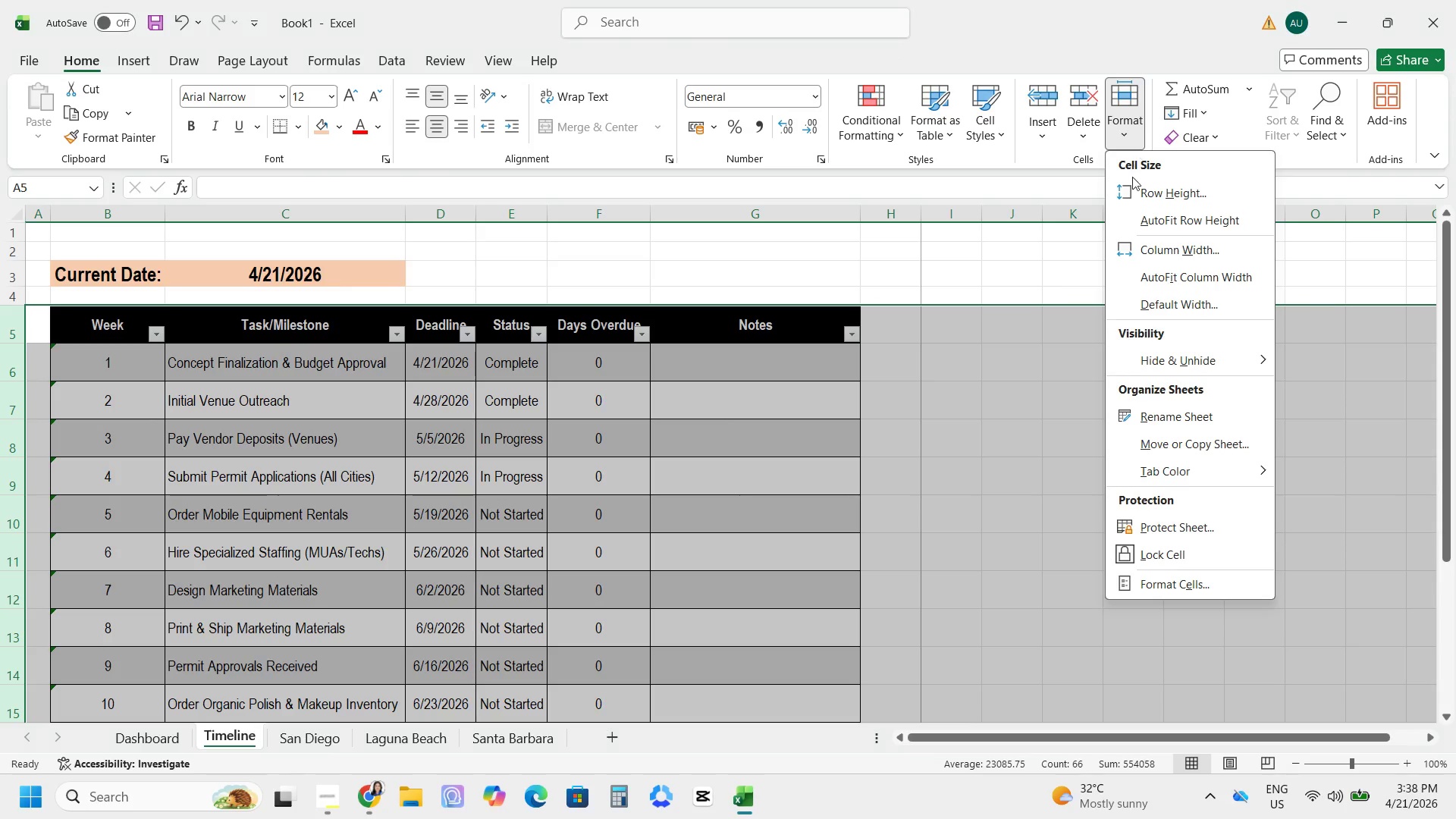 
left_click([1133, 184])
 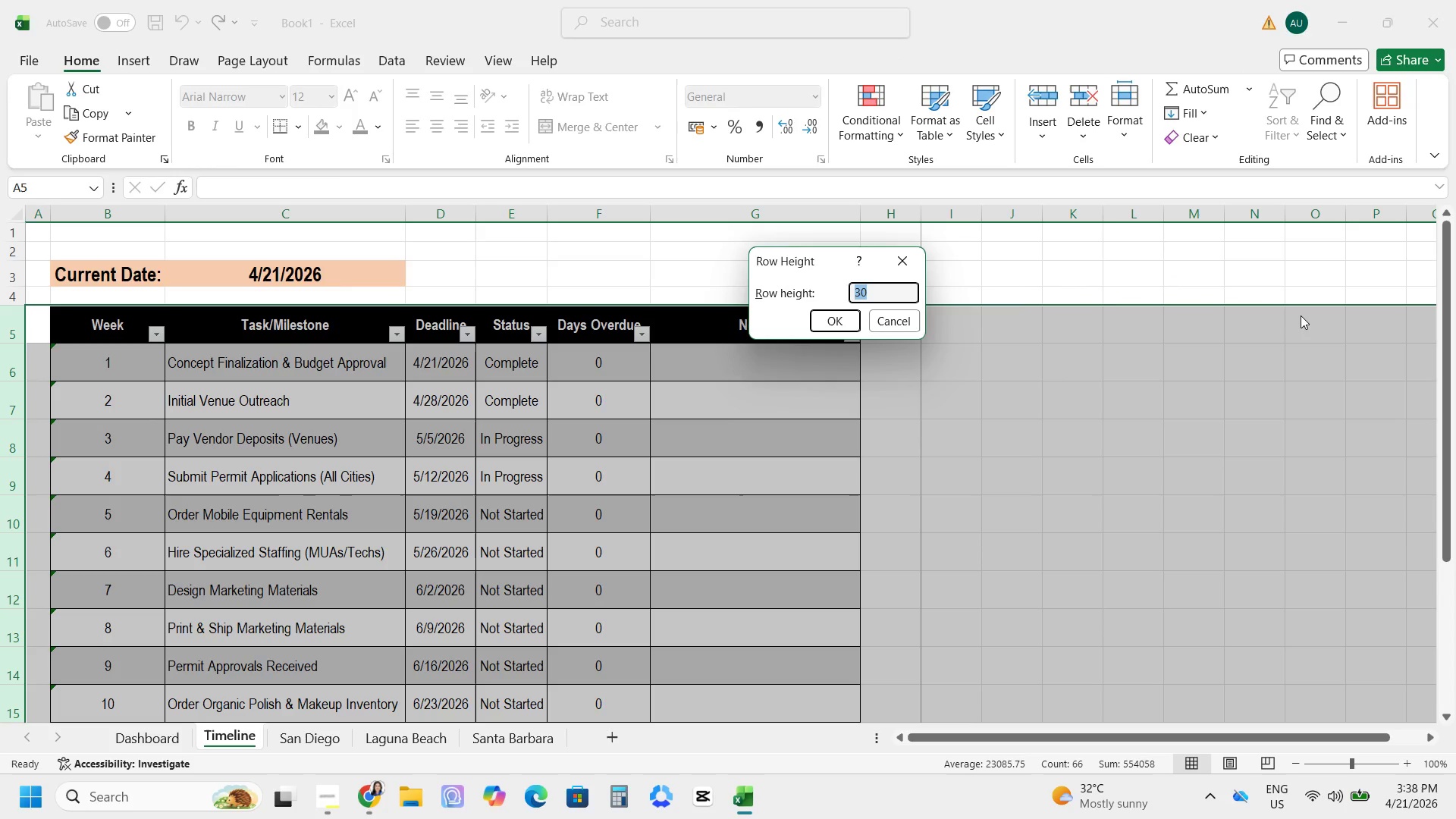 
key(Numpad2)
 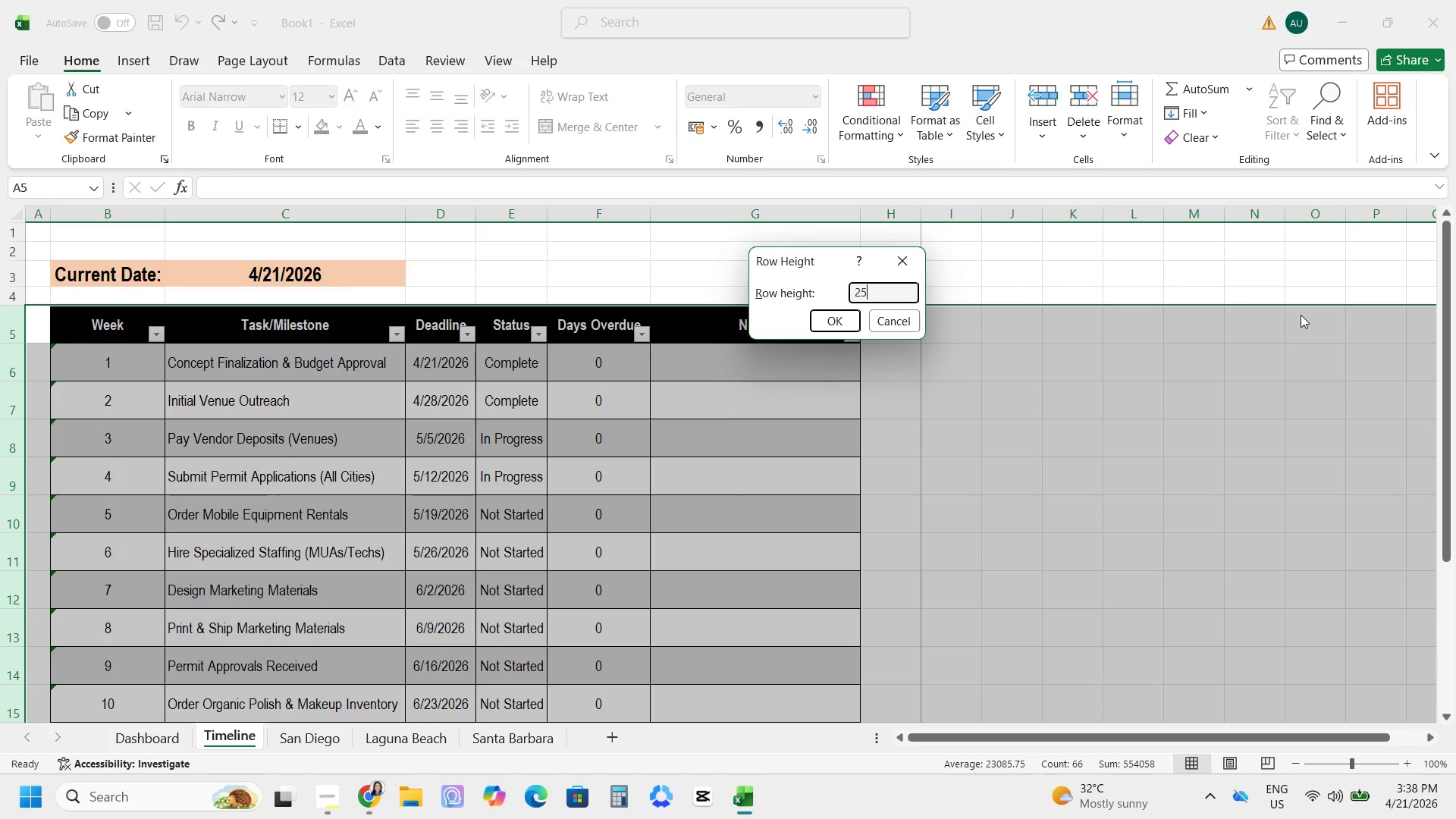 
key(Numpad5)
 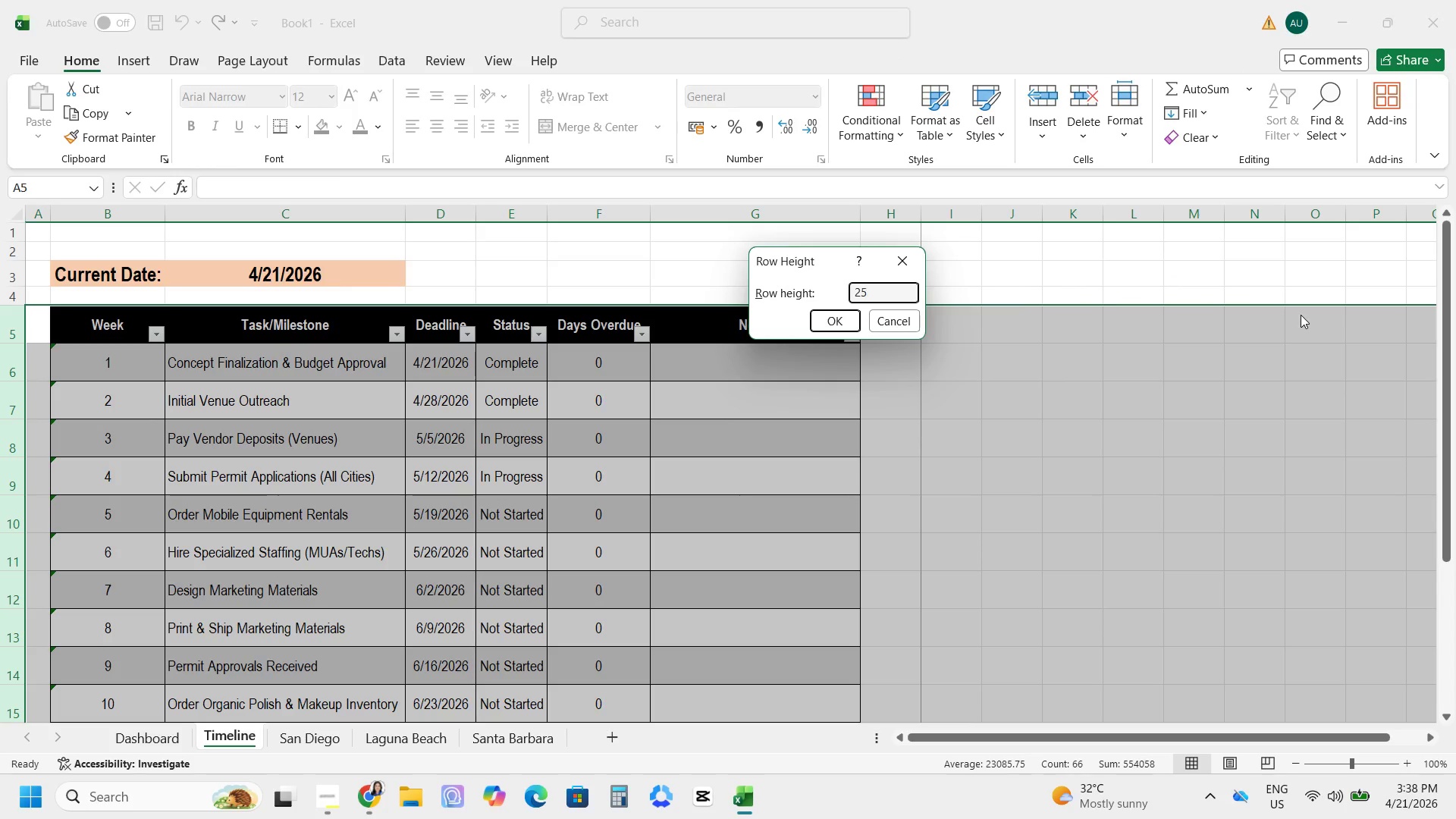 
key(Enter)
 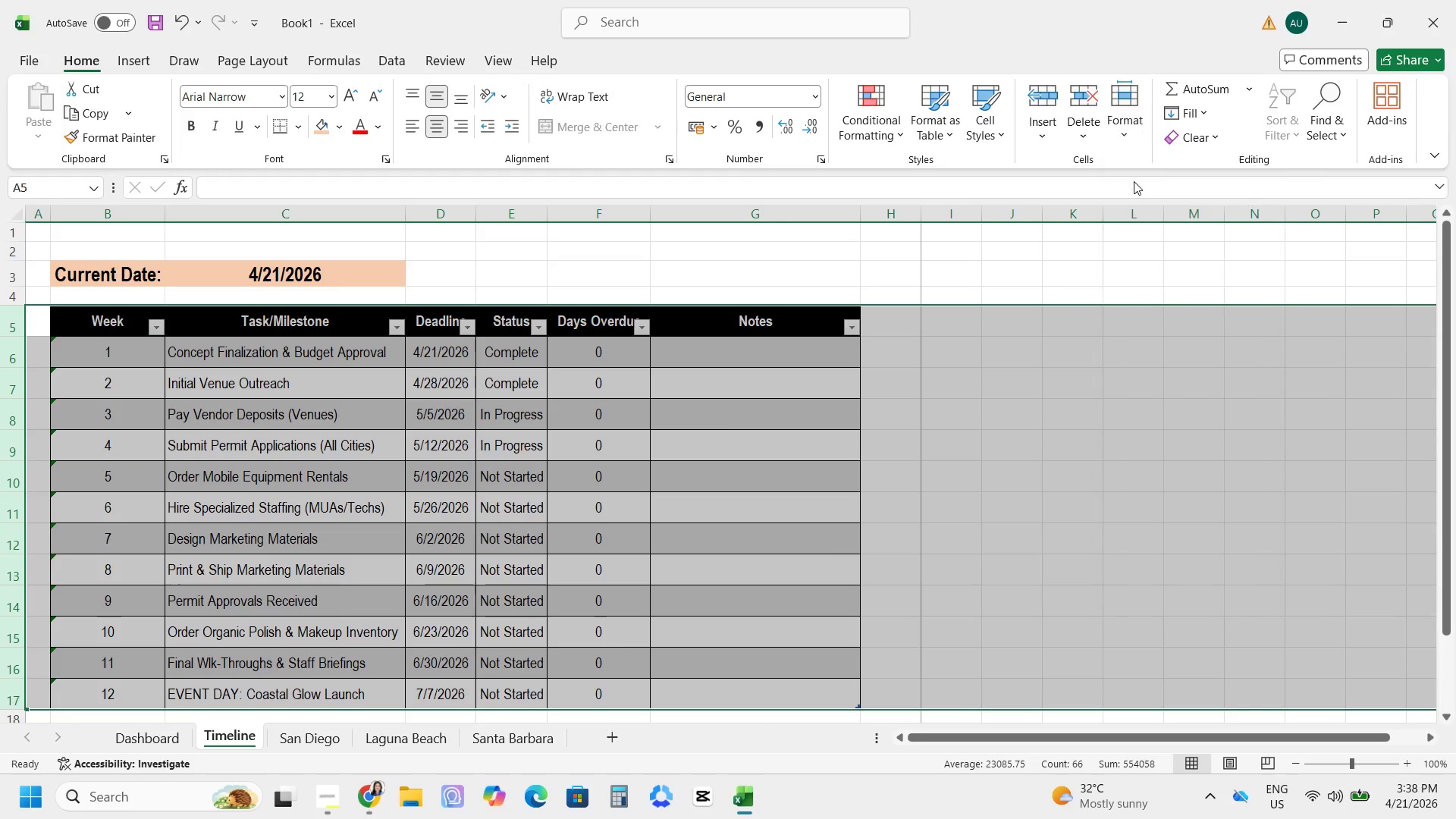 
key(Numpad2)
 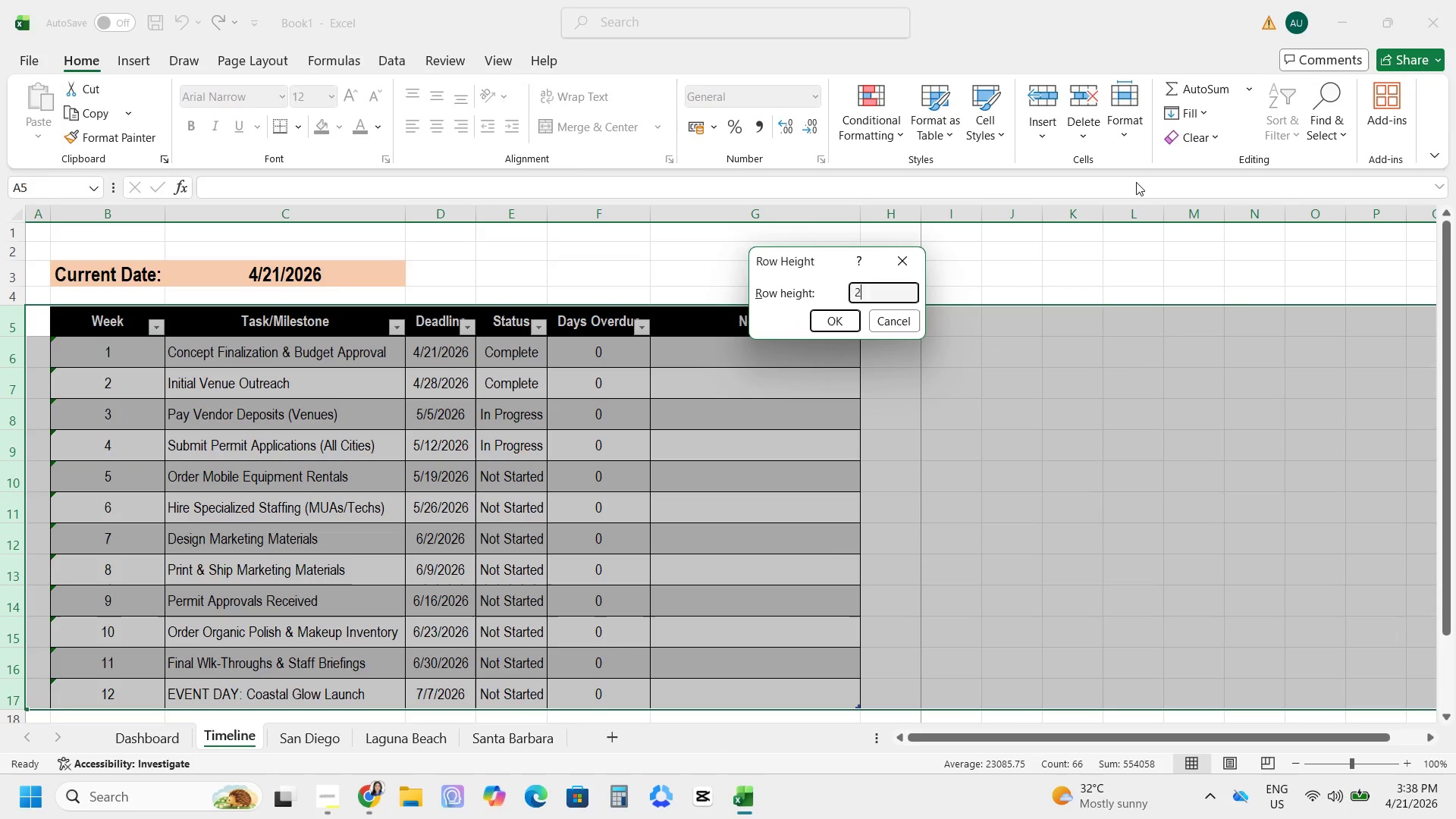 
key(Numpad3)
 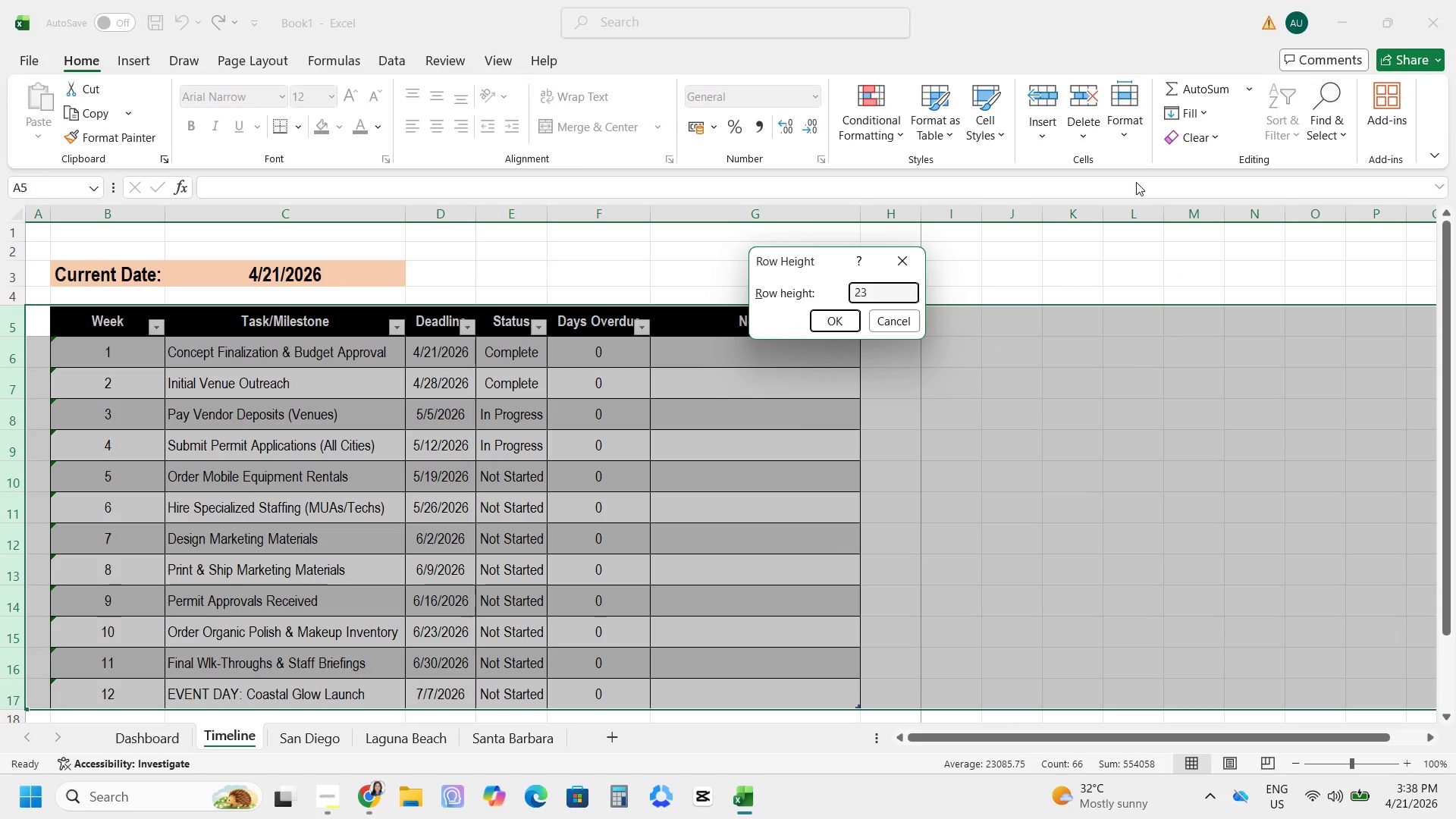 
key(Enter)
 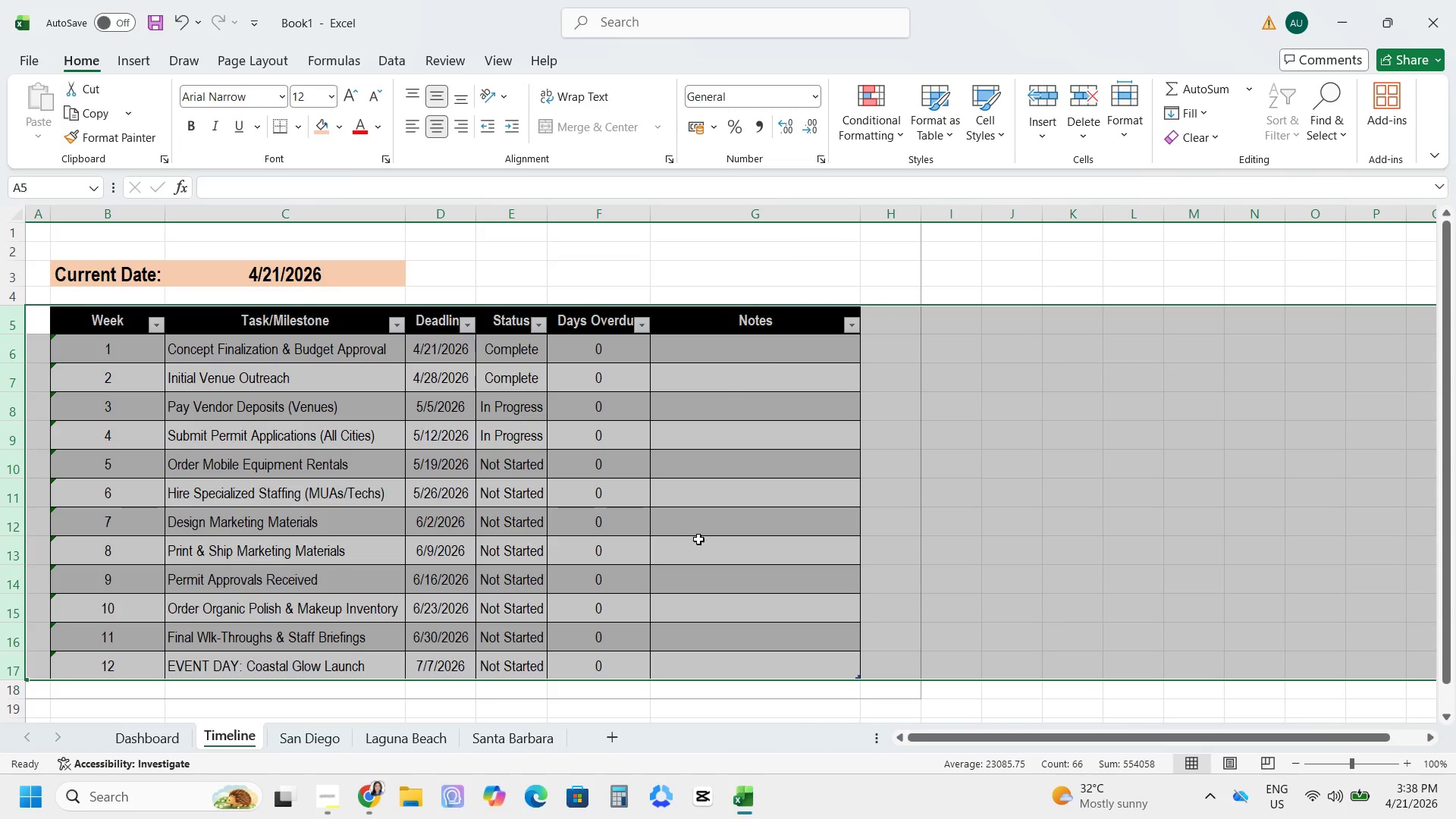 
left_click([645, 489])
 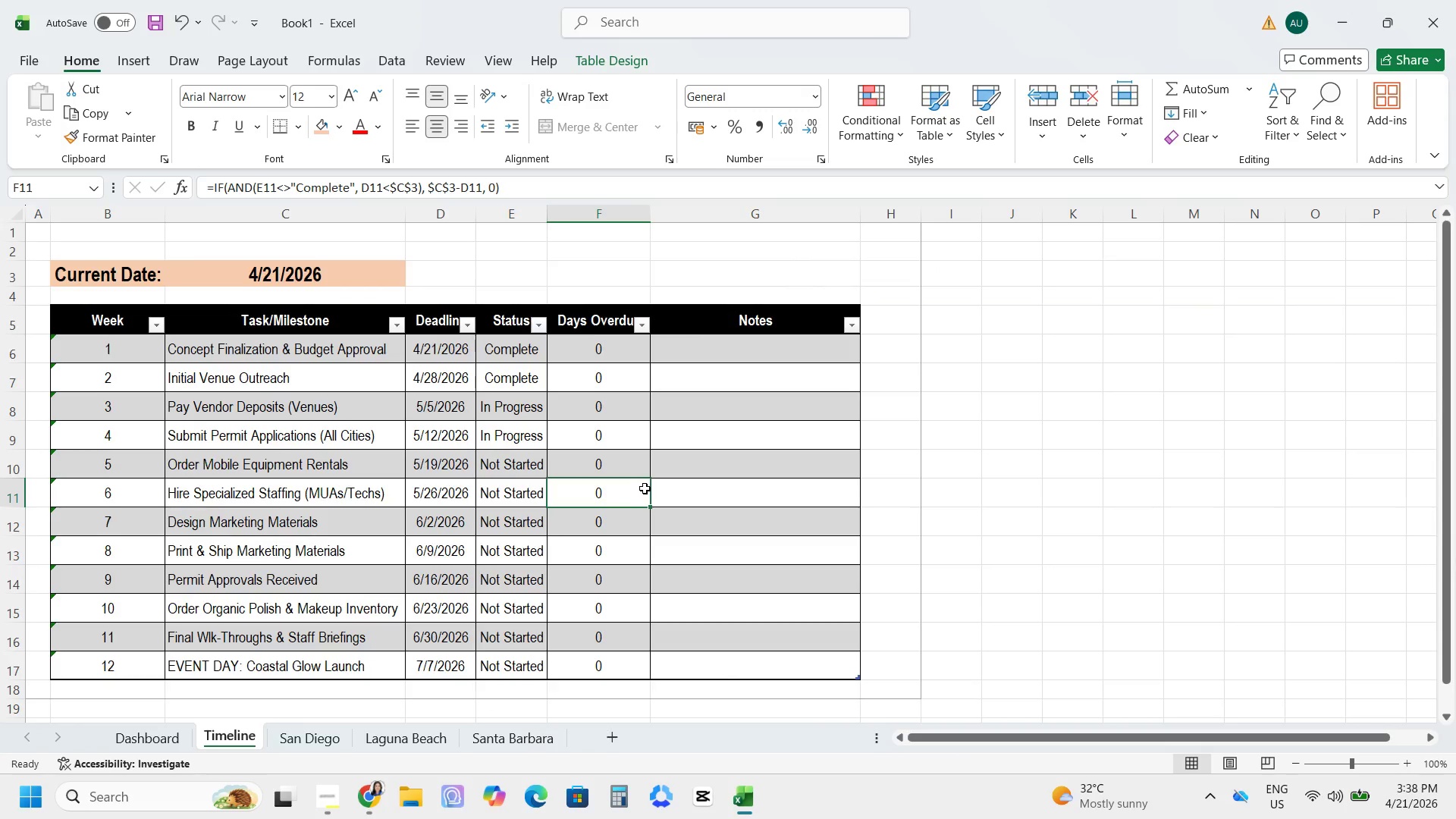 
scroll: coordinate [645, 488], scroll_direction: none, amount: 0.0
 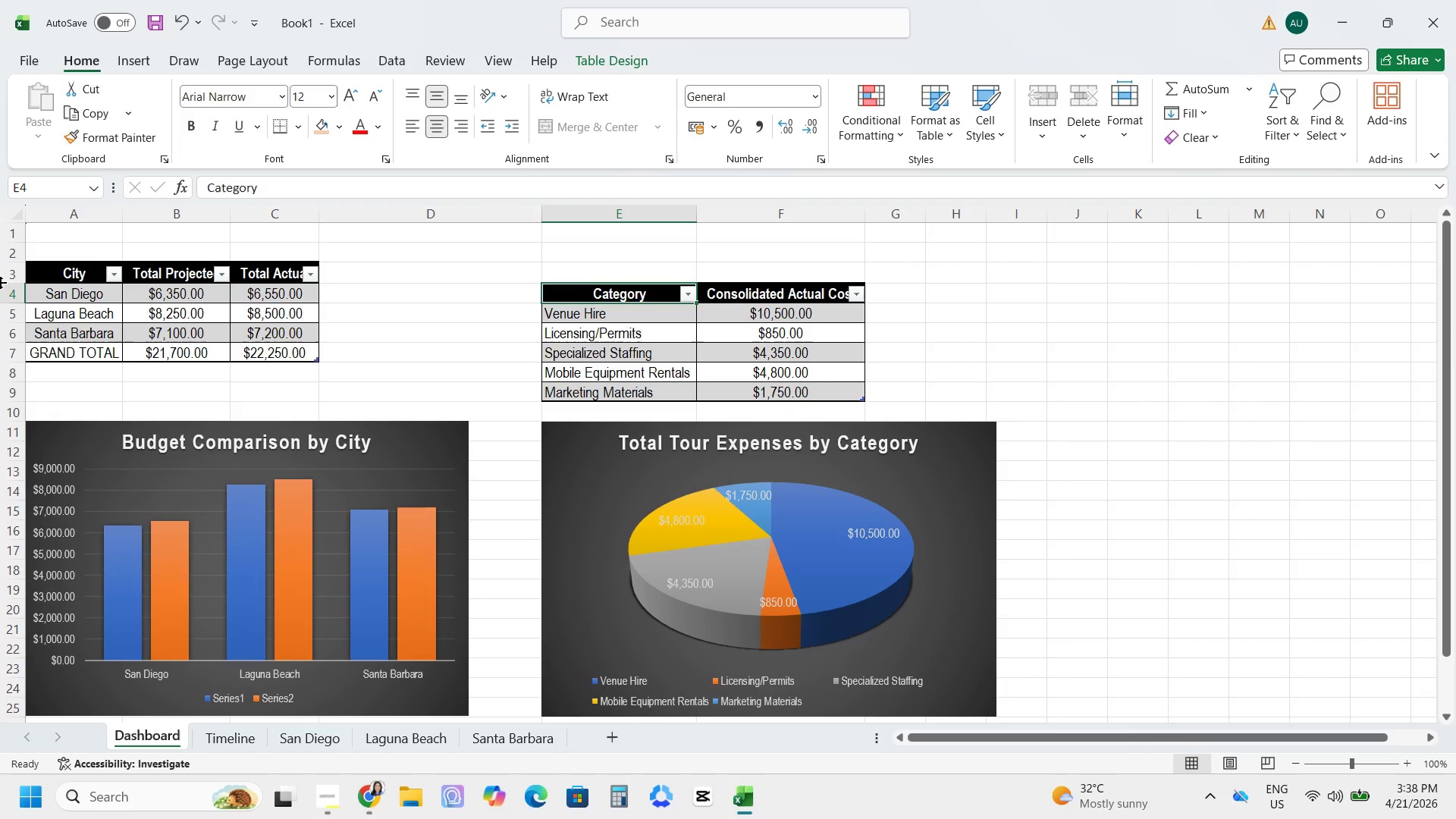 
wait(8.72)
 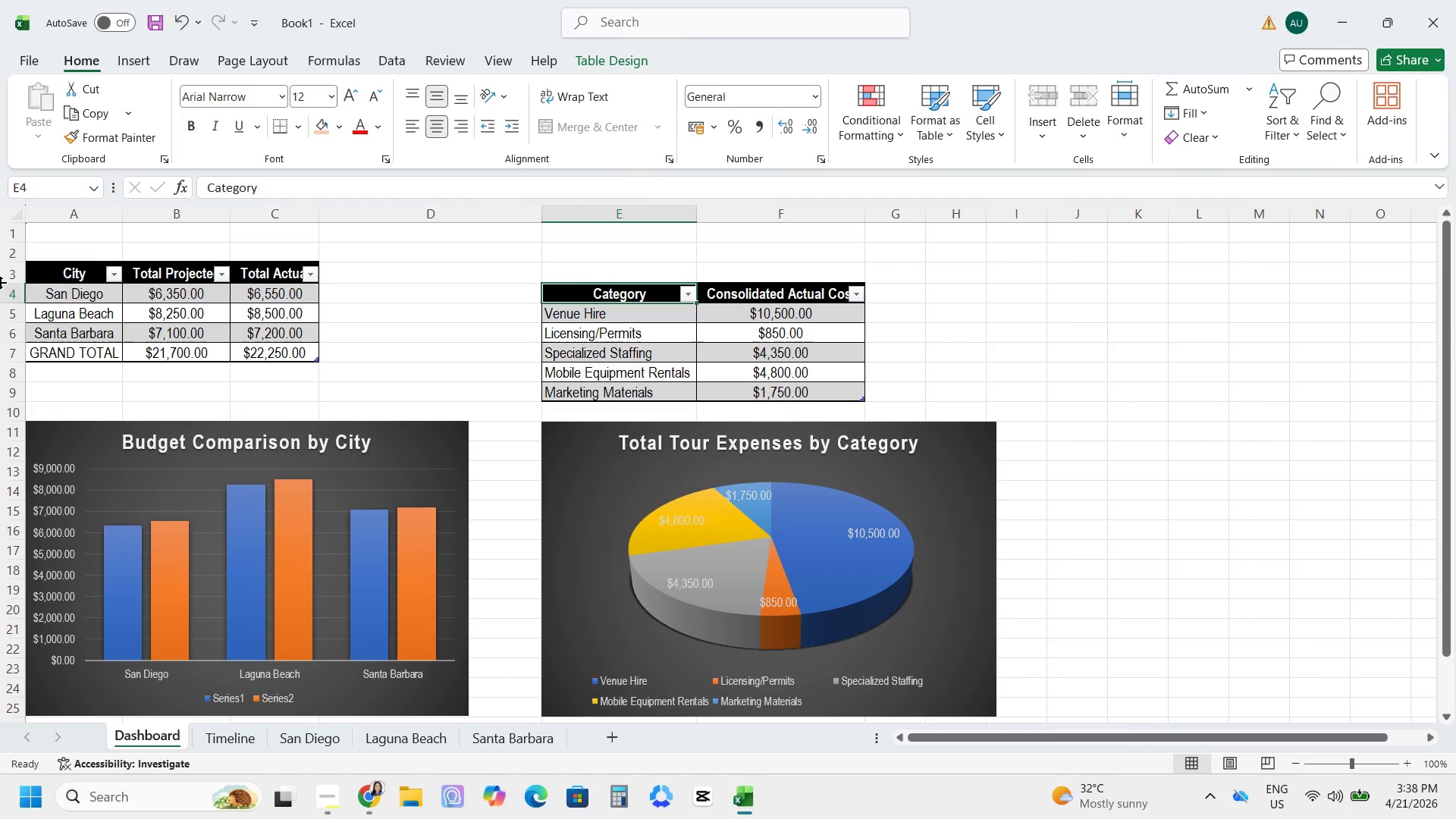 
left_click_drag(start_coordinate=[4, 273], to_coordinate=[43, 400])
 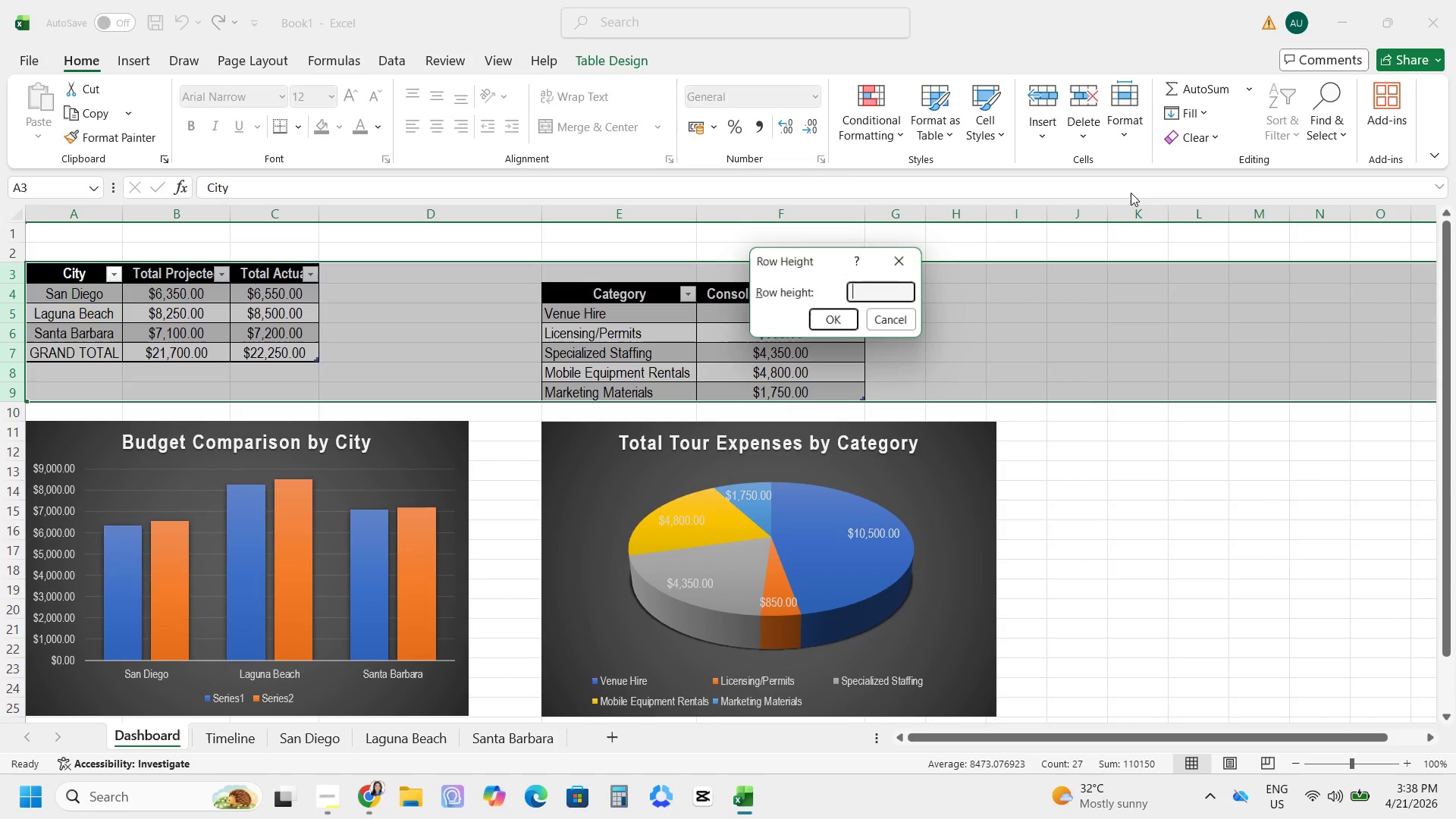 
key(Numpad3)
 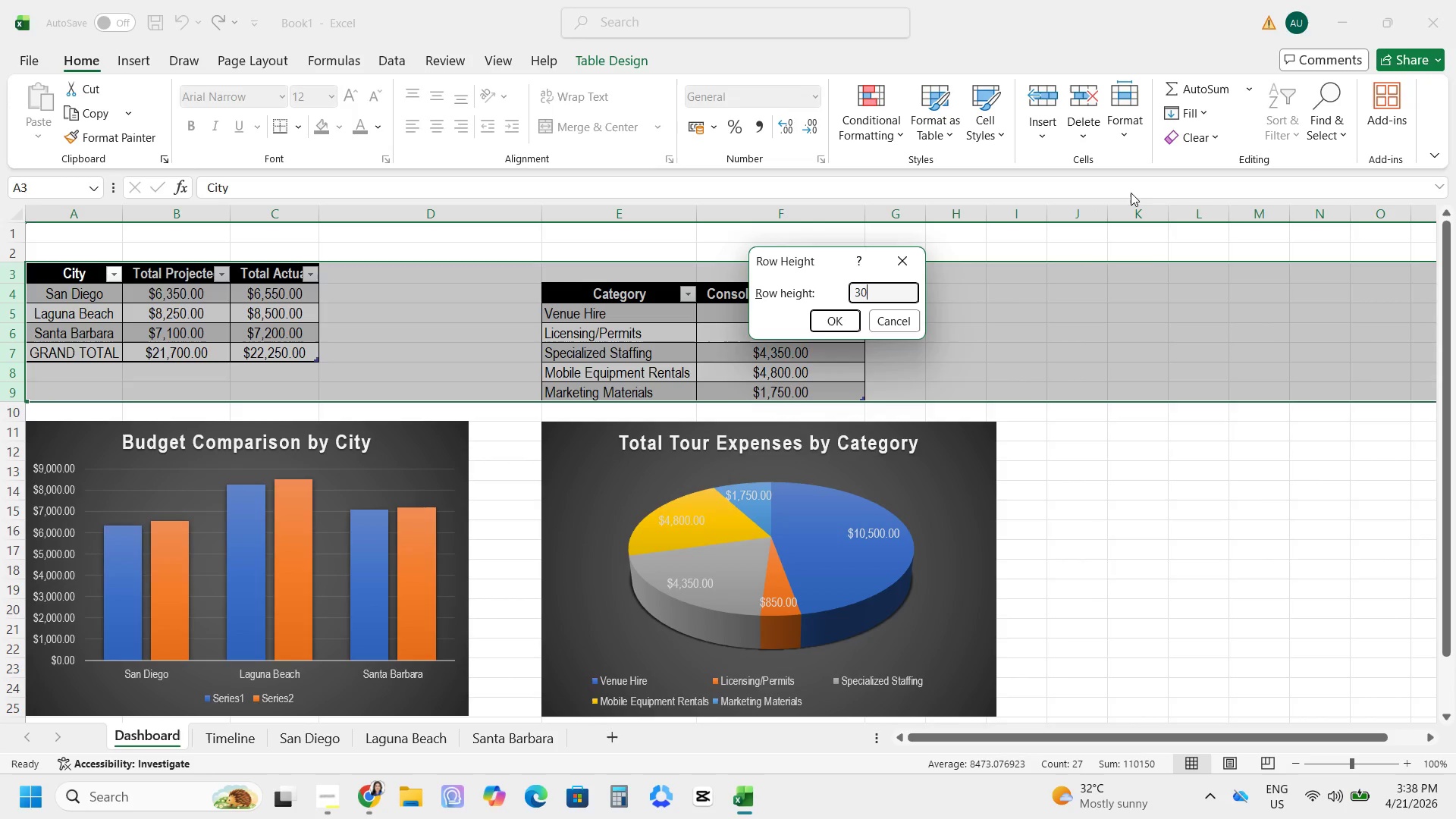 
key(Numpad0)
 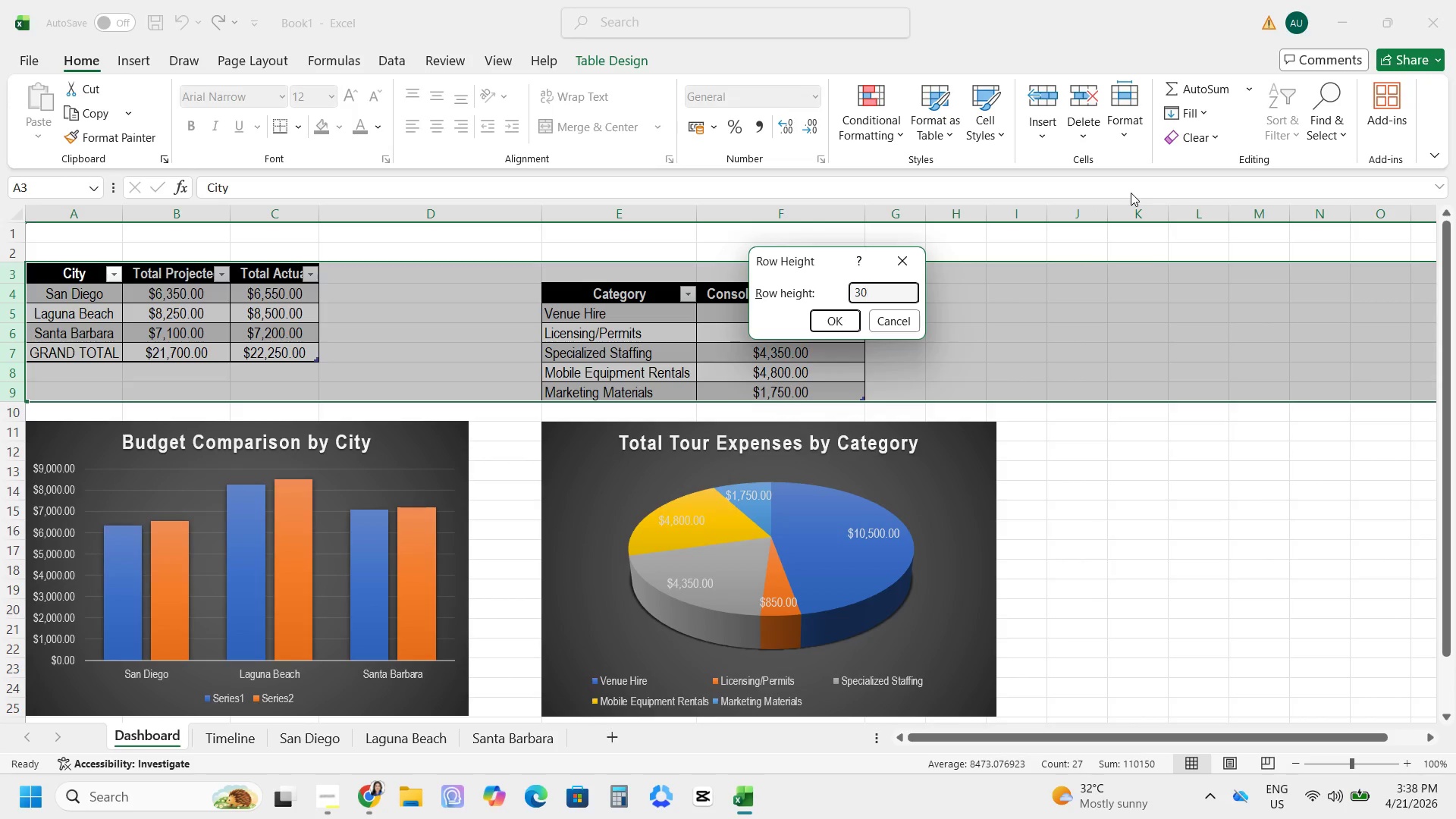 
key(NumpadEnter)
 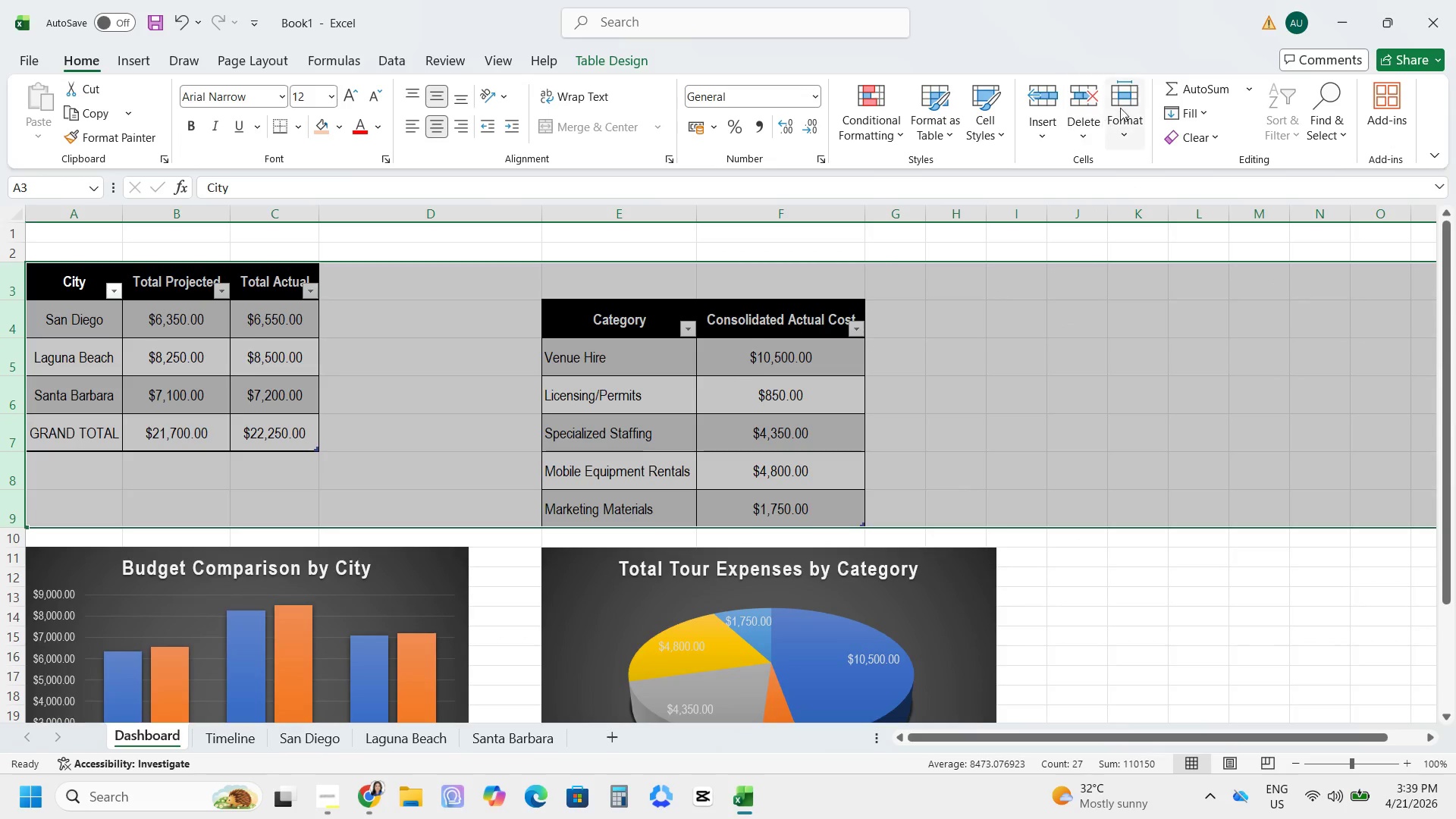 
left_click([1144, 184])
 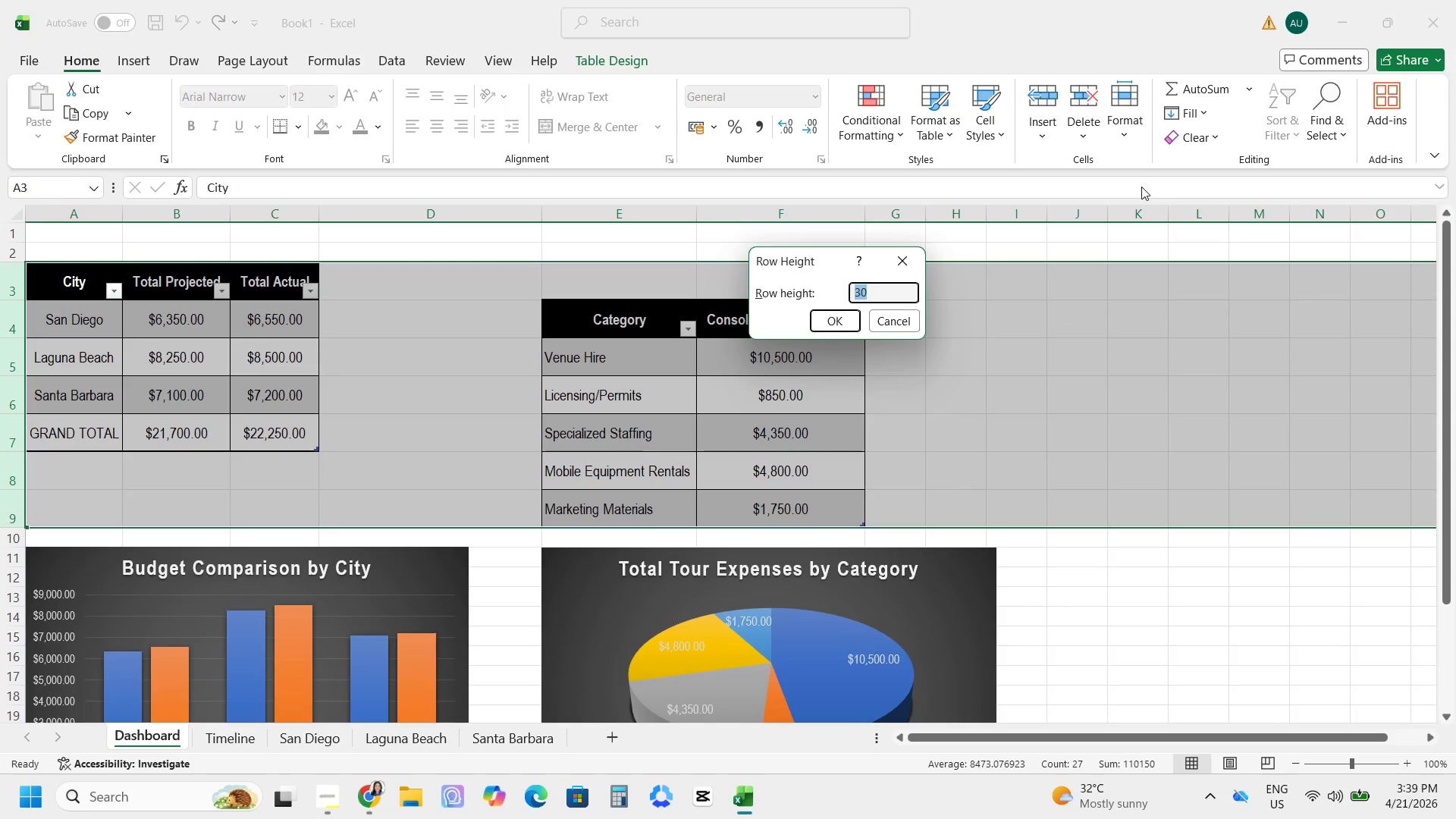 
key(Numpad2)
 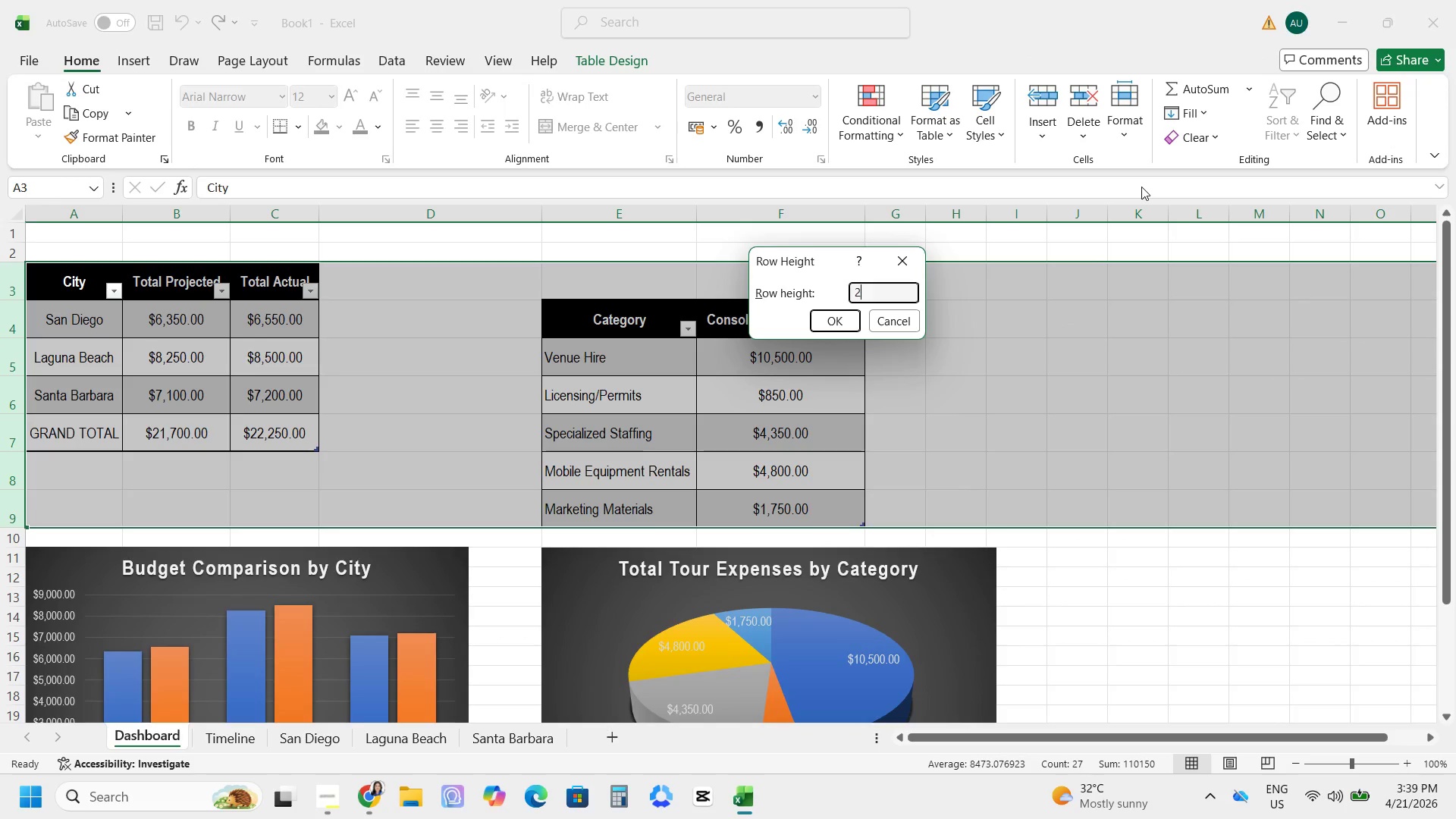 
key(Numpad5)
 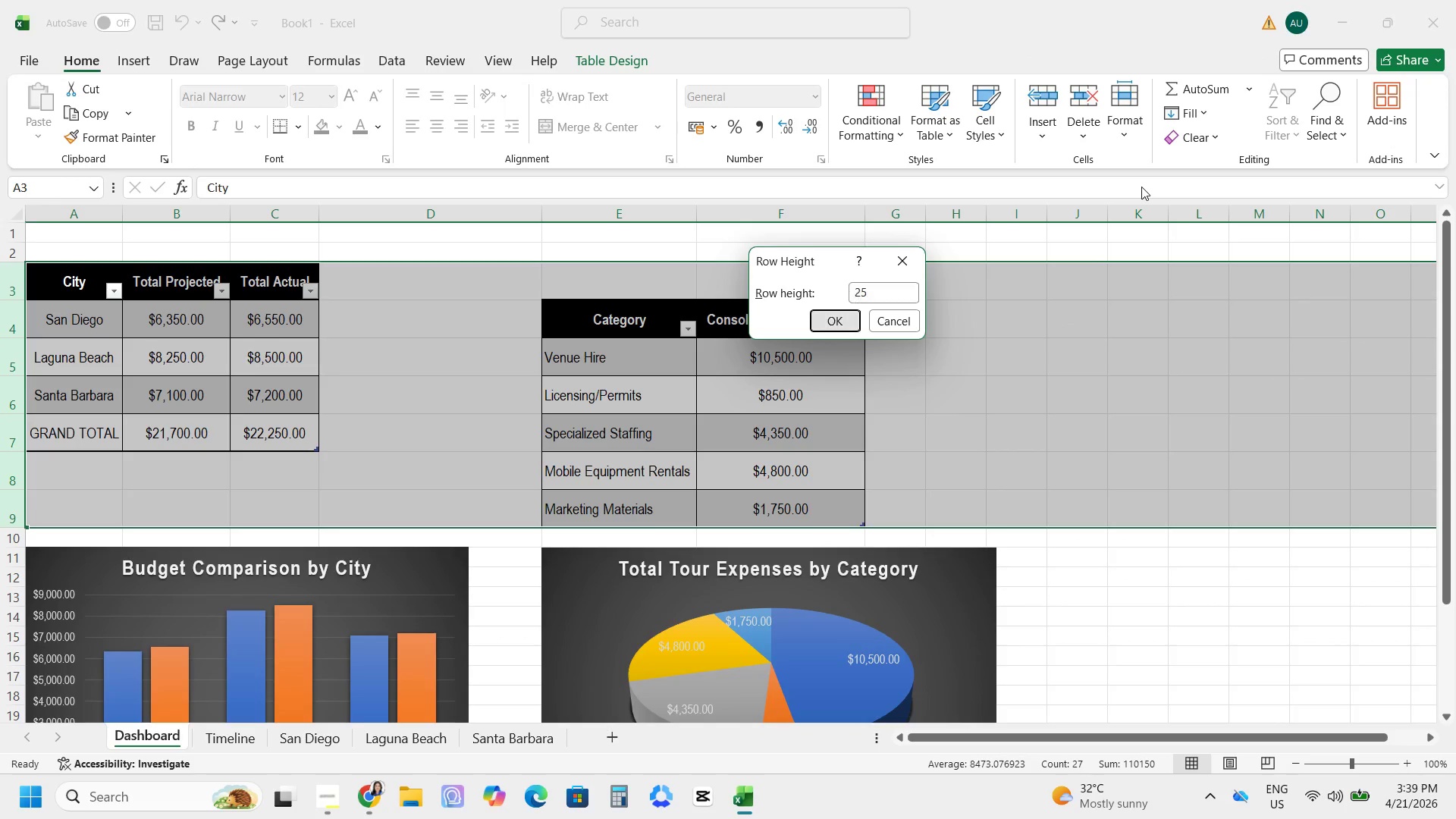 
key(NumpadEnter)
 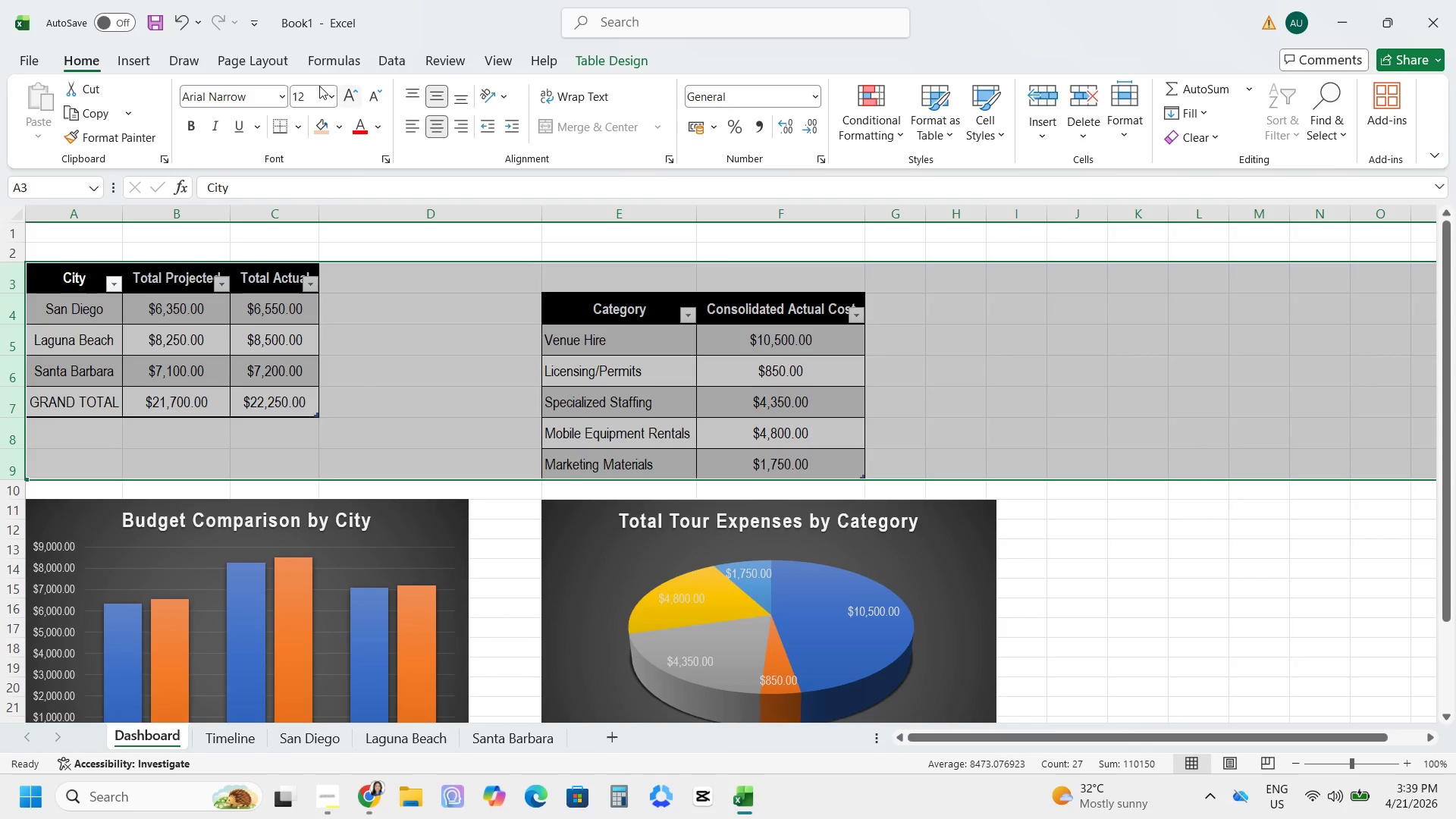 
wait(5.28)
 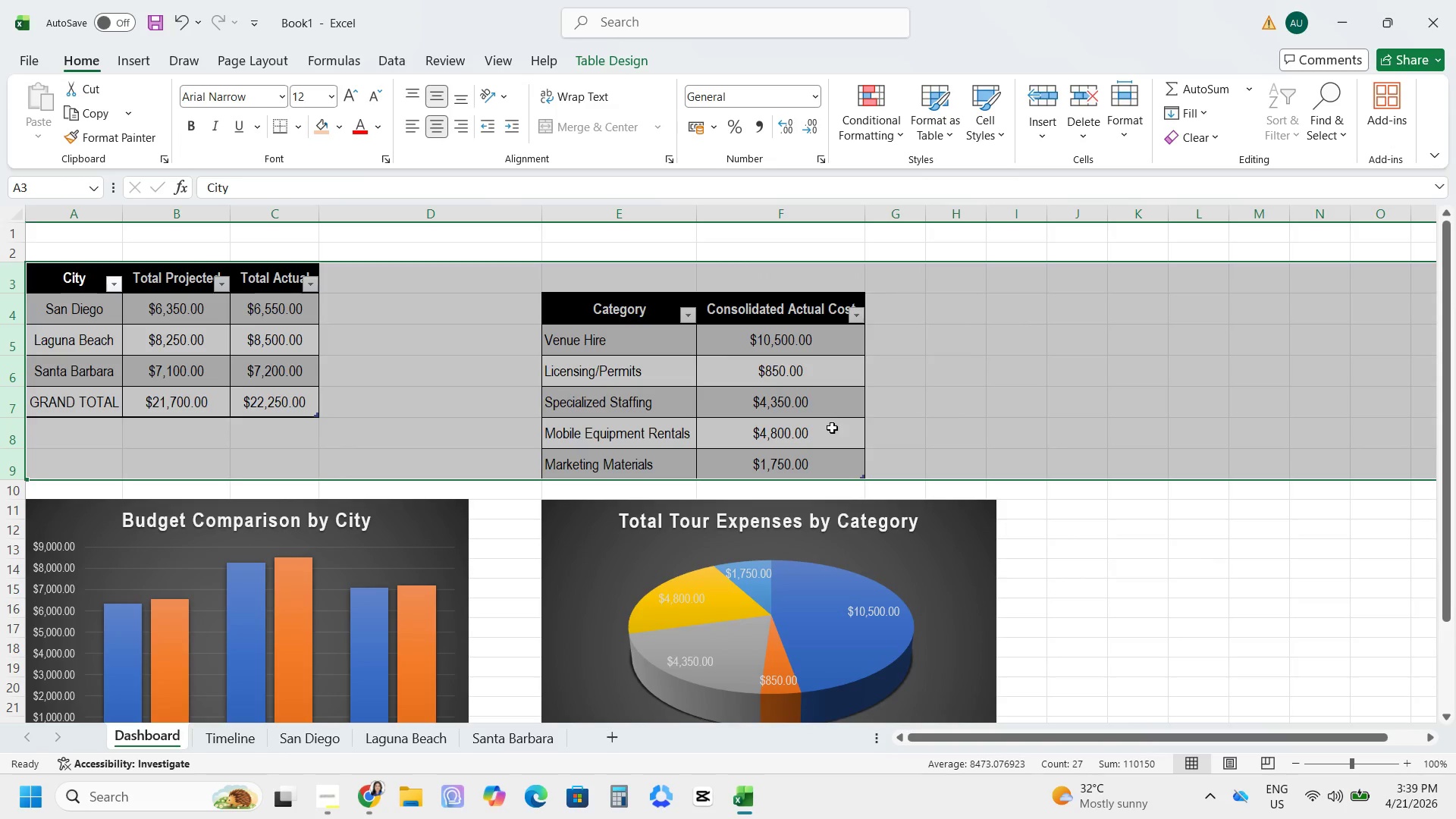 
double_click([438, 95])
 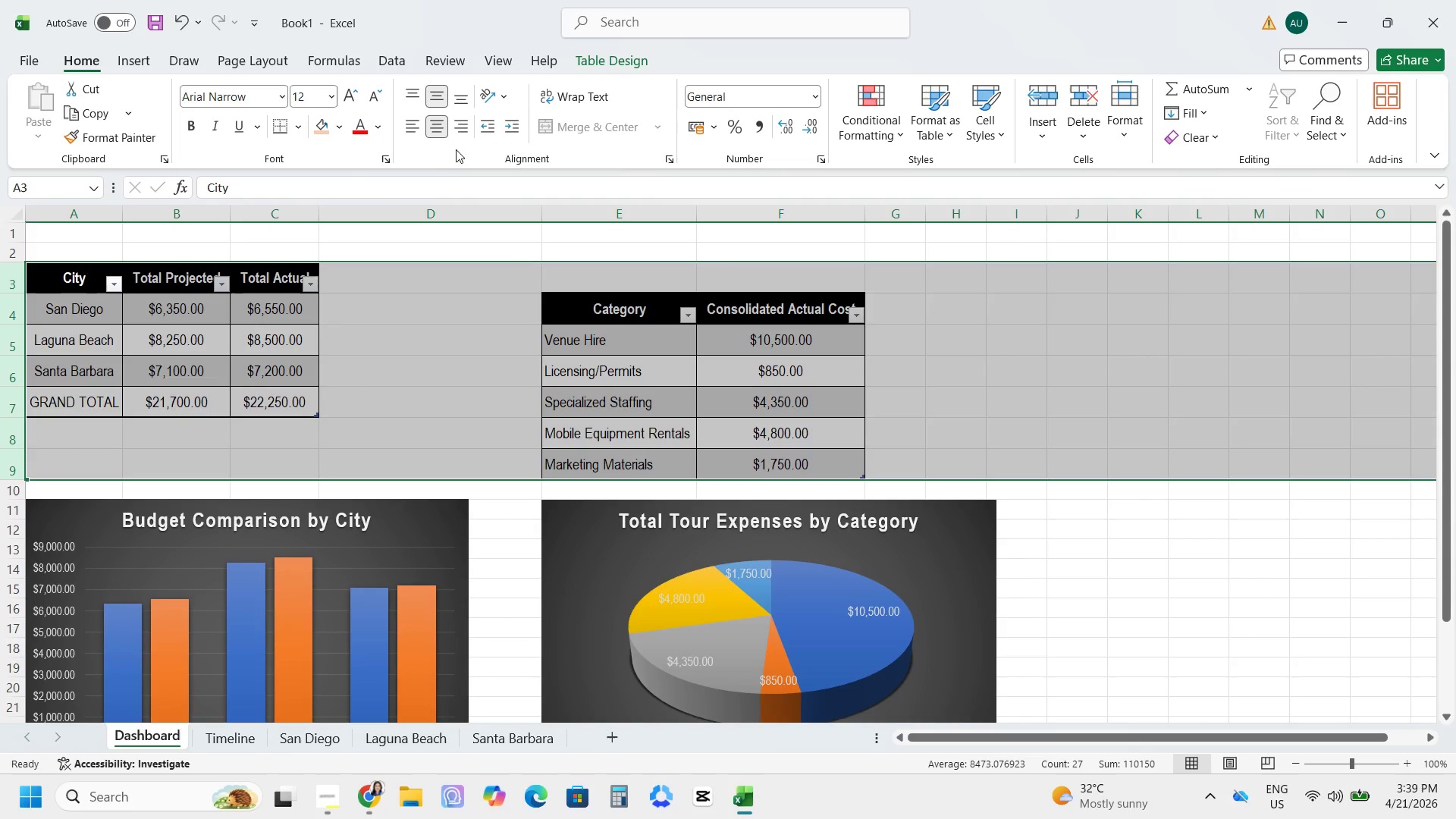 
double_click([441, 131])
 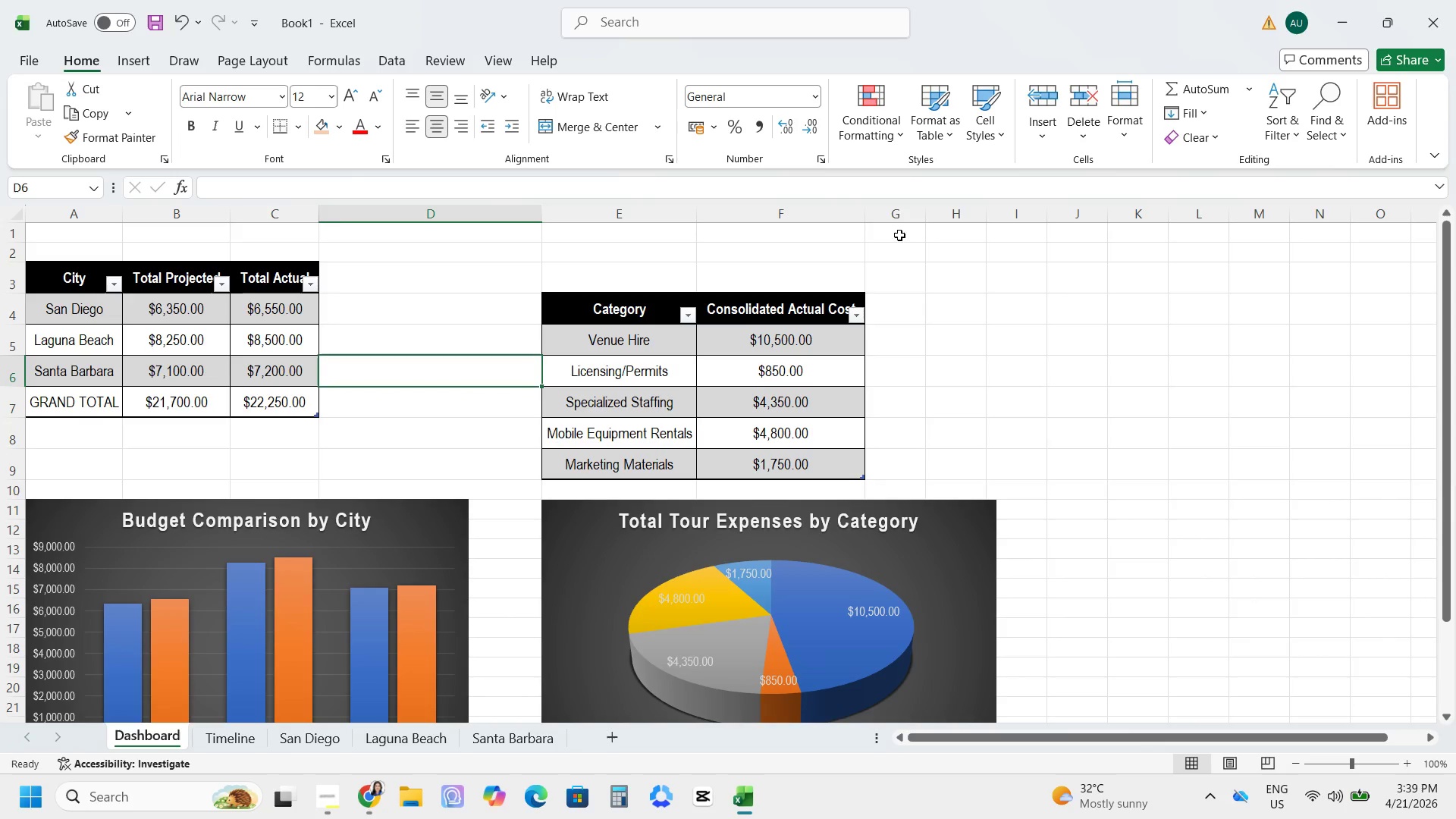 
left_click_drag(start_coordinate=[867, 212], to_coordinate=[839, 220])
 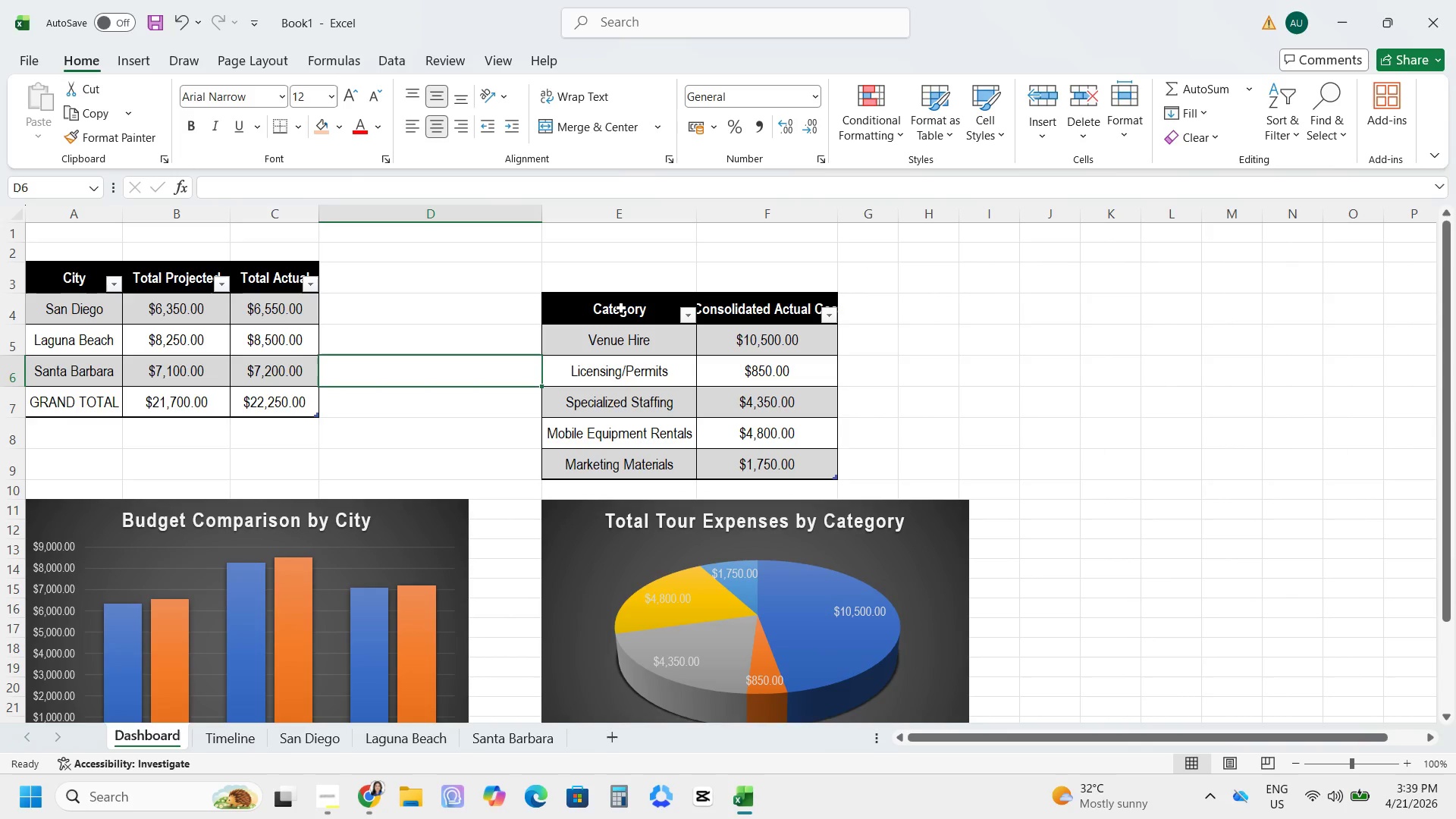 
left_click_drag(start_coordinate=[620, 278], to_coordinate=[726, 264])
 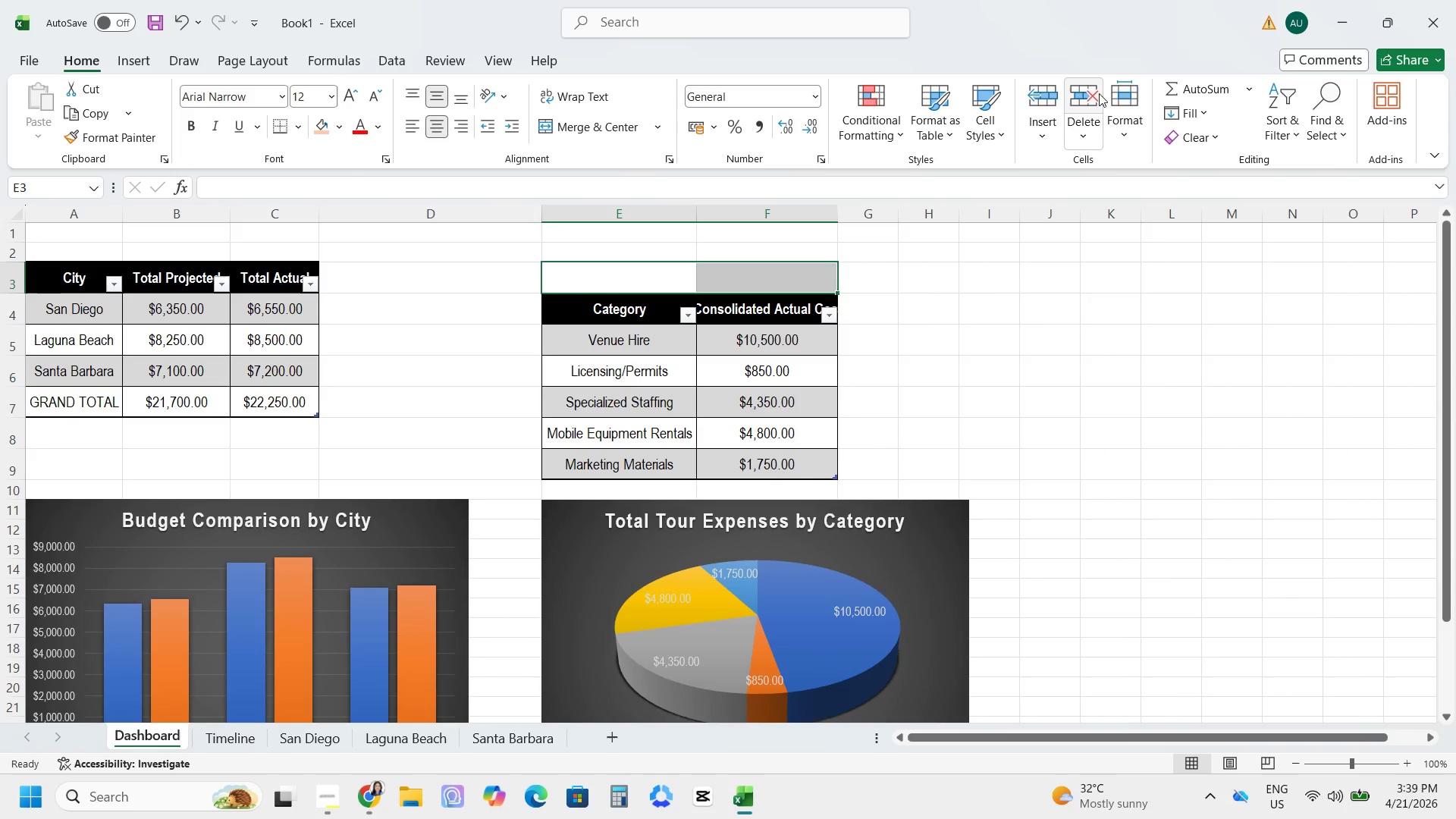 
left_click([1090, 87])
 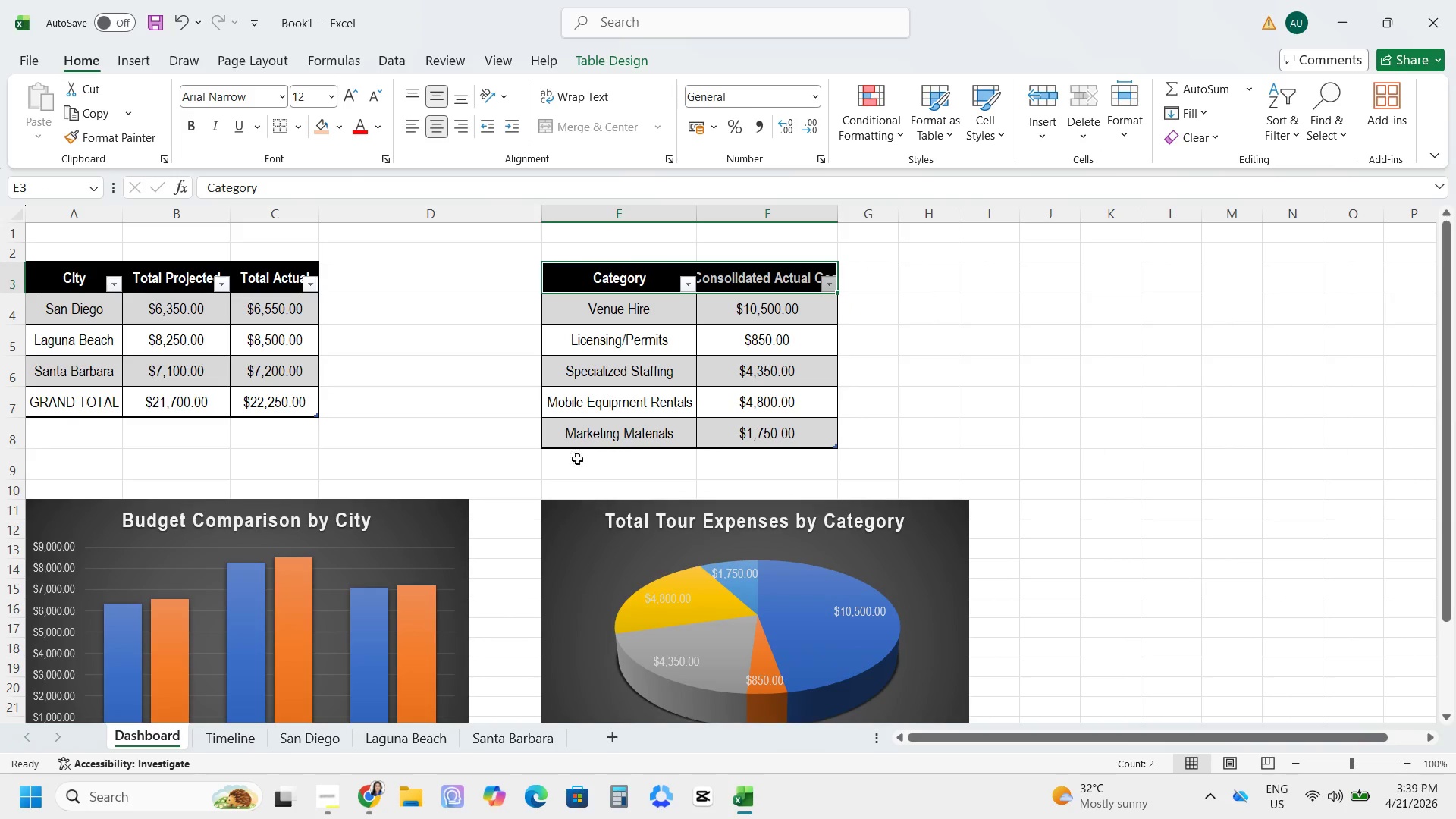 
left_click([475, 438])
 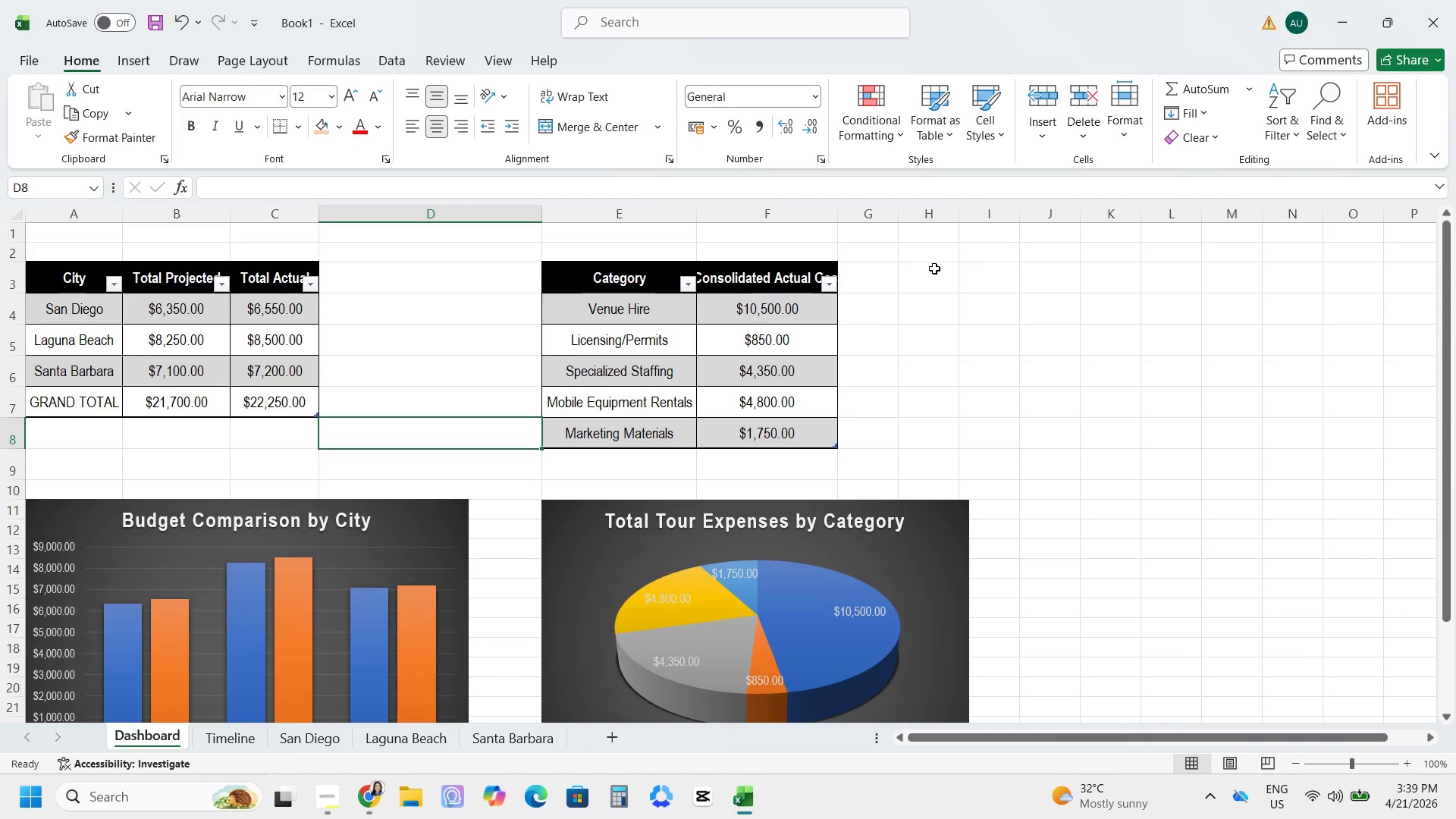 
wait(6.0)
 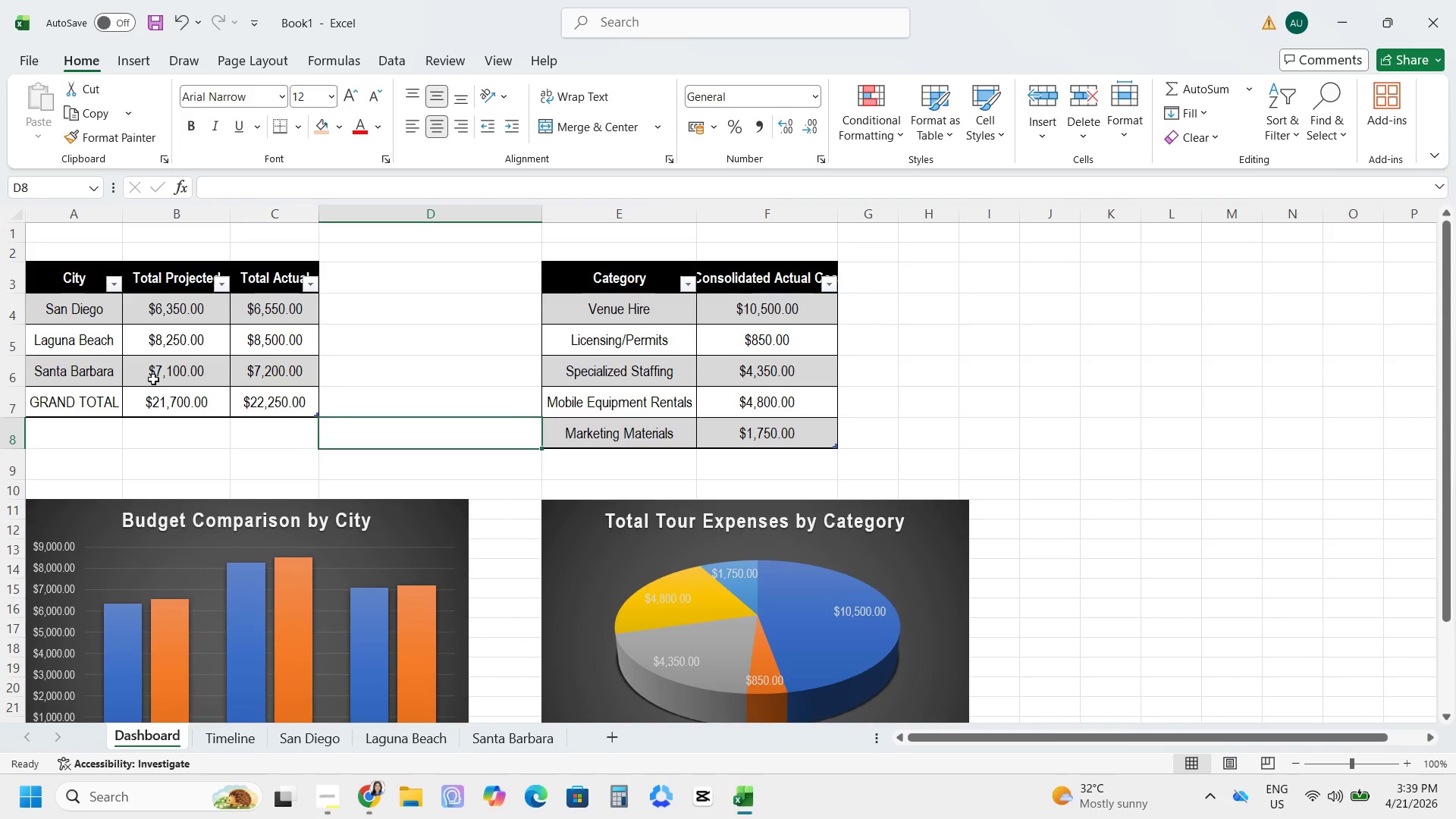 
left_click_drag(start_coordinate=[645, 507], to_coordinate=[635, 506])
 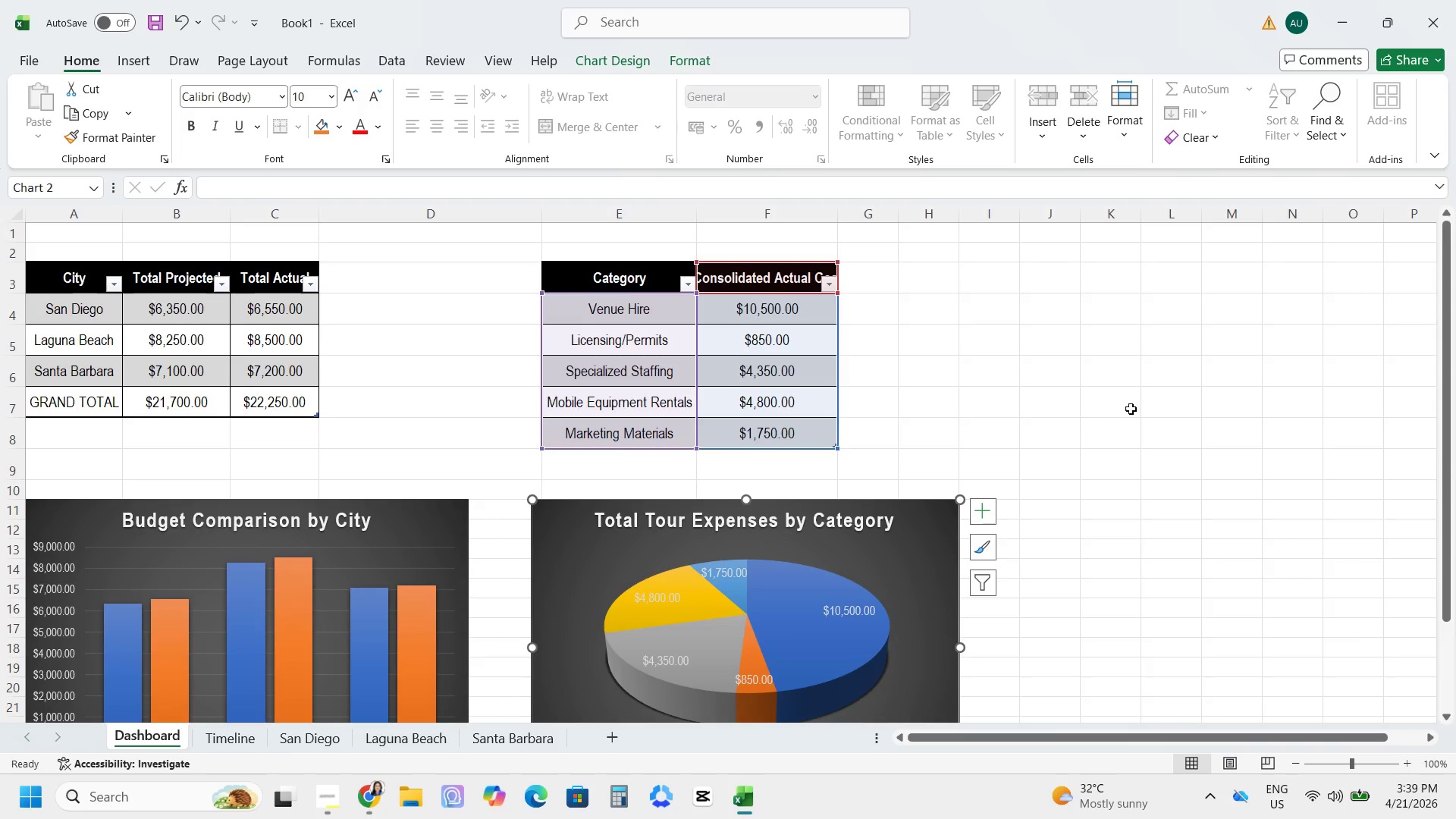 
left_click([1148, 406])
 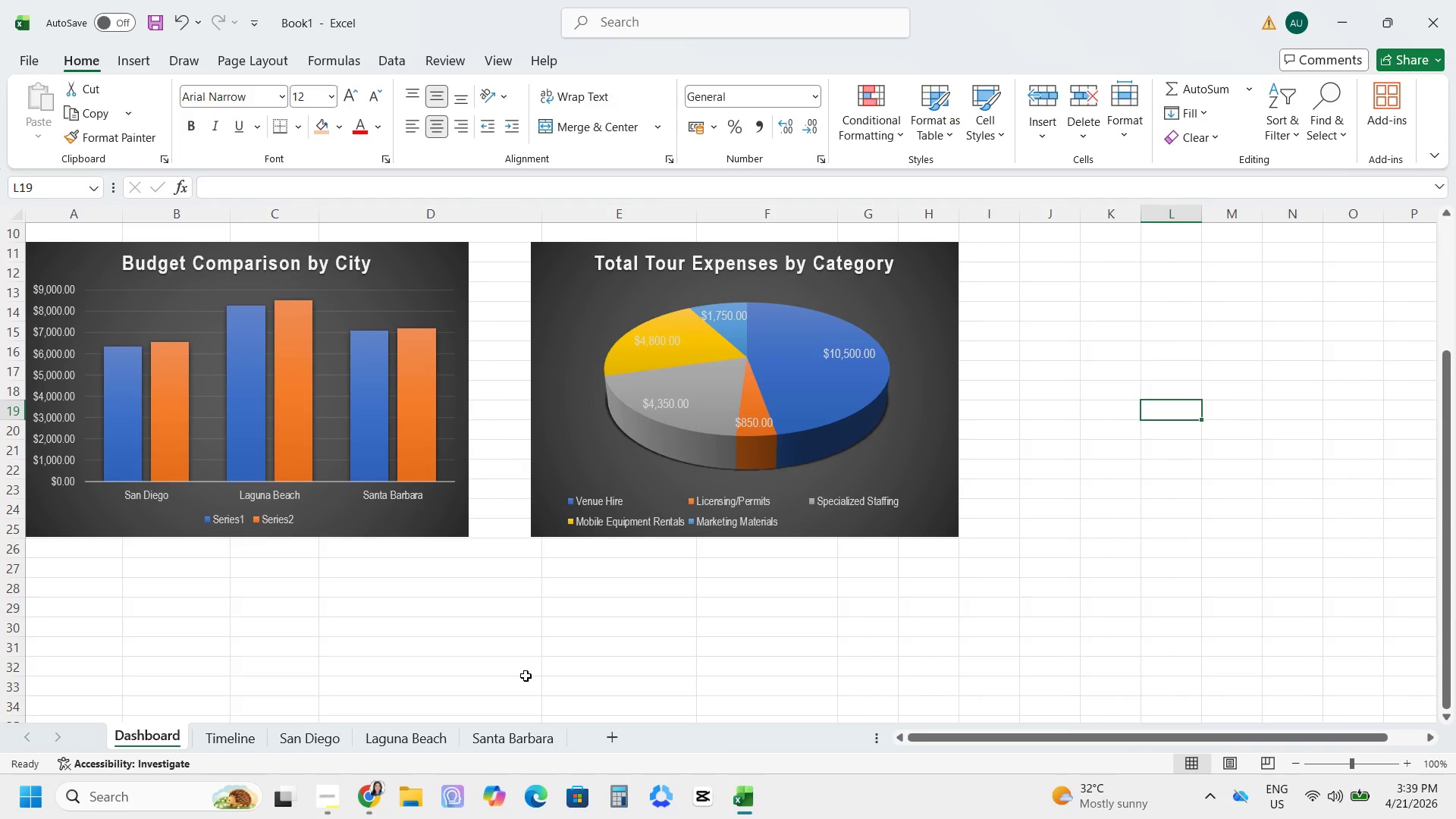 
scroll: coordinate [1131, 408], scroll_direction: down, amount: 3.0
 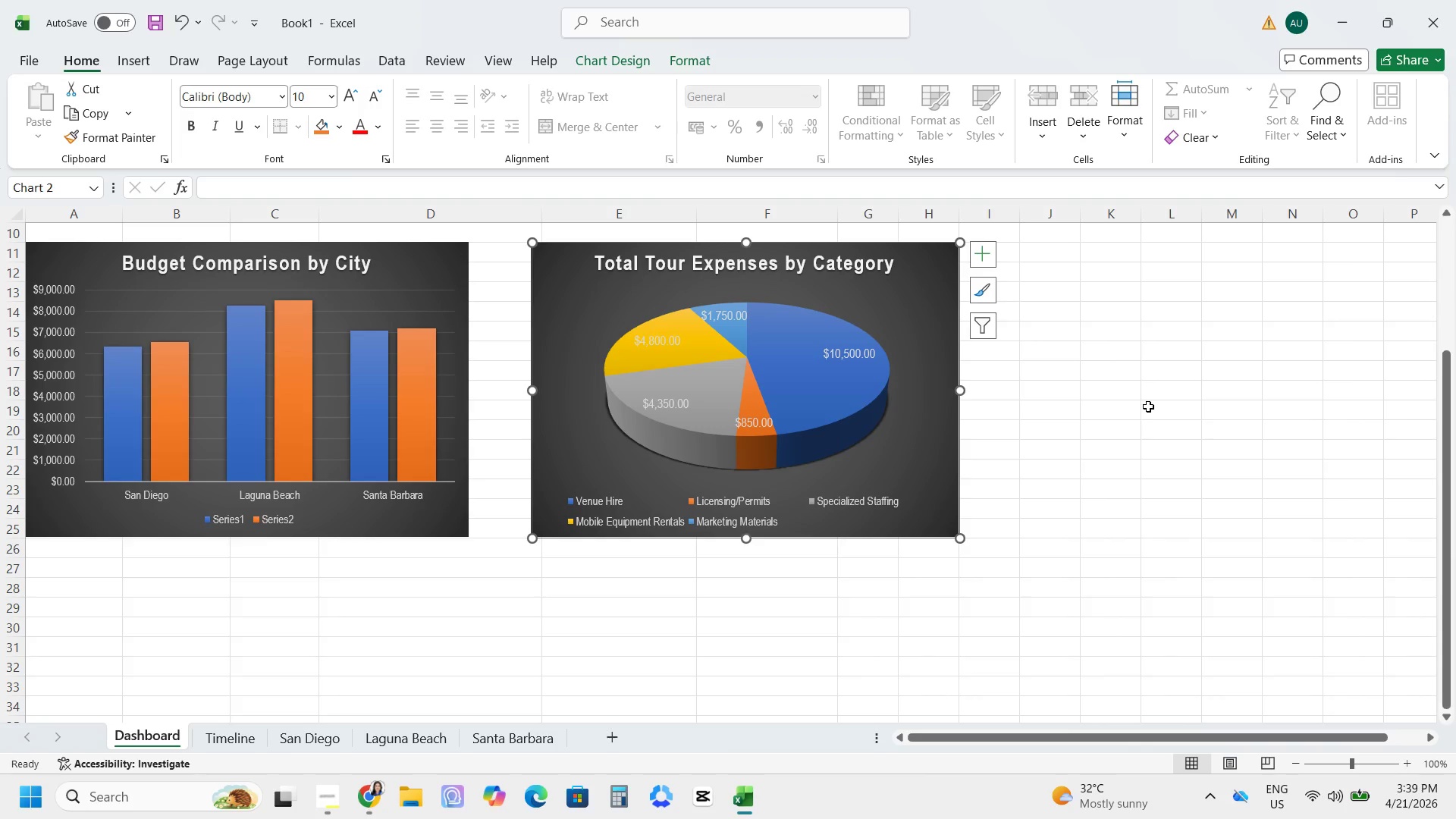 
scroll: coordinate [582, 598], scroll_direction: up, amount: 4.0
 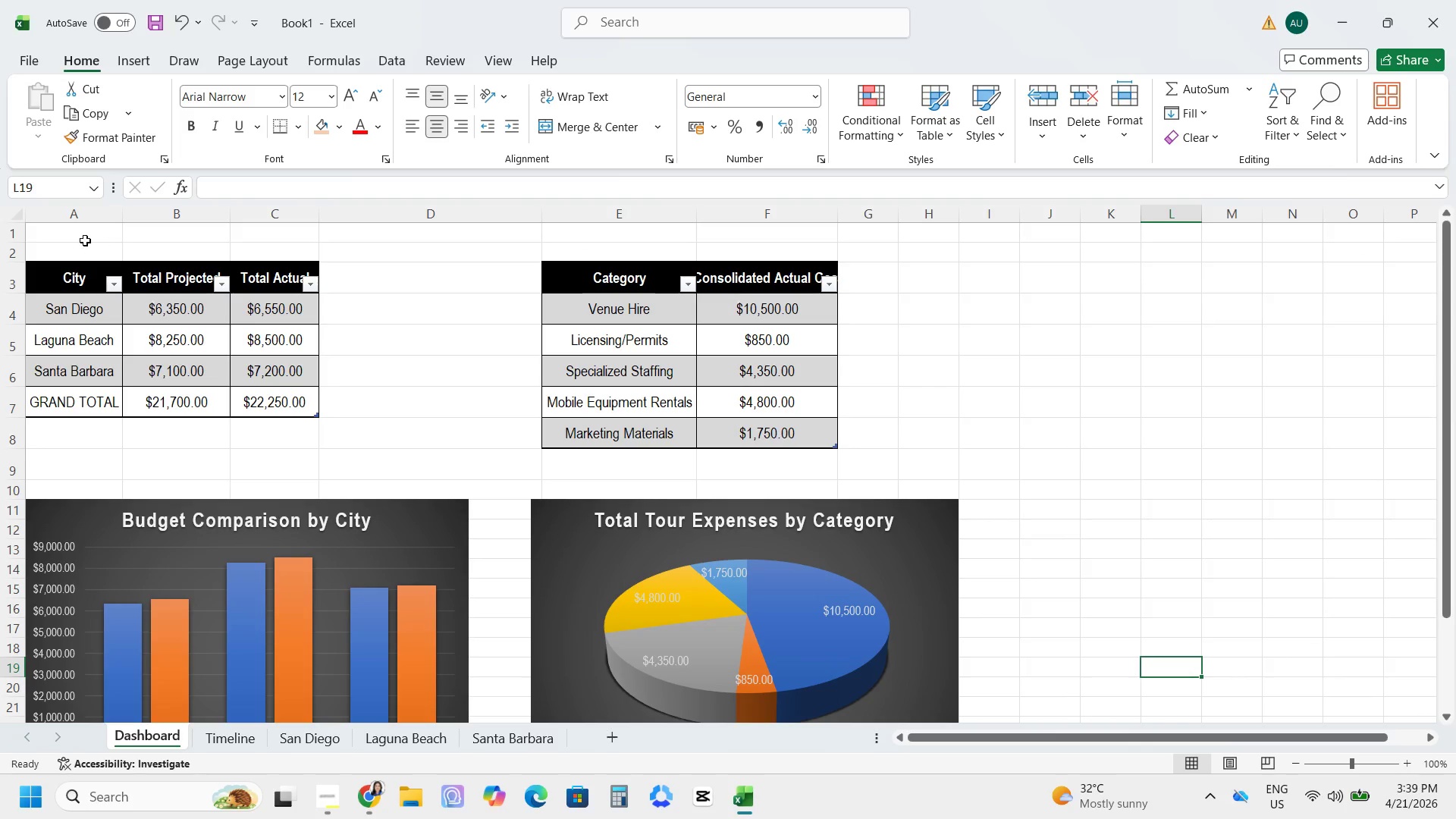 
left_click_drag(start_coordinate=[71, 228], to_coordinate=[916, 226])
 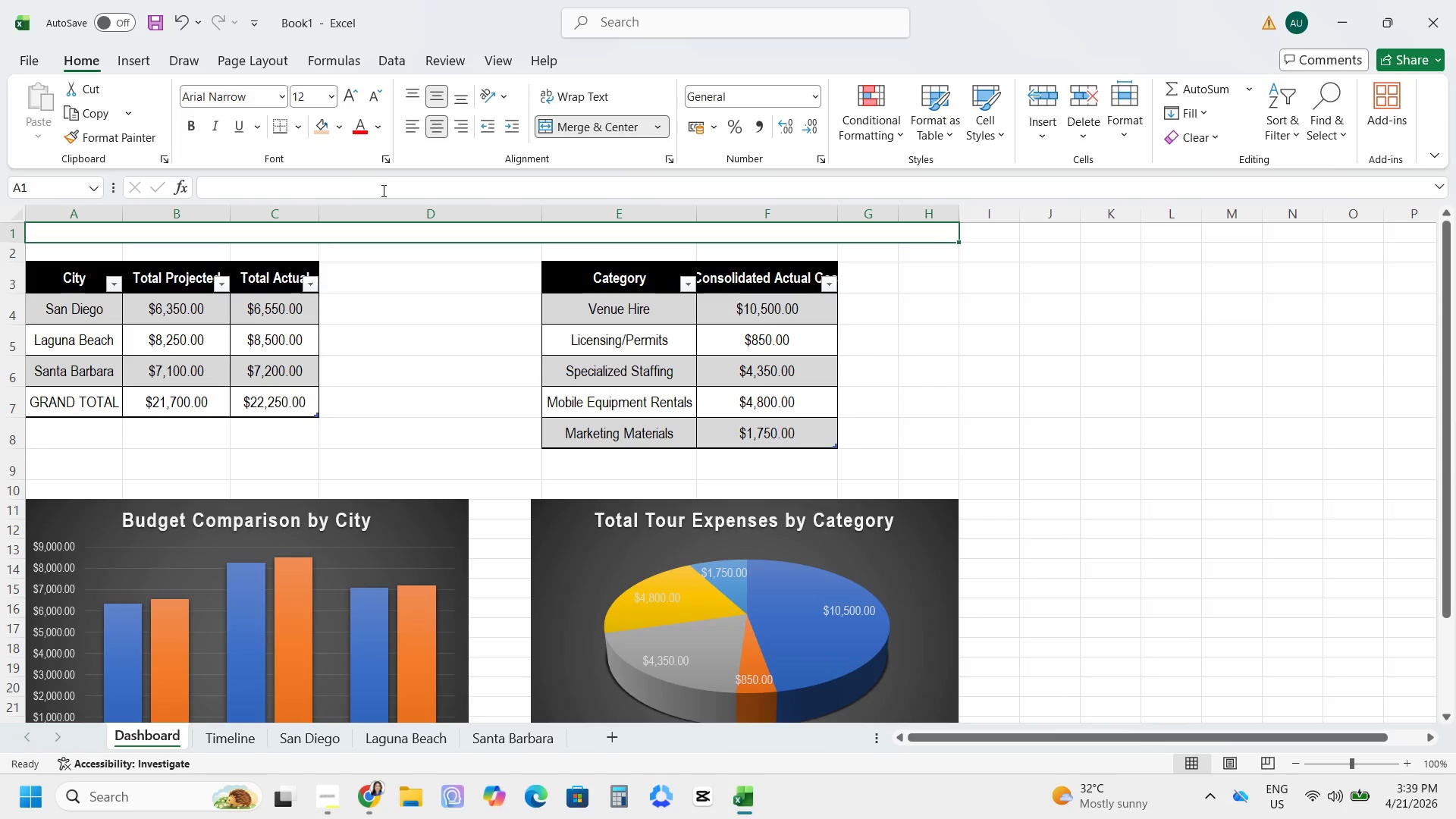 
type(DASHBOARD)
 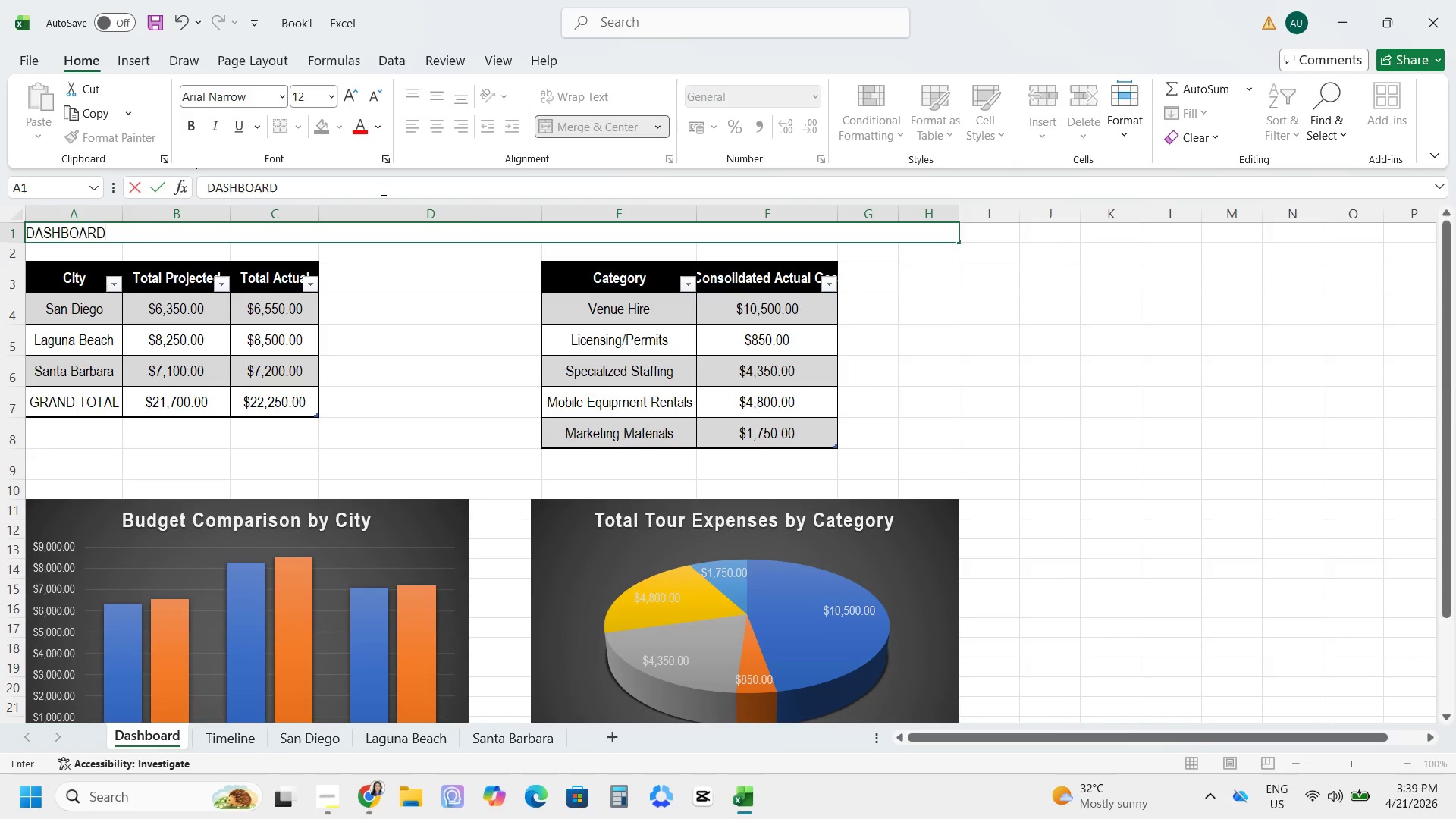 
key(Enter)
 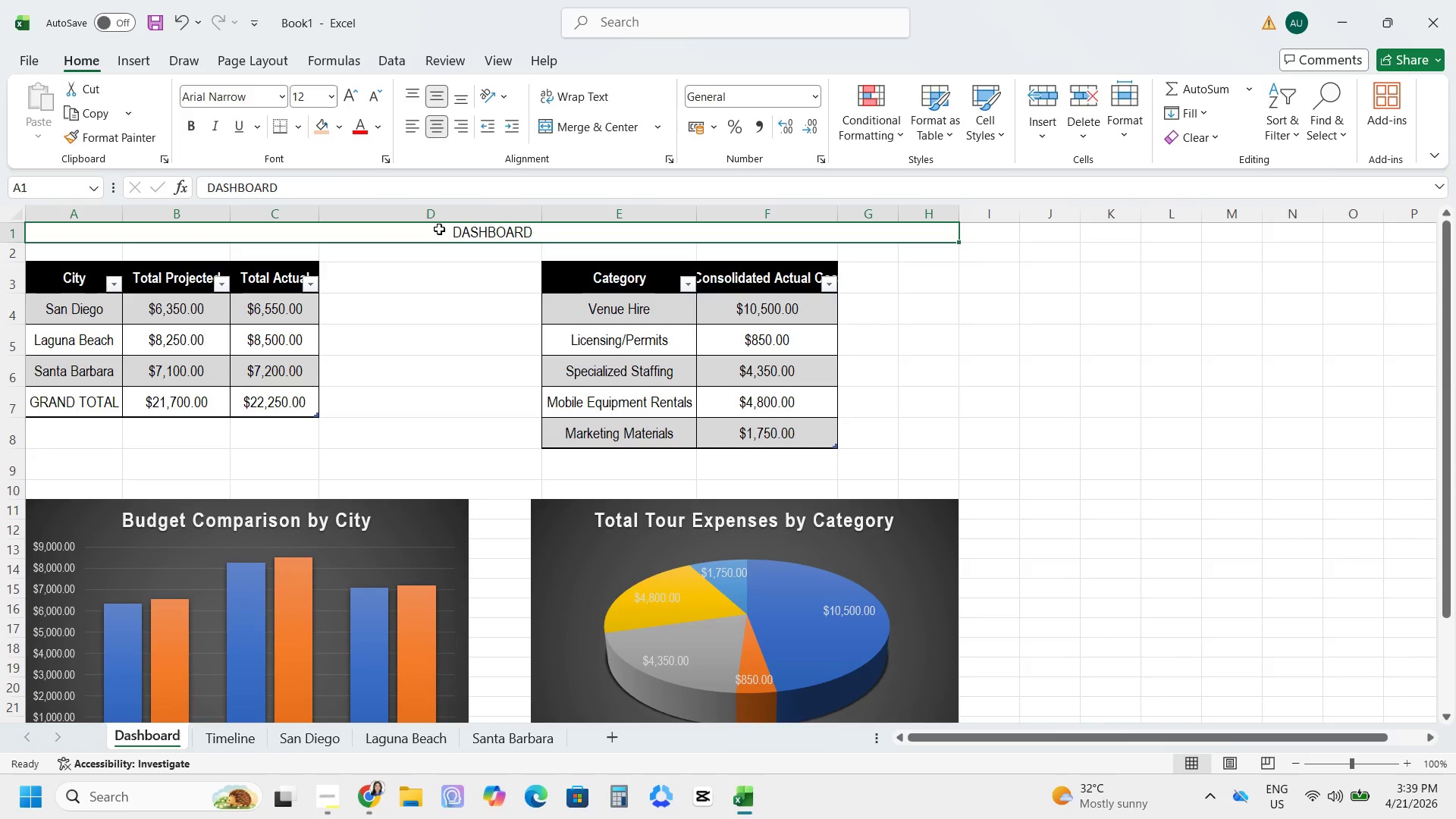 
mouse_move([283, 113])
 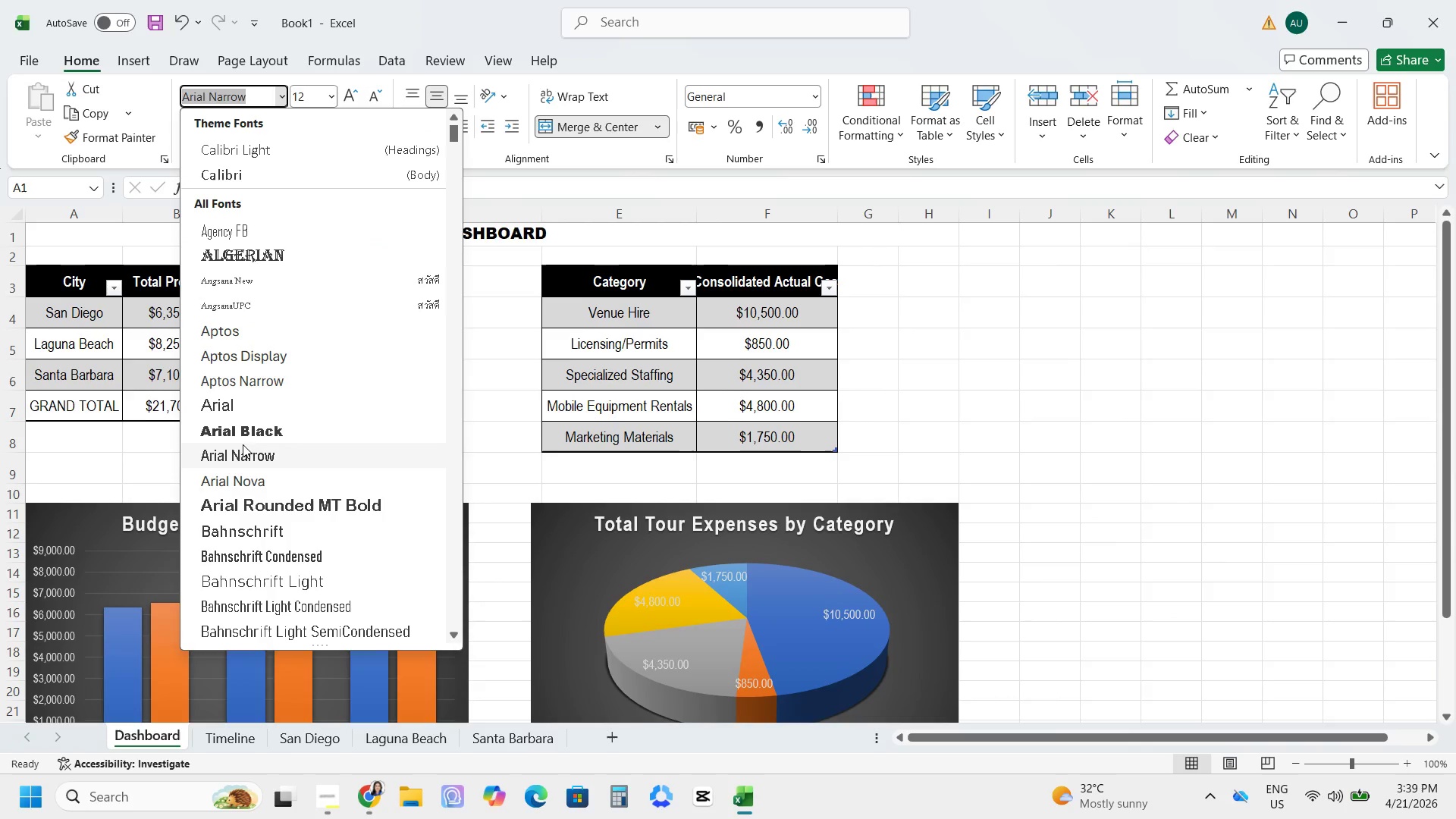 
left_click([243, 441])
 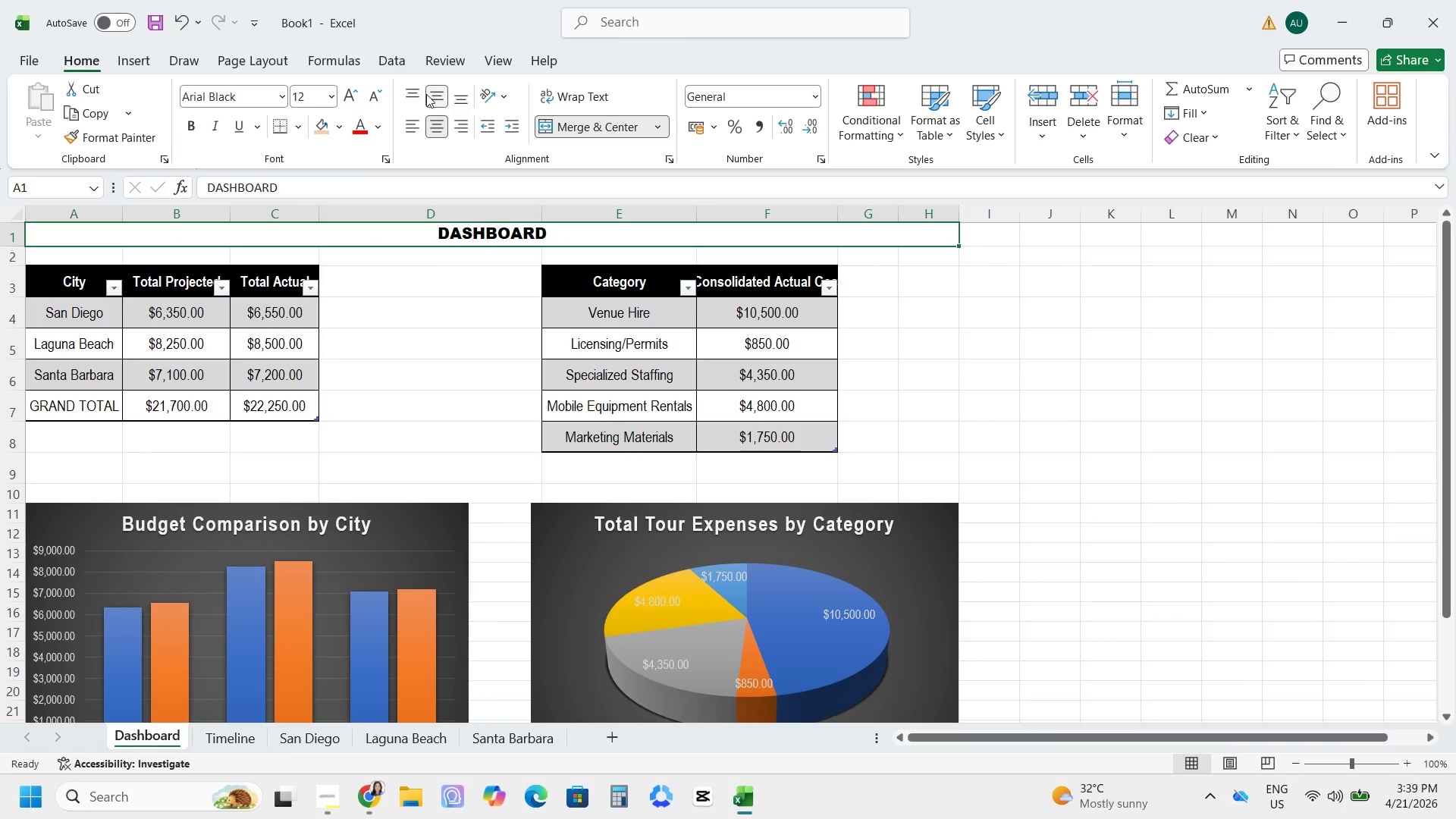 
left_click([437, 126])
 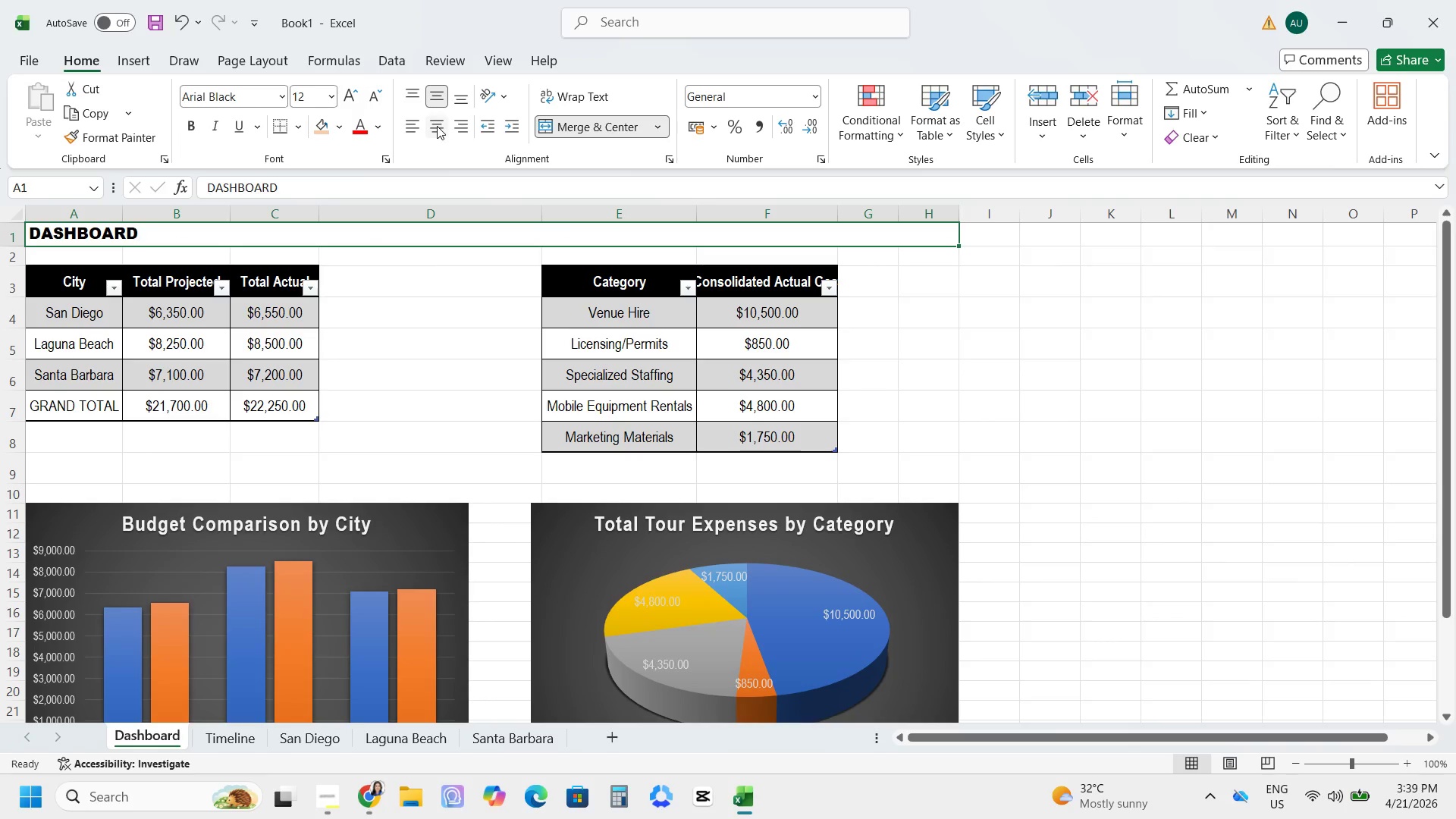 
left_click([437, 126])
 